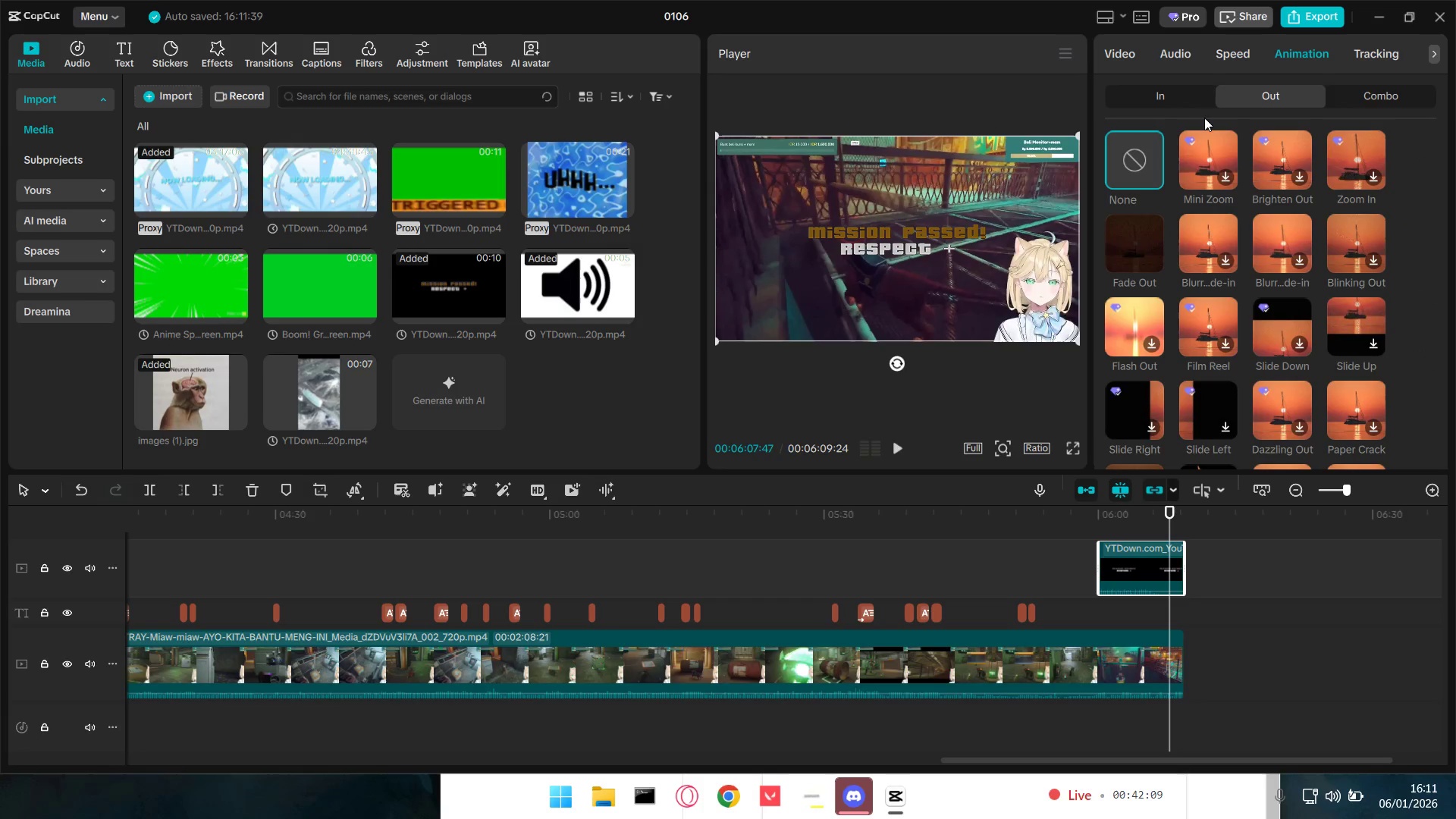 
double_click([1174, 92])
 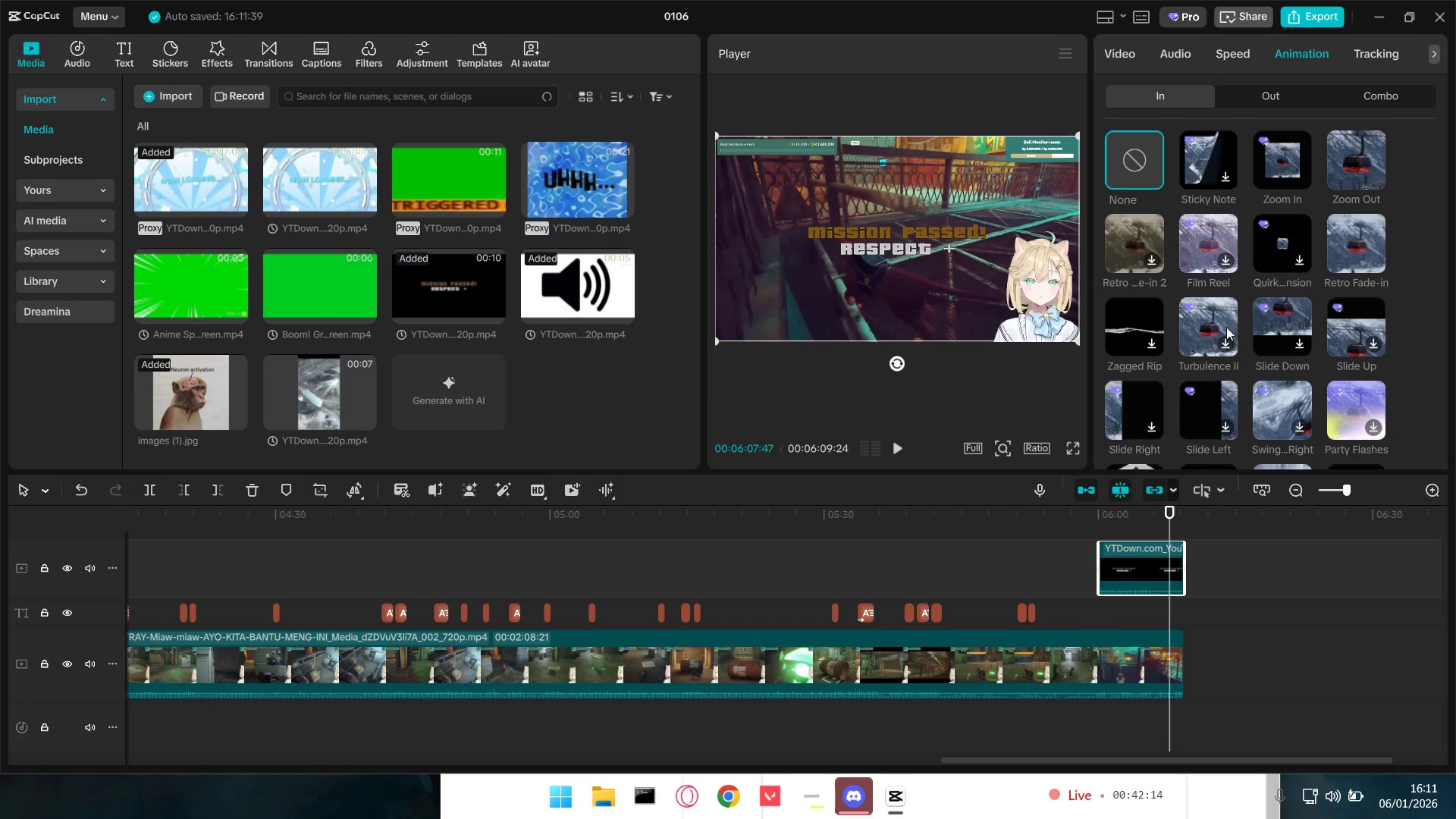 
wait(6.24)
 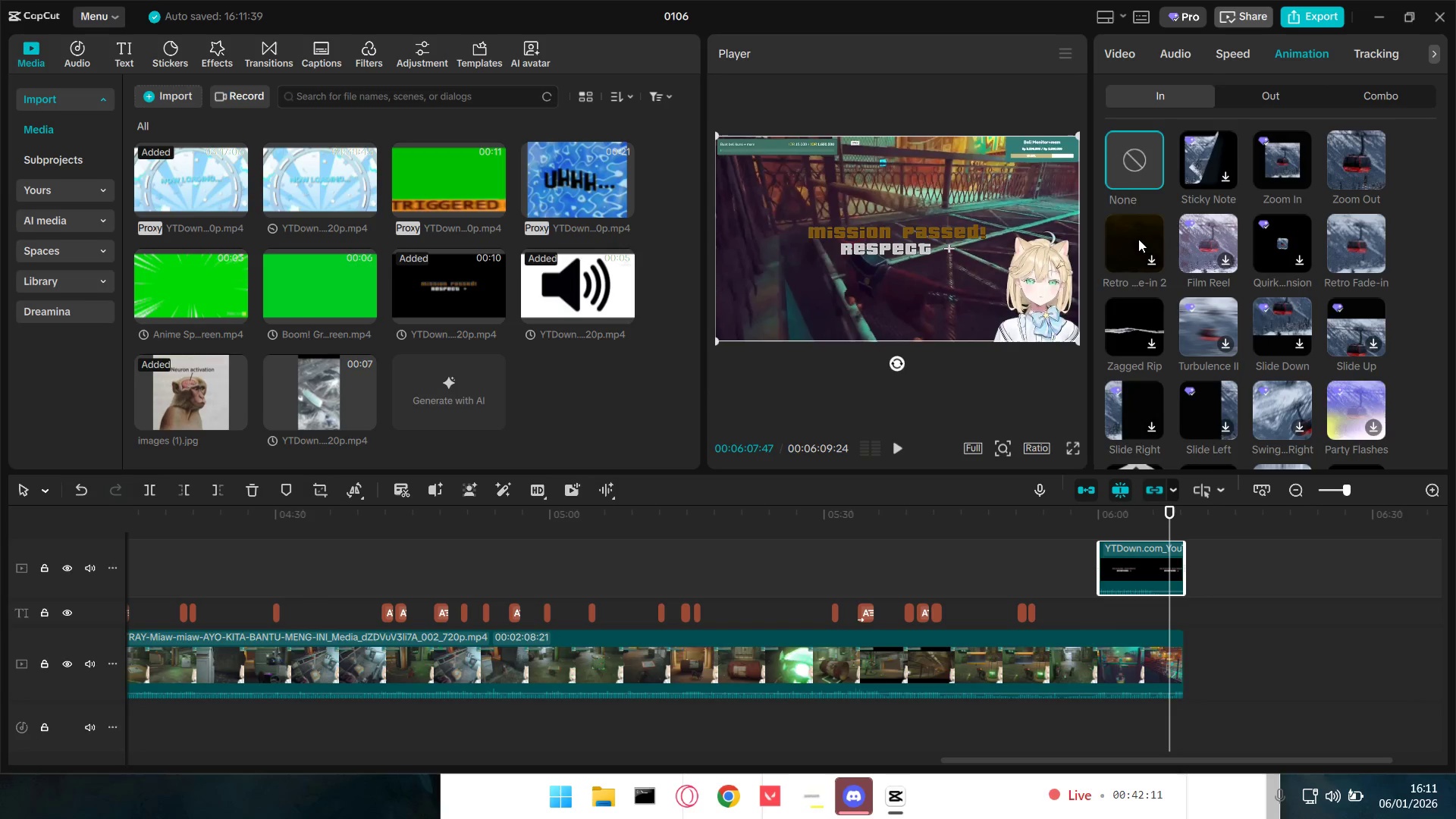 
left_click([1370, 242])
 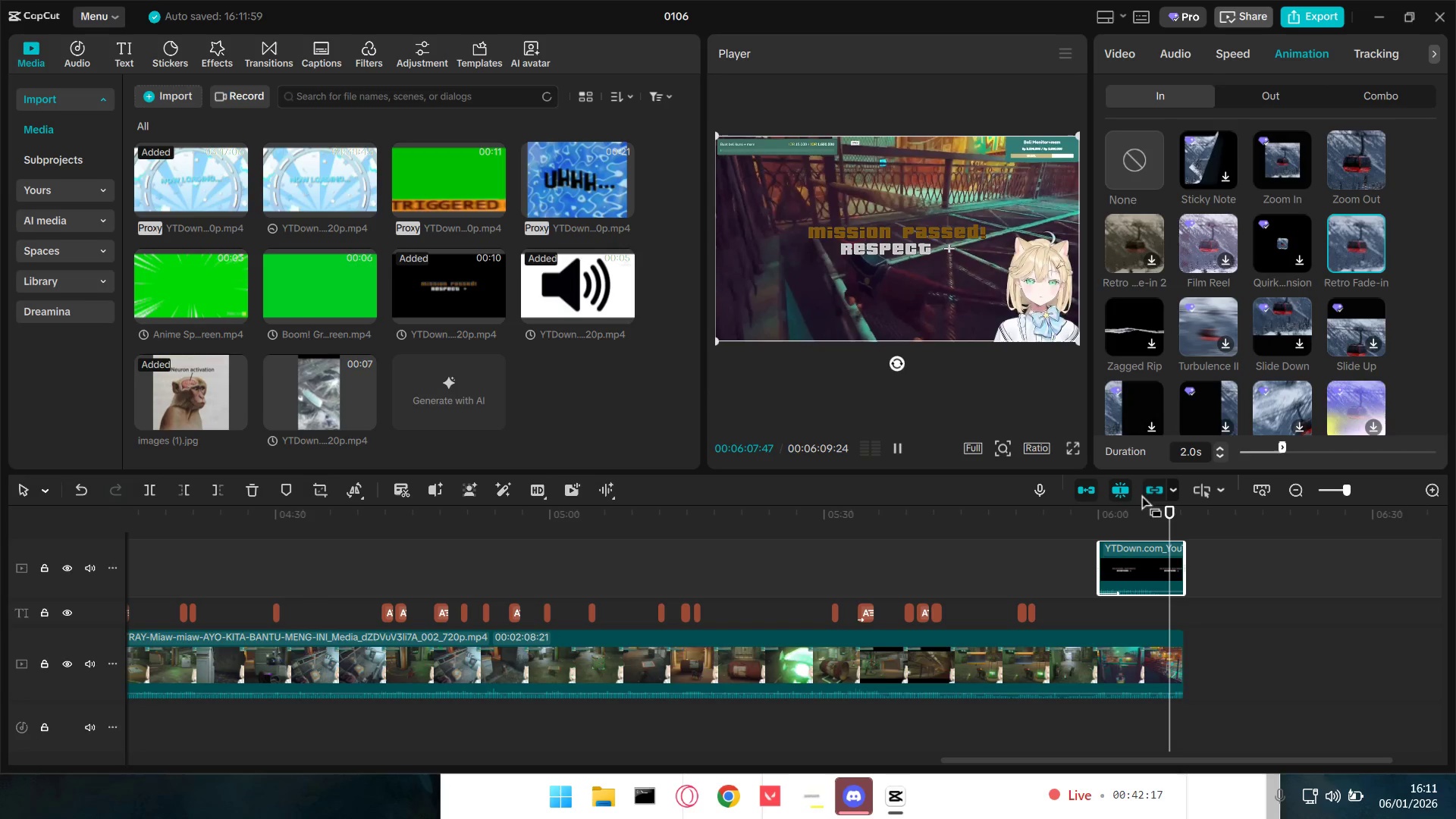 
left_click([1087, 544])
 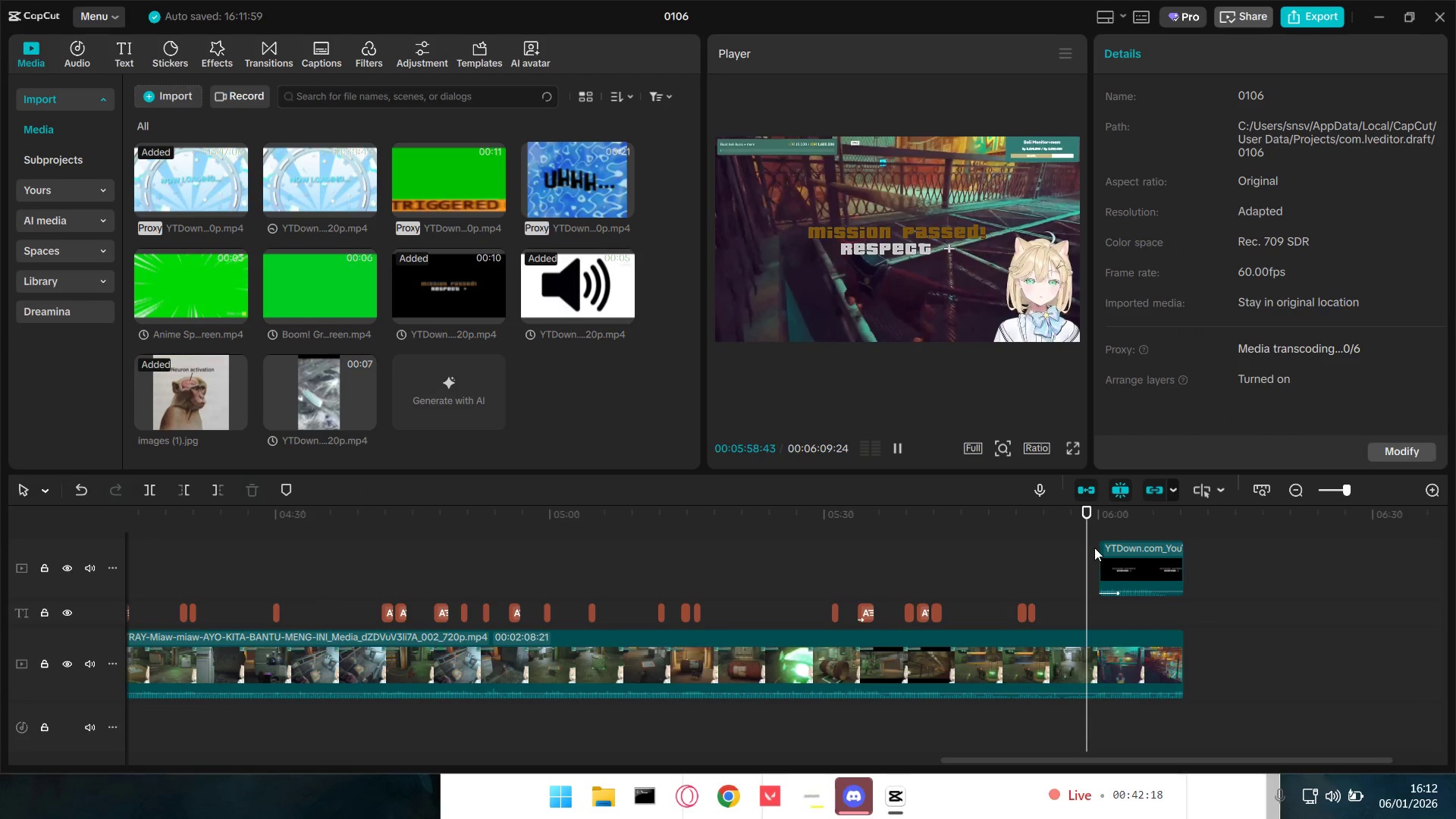 
key(Space)
 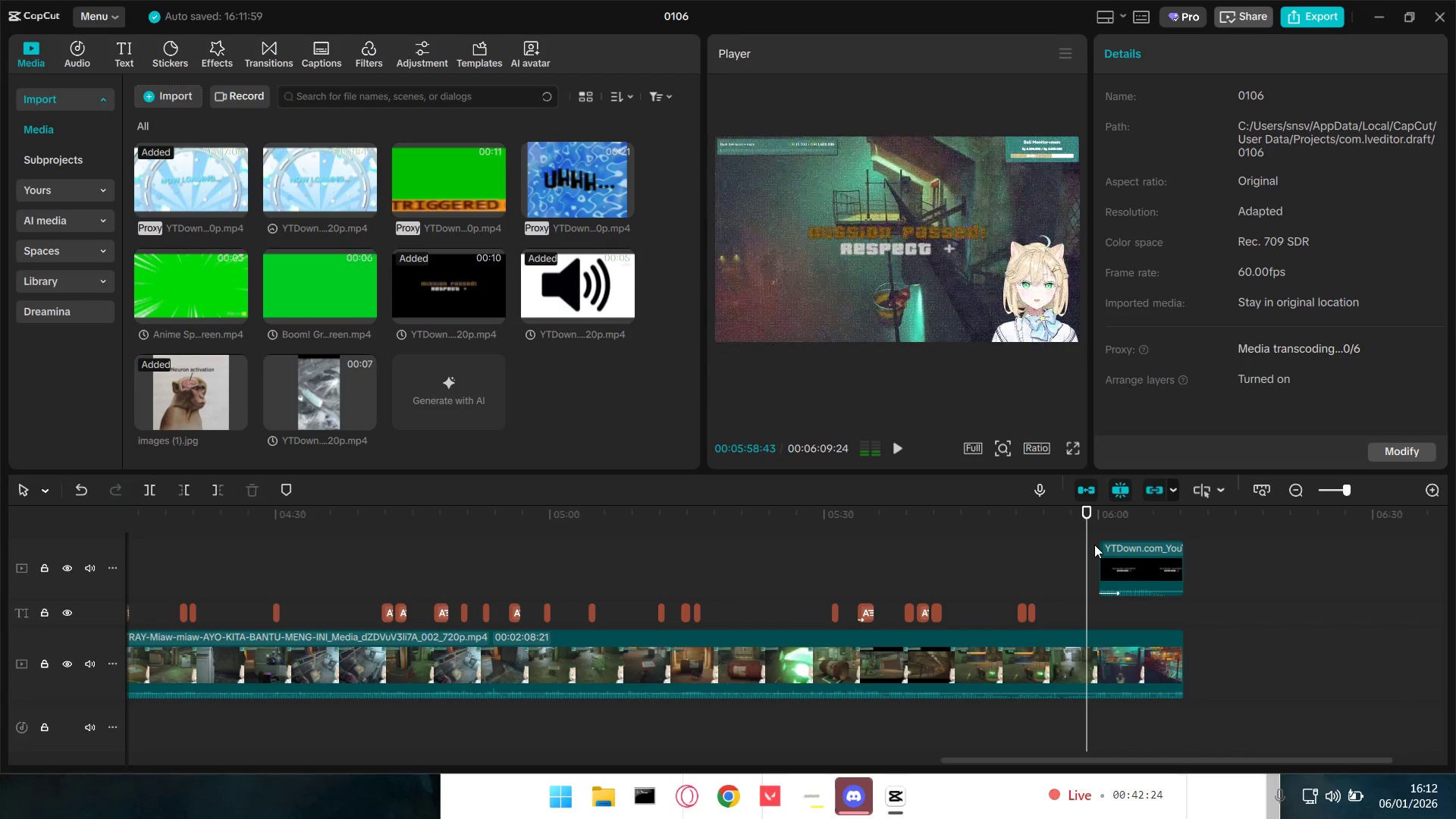 
wait(7.66)
 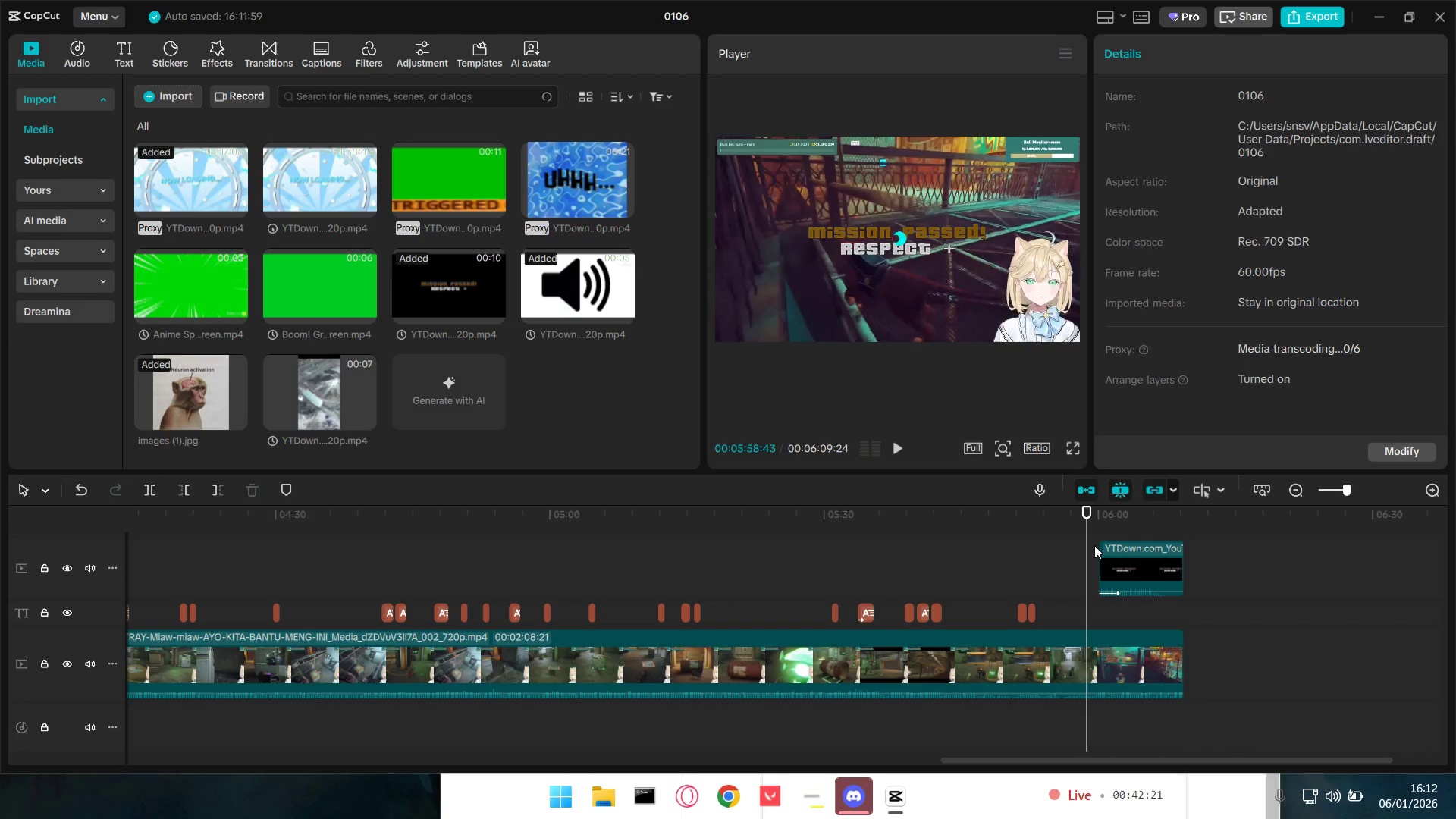 
key(Space)
 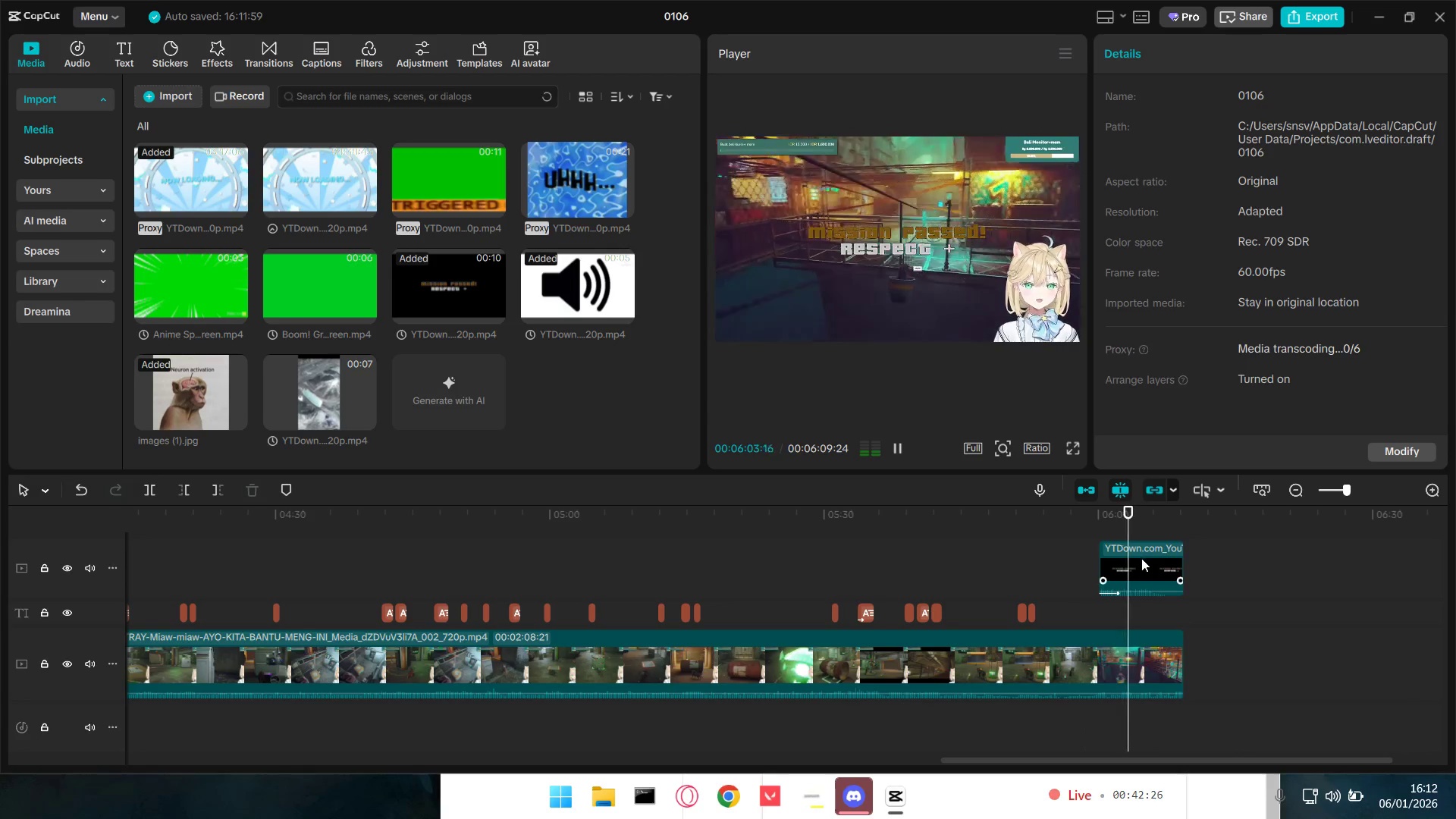 
left_click([1141, 558])
 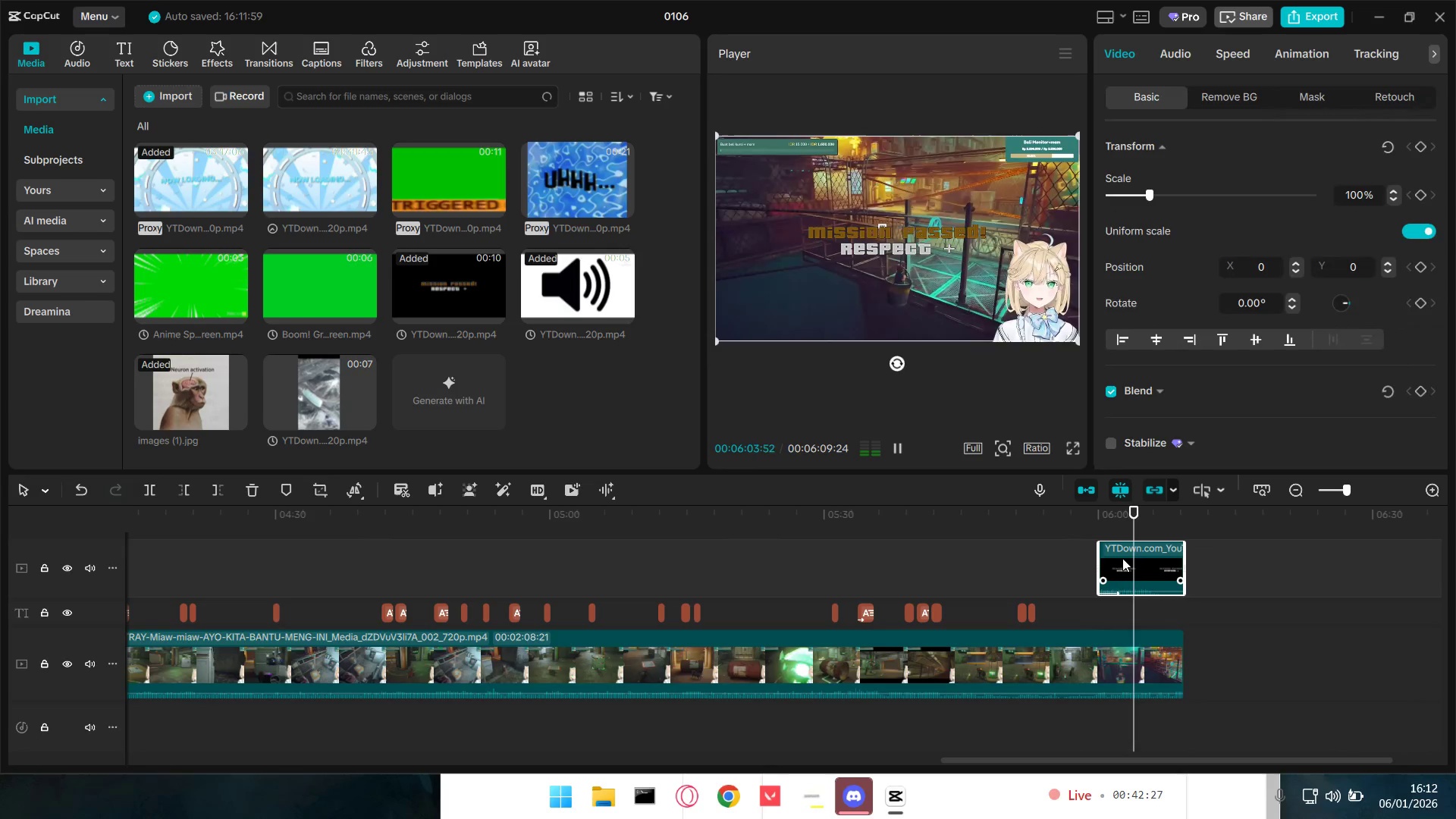 
key(Space)
 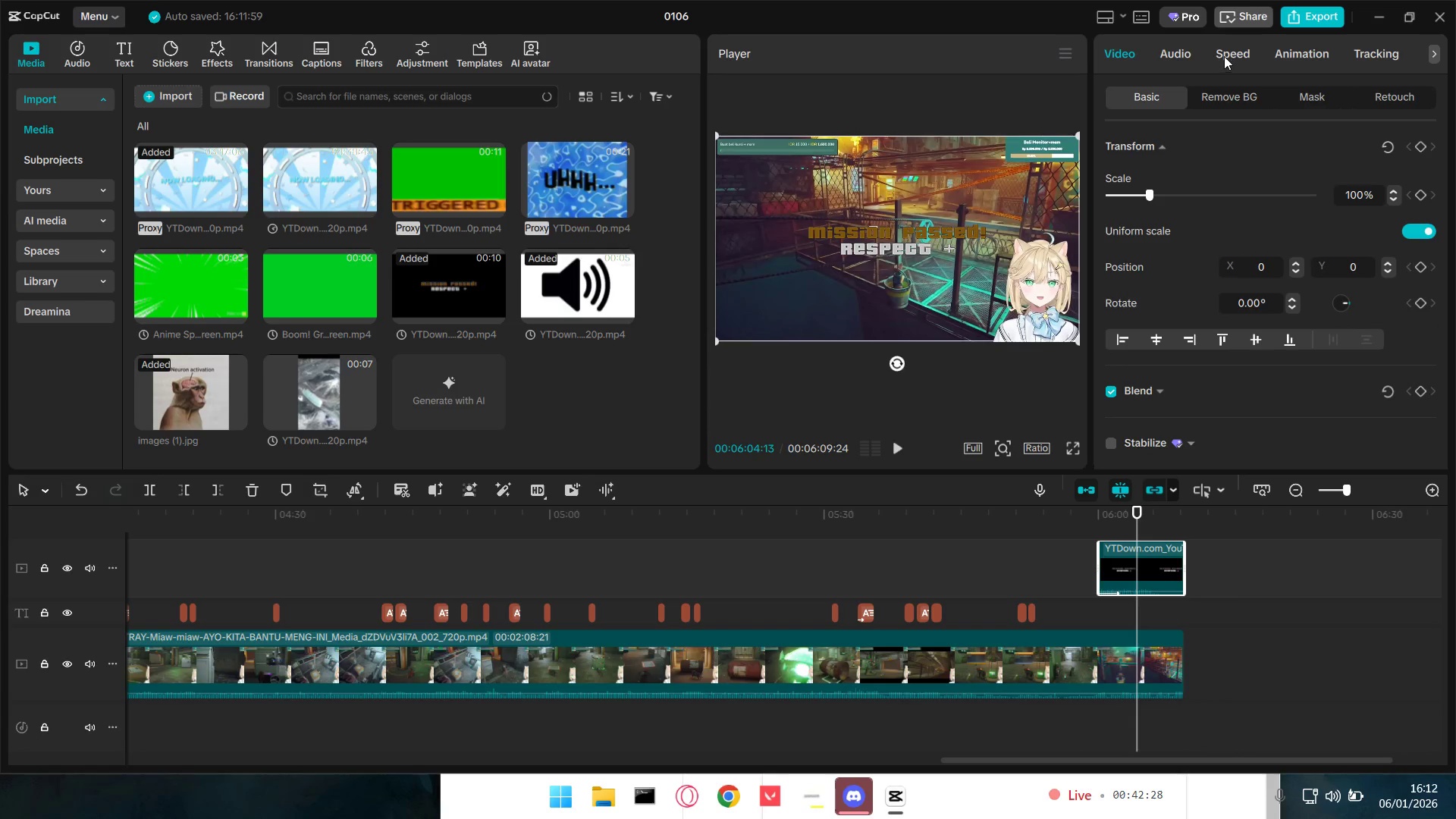 
left_click([1298, 56])
 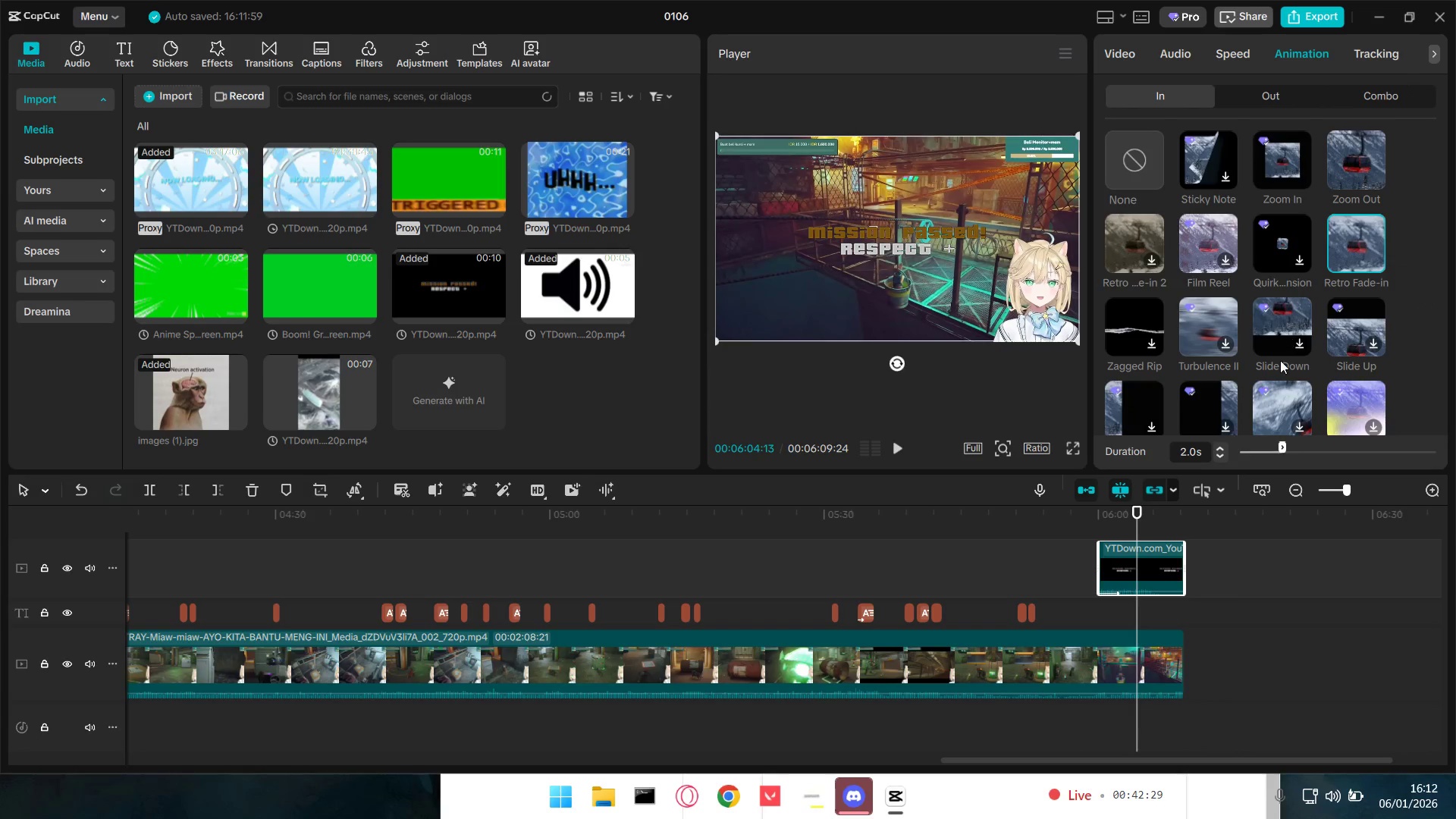 
scroll: coordinate [1282, 356], scroll_direction: none, amount: 0.0
 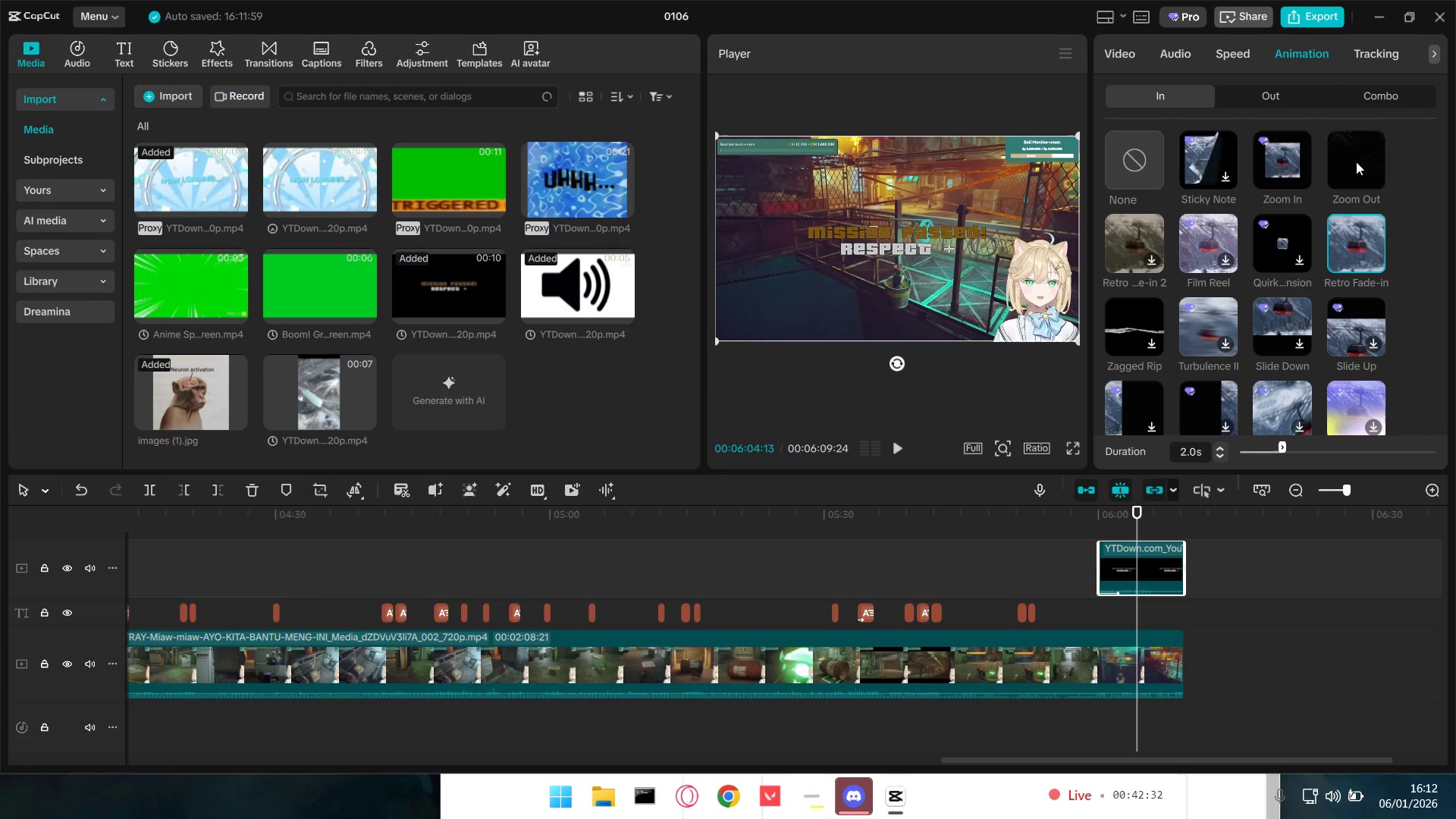 
scroll: coordinate [1331, 365], scroll_direction: down, amount: 11.0
 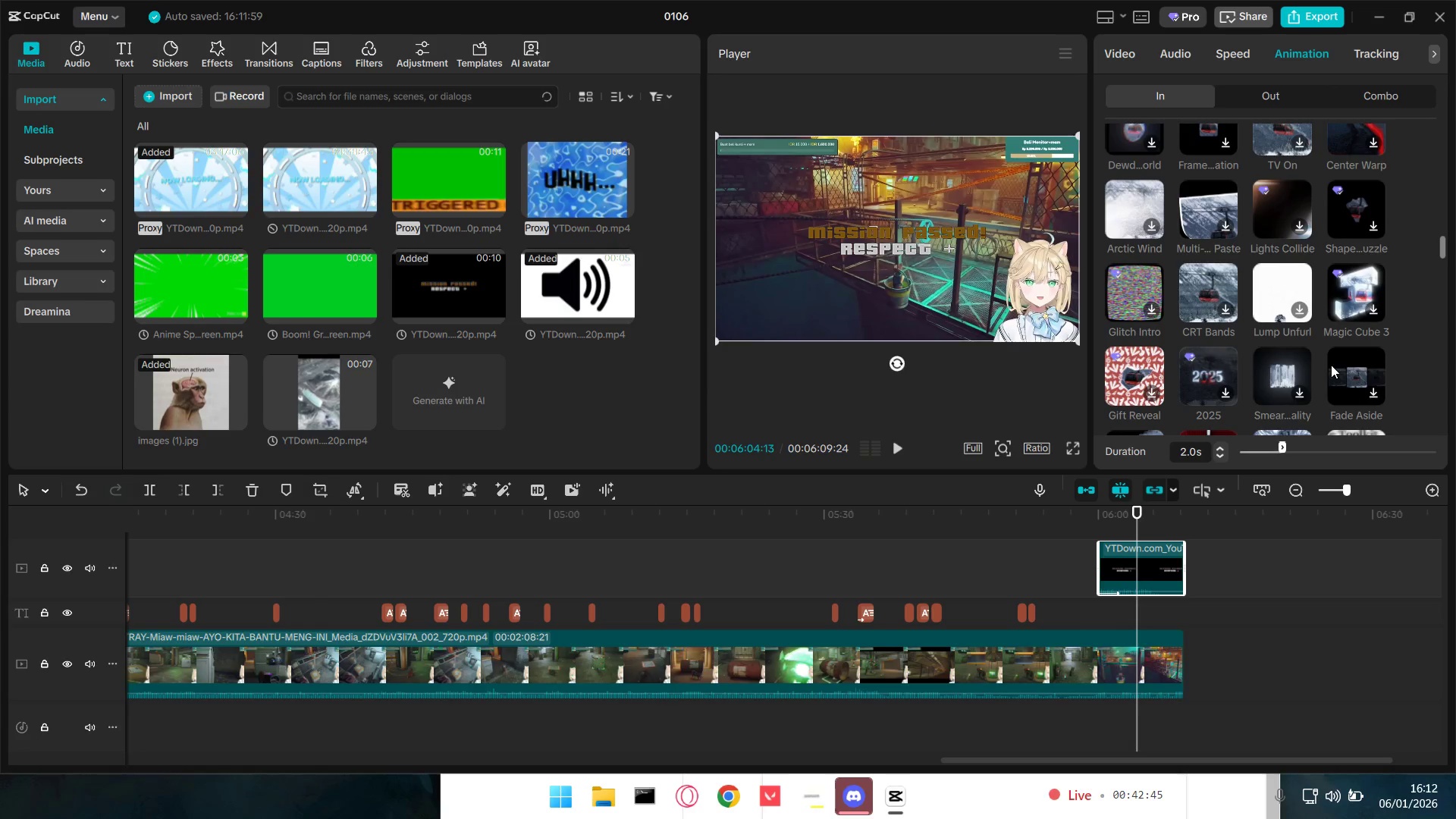 
scroll: coordinate [1326, 366], scroll_direction: down, amount: 5.0
 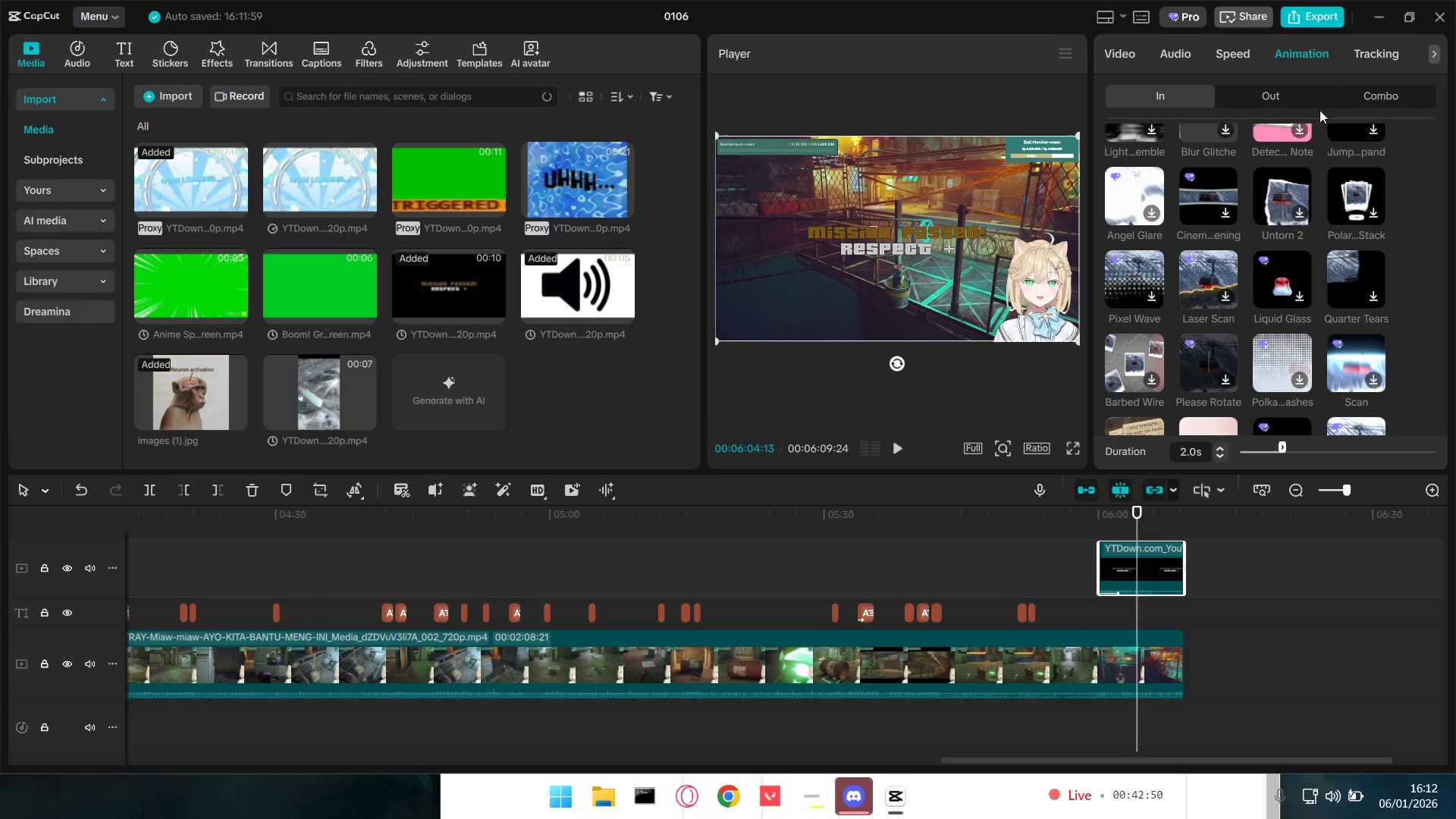 
left_click([1397, 101])
 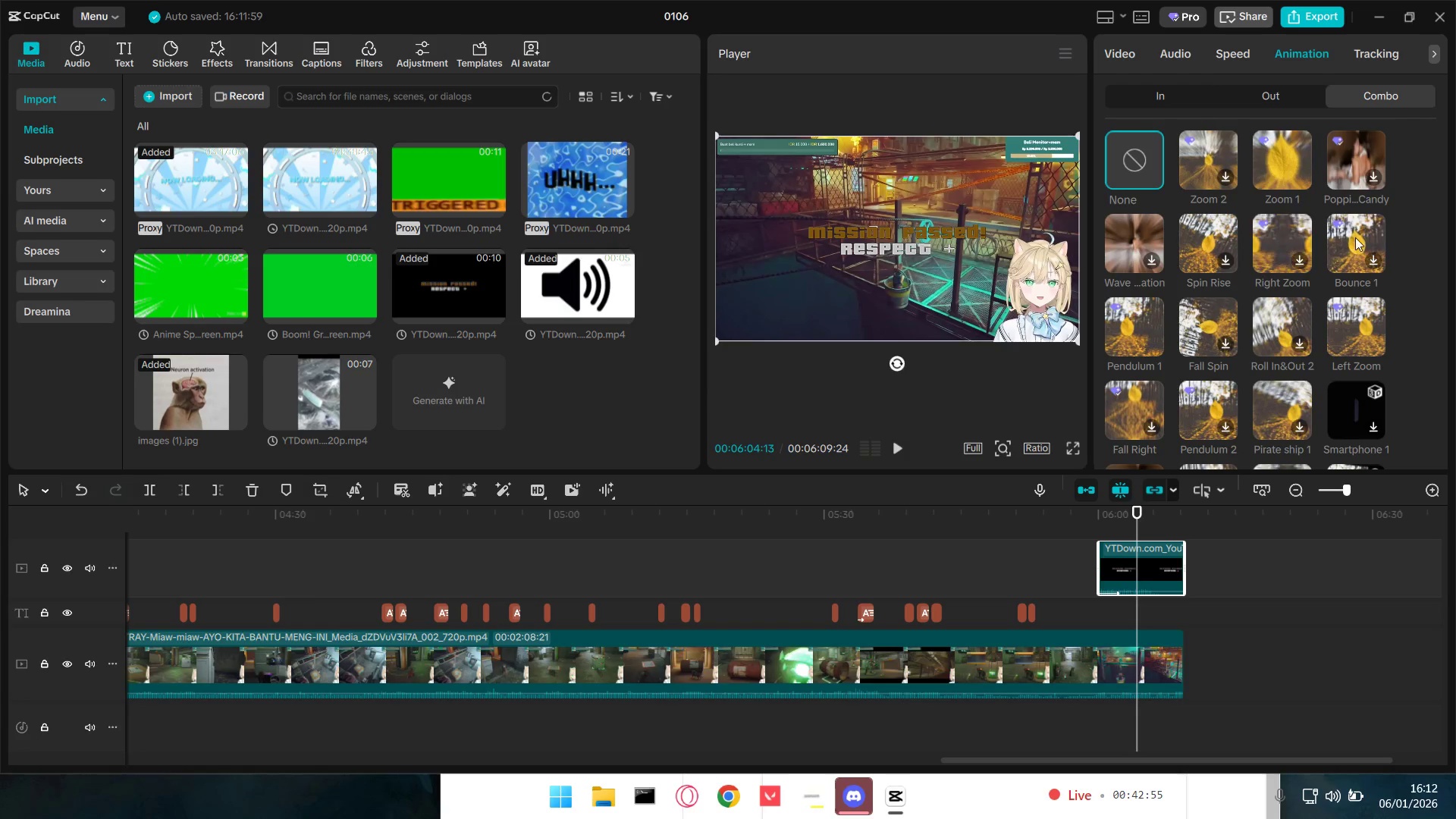 
wait(10.08)
 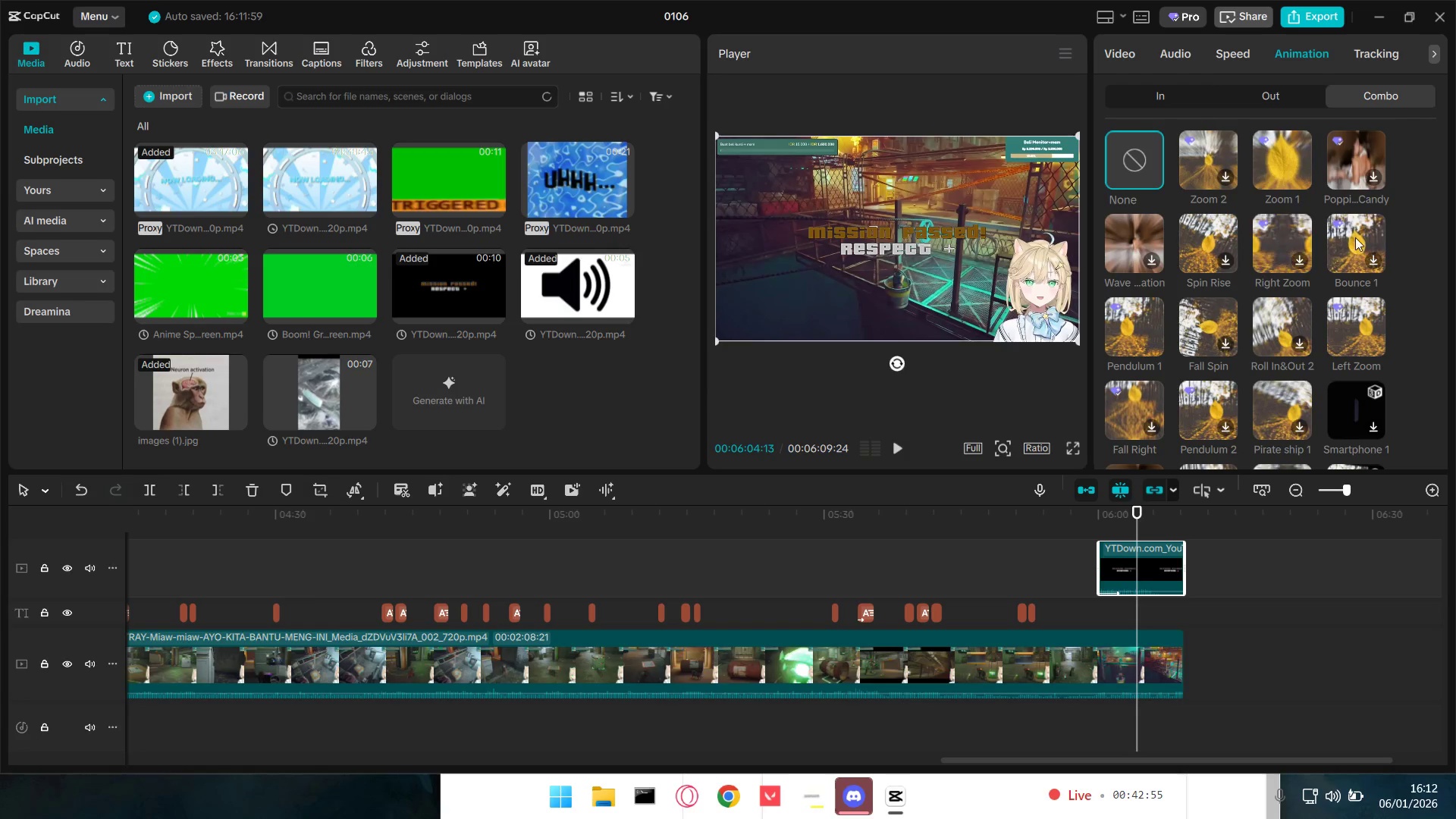 
scroll: coordinate [1216, 428], scroll_direction: down, amount: 2.0
 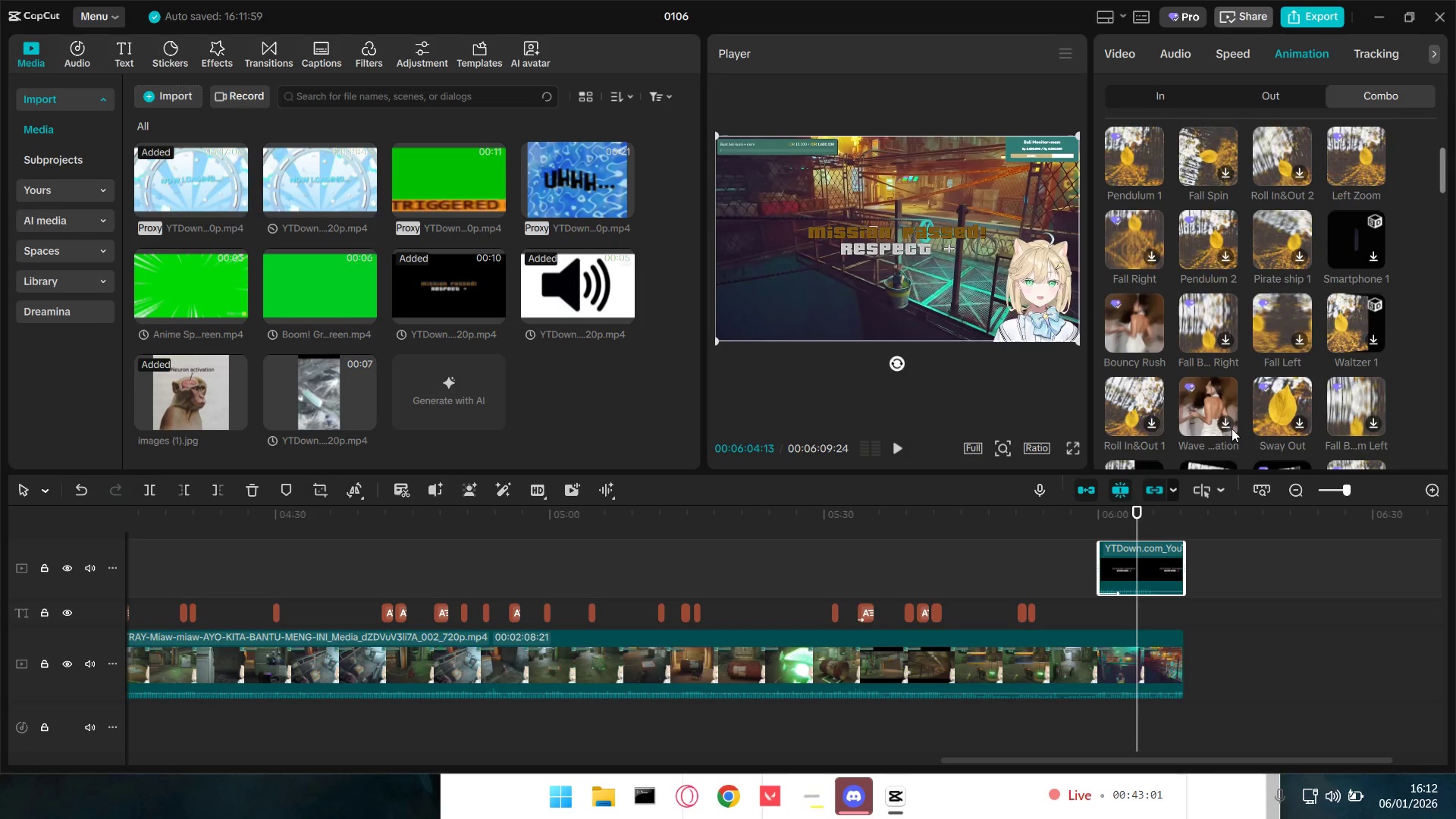 
left_click([1161, 86])
 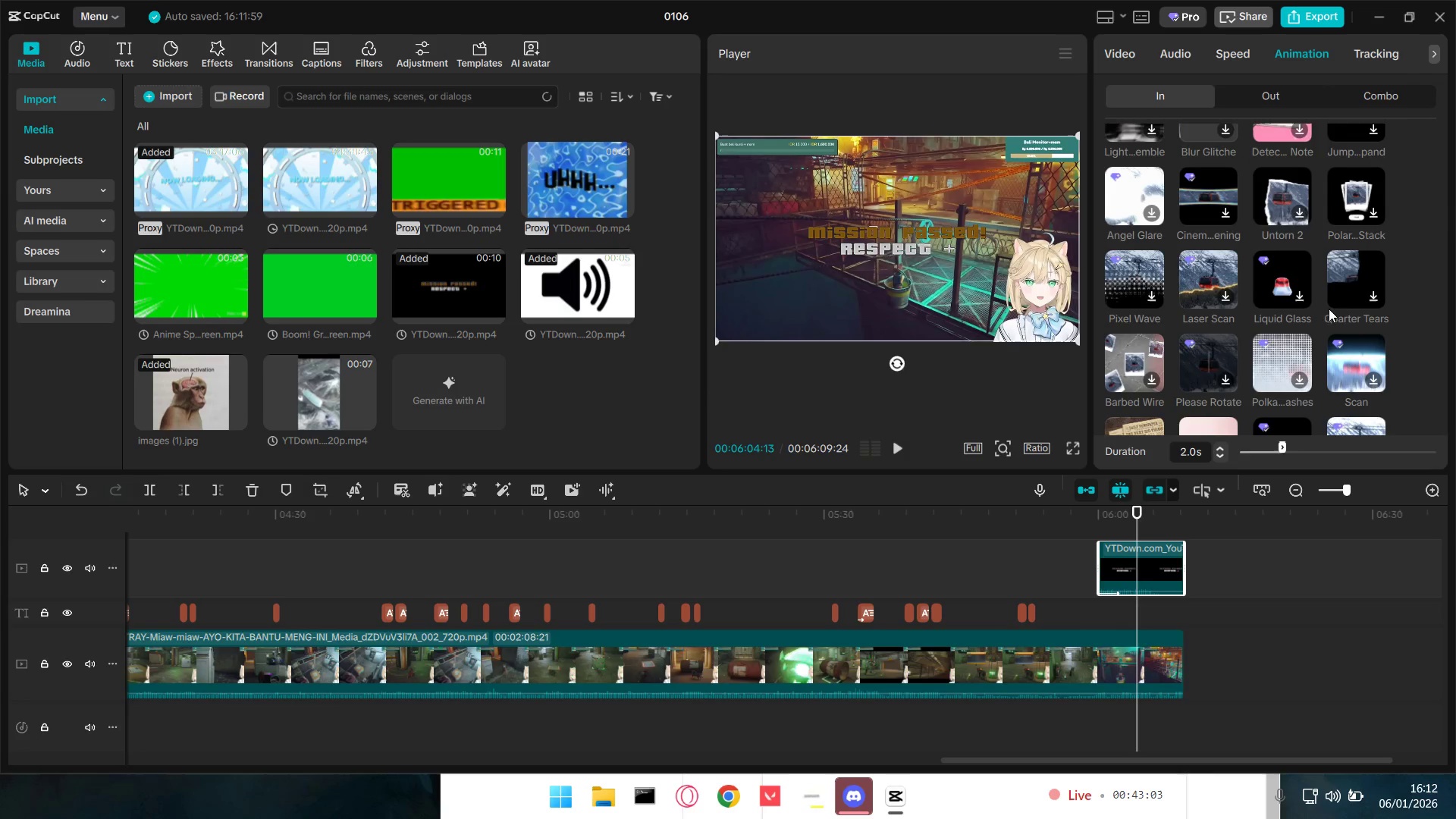 
scroll: coordinate [1258, 391], scroll_direction: up, amount: 9.0
 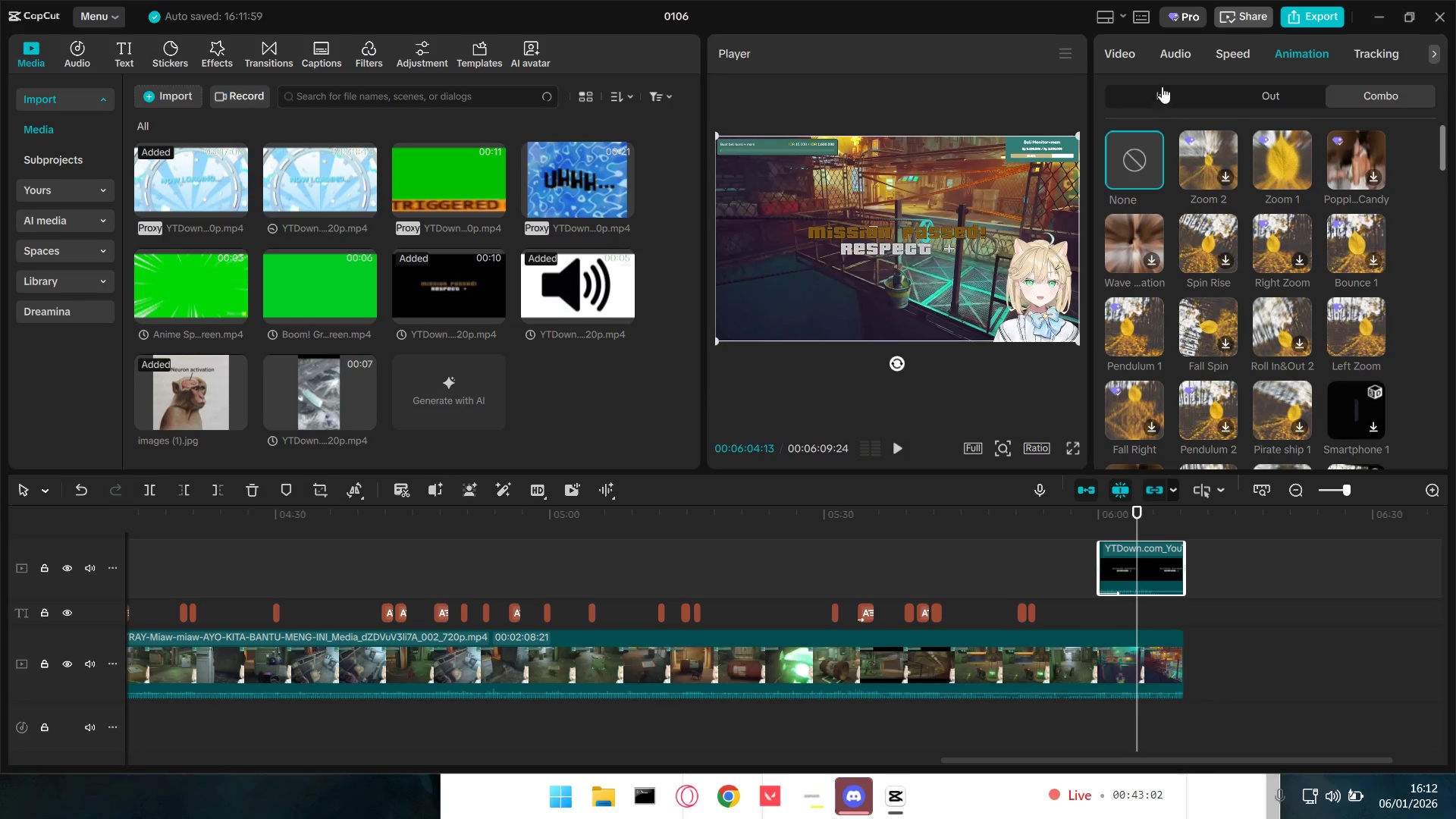 
scroll: coordinate [1208, 385], scroll_direction: down, amount: 10.0
 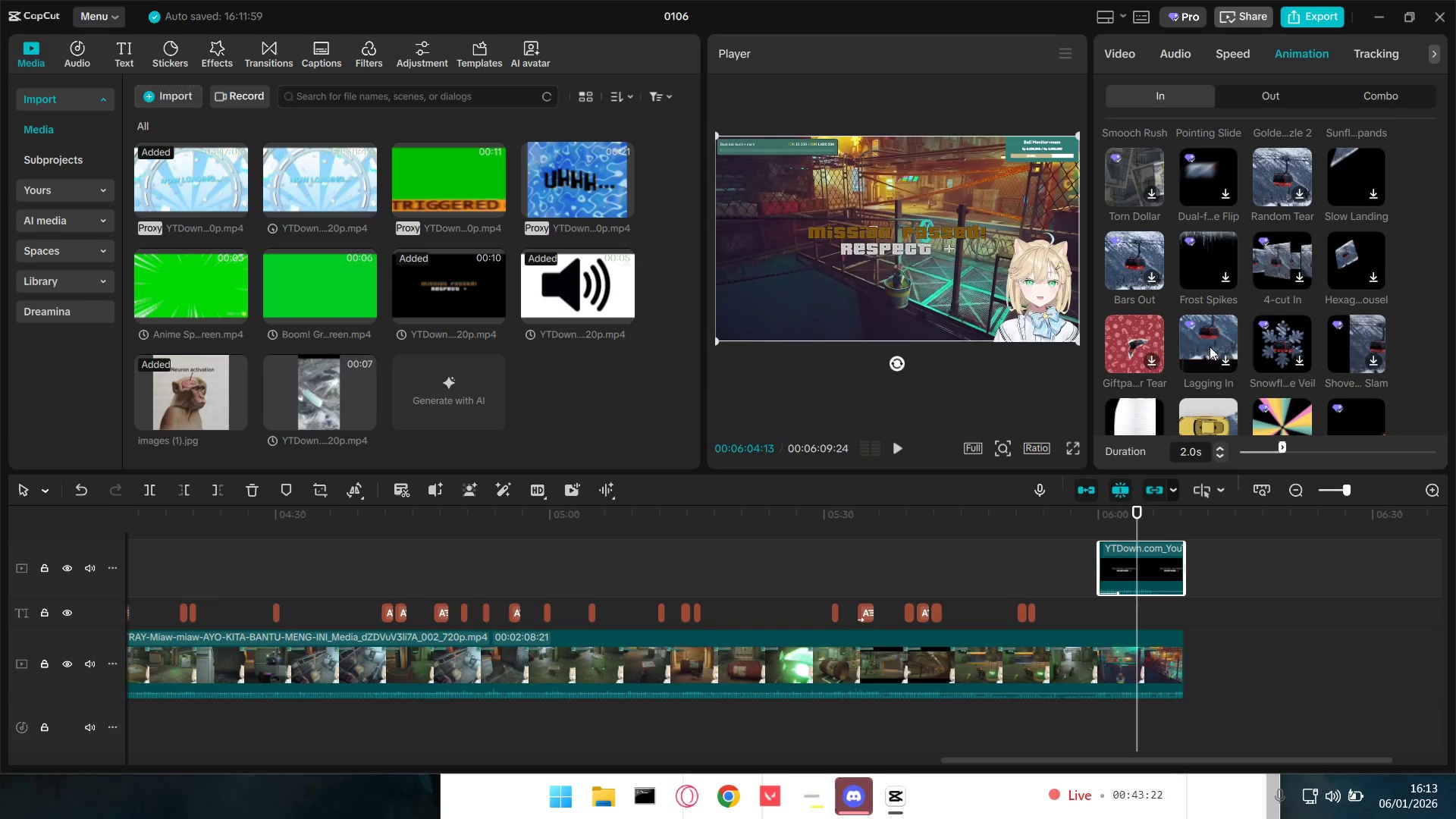 
scroll: coordinate [1356, 395], scroll_direction: down, amount: 10.0
 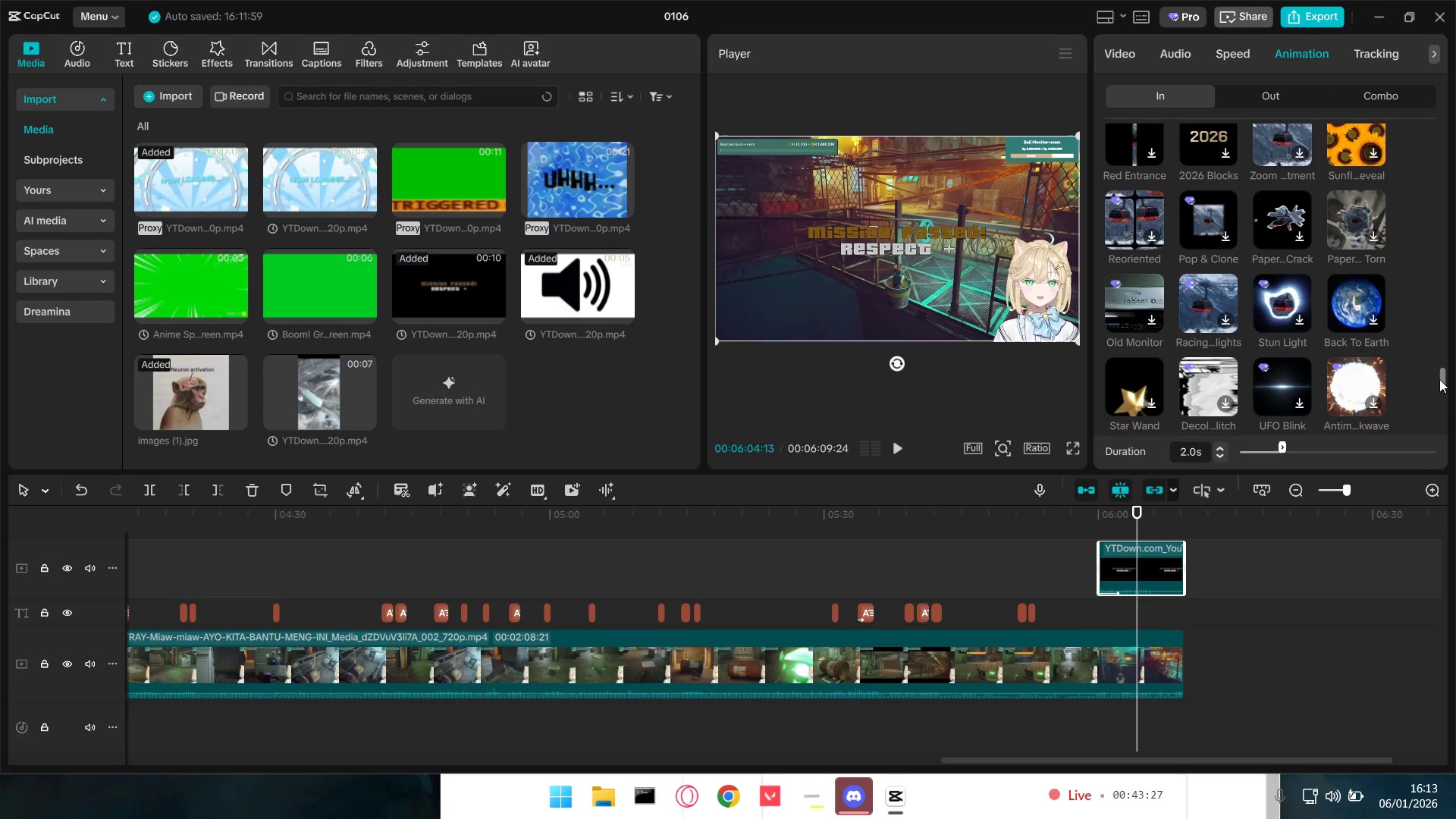 
left_click_drag(start_coordinate=[1439, 379], to_coordinate=[1446, 102])
 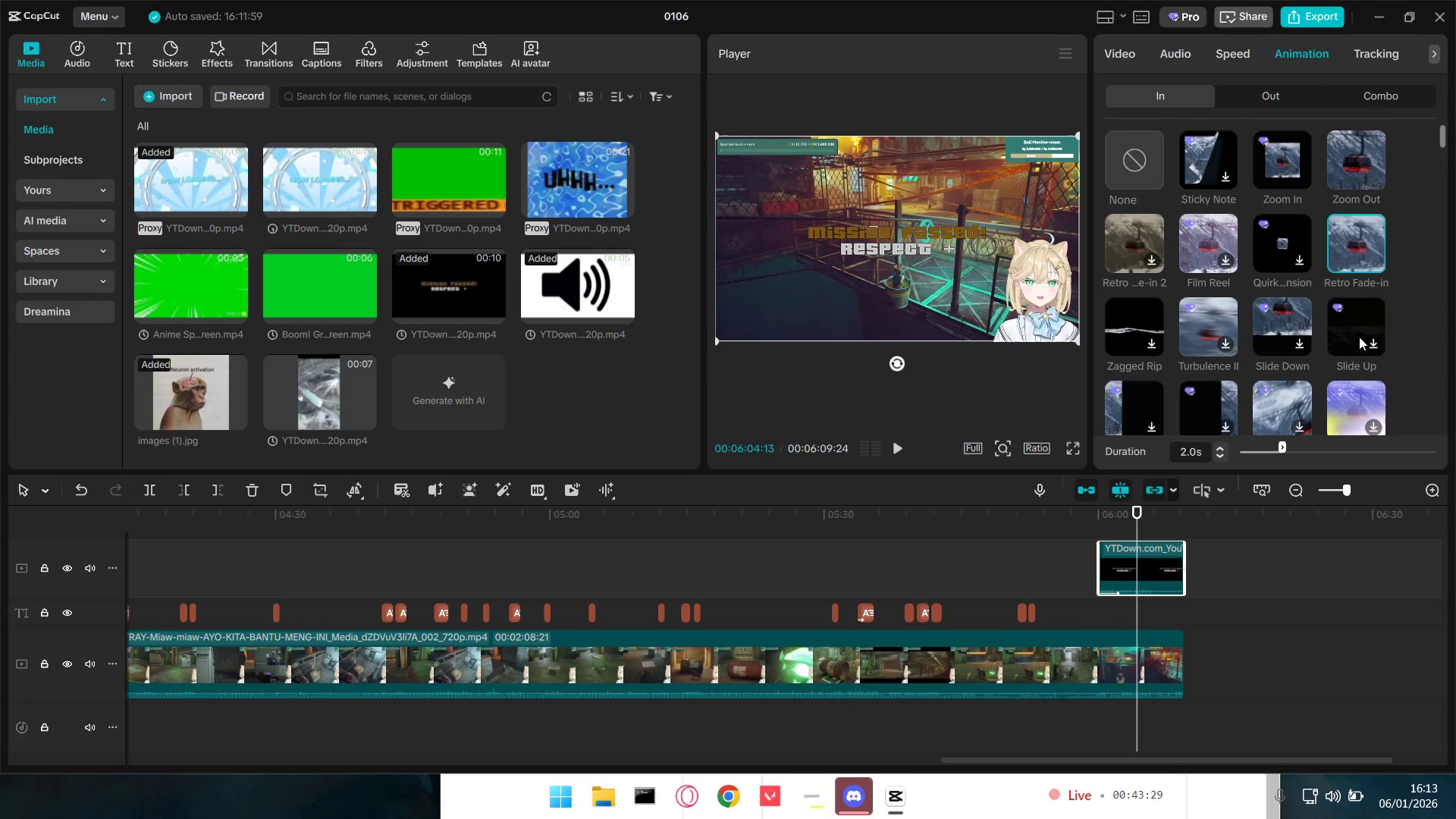 
scroll: coordinate [1357, 337], scroll_direction: up, amount: 3.0
 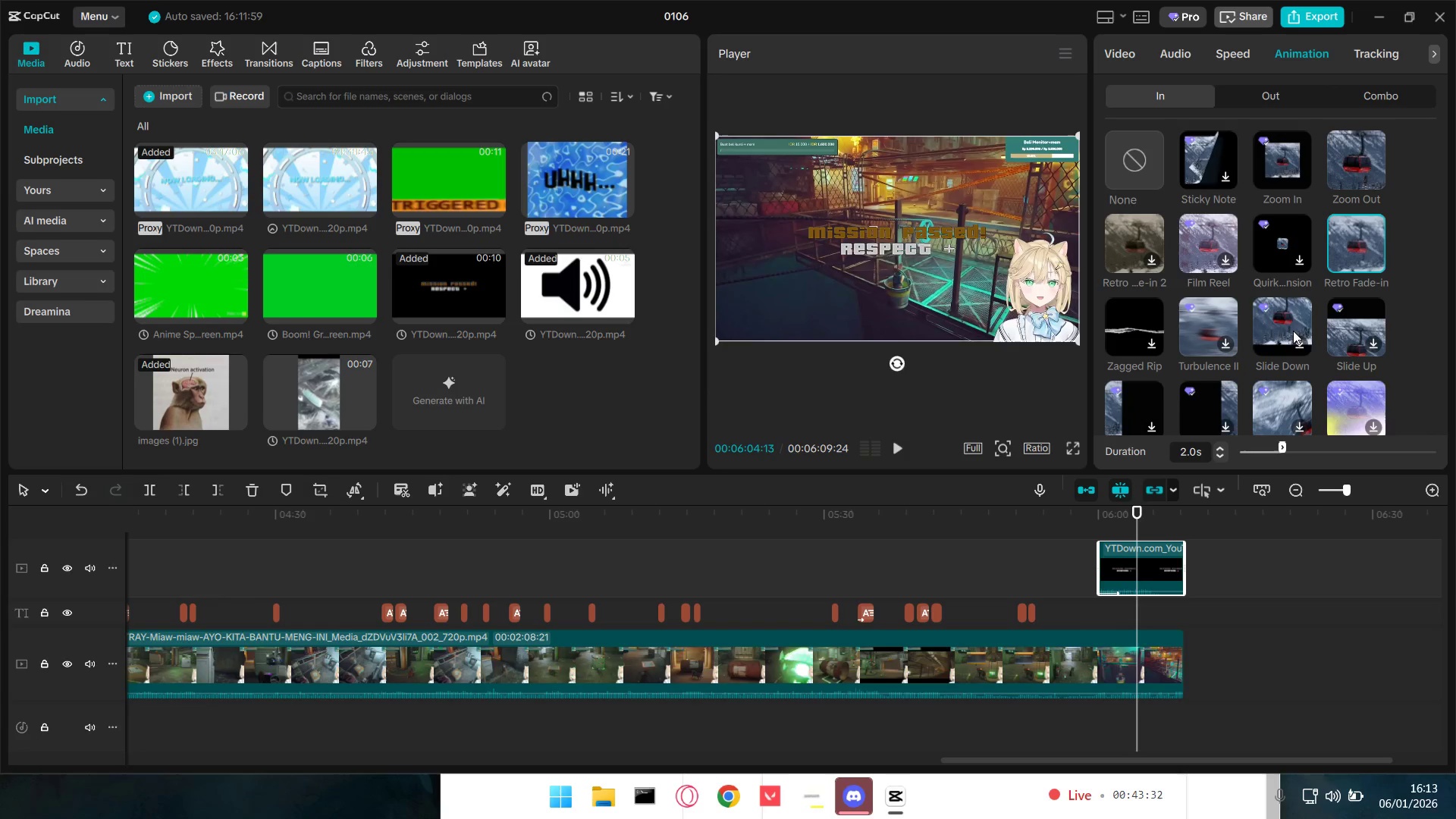 
left_click([1290, 334])
 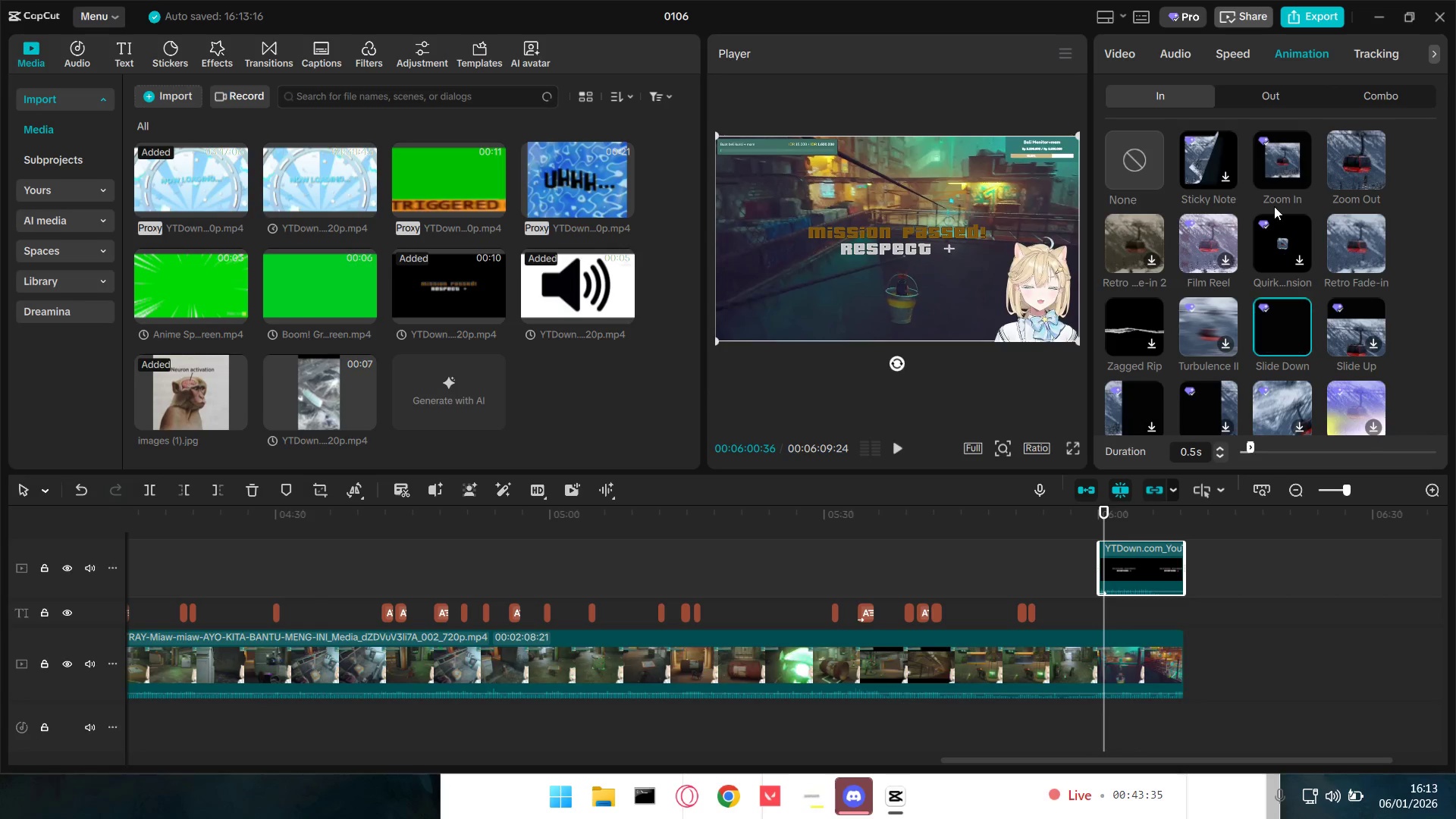 
left_click([1276, 171])
 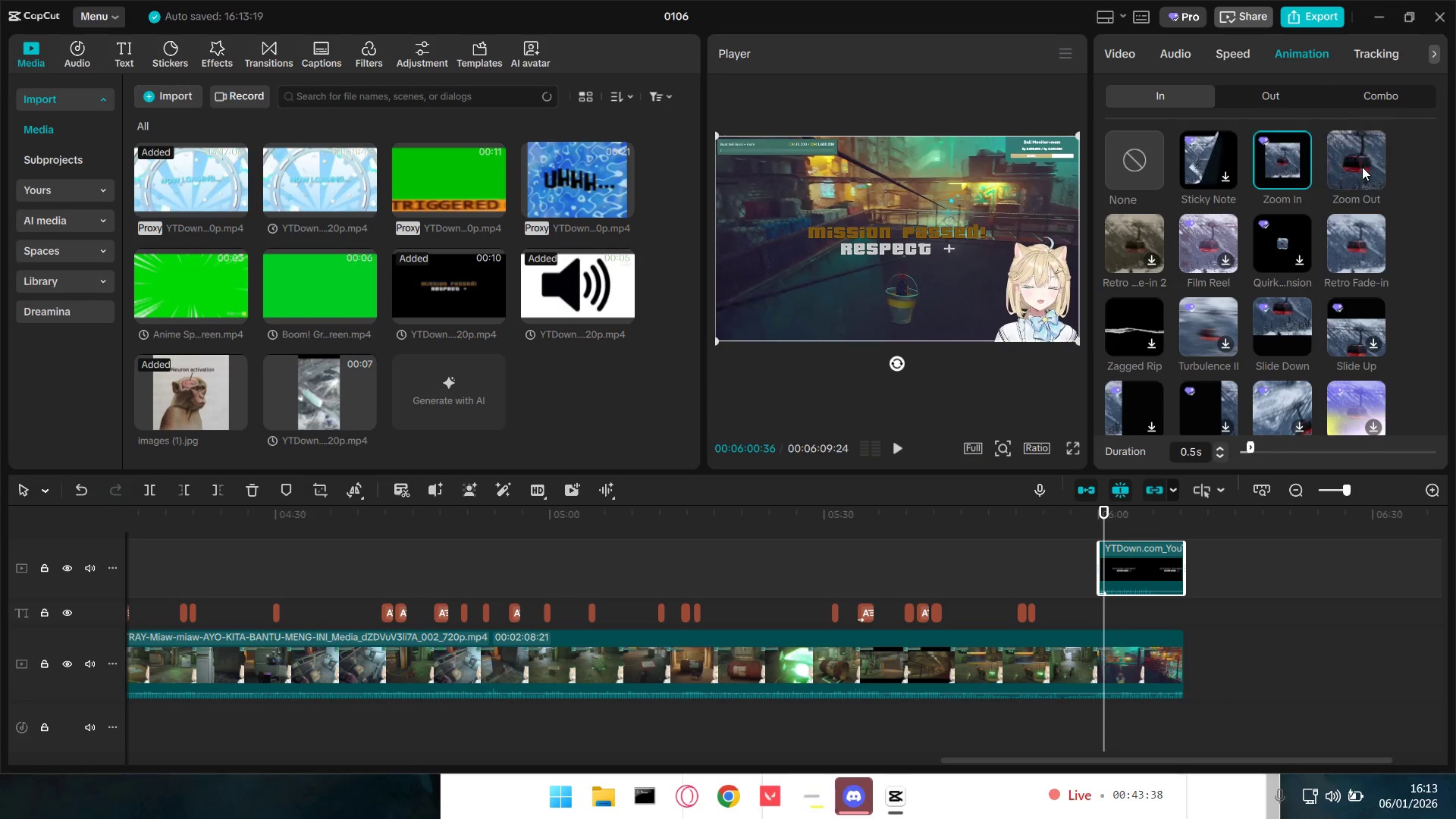 
left_click([1362, 167])
 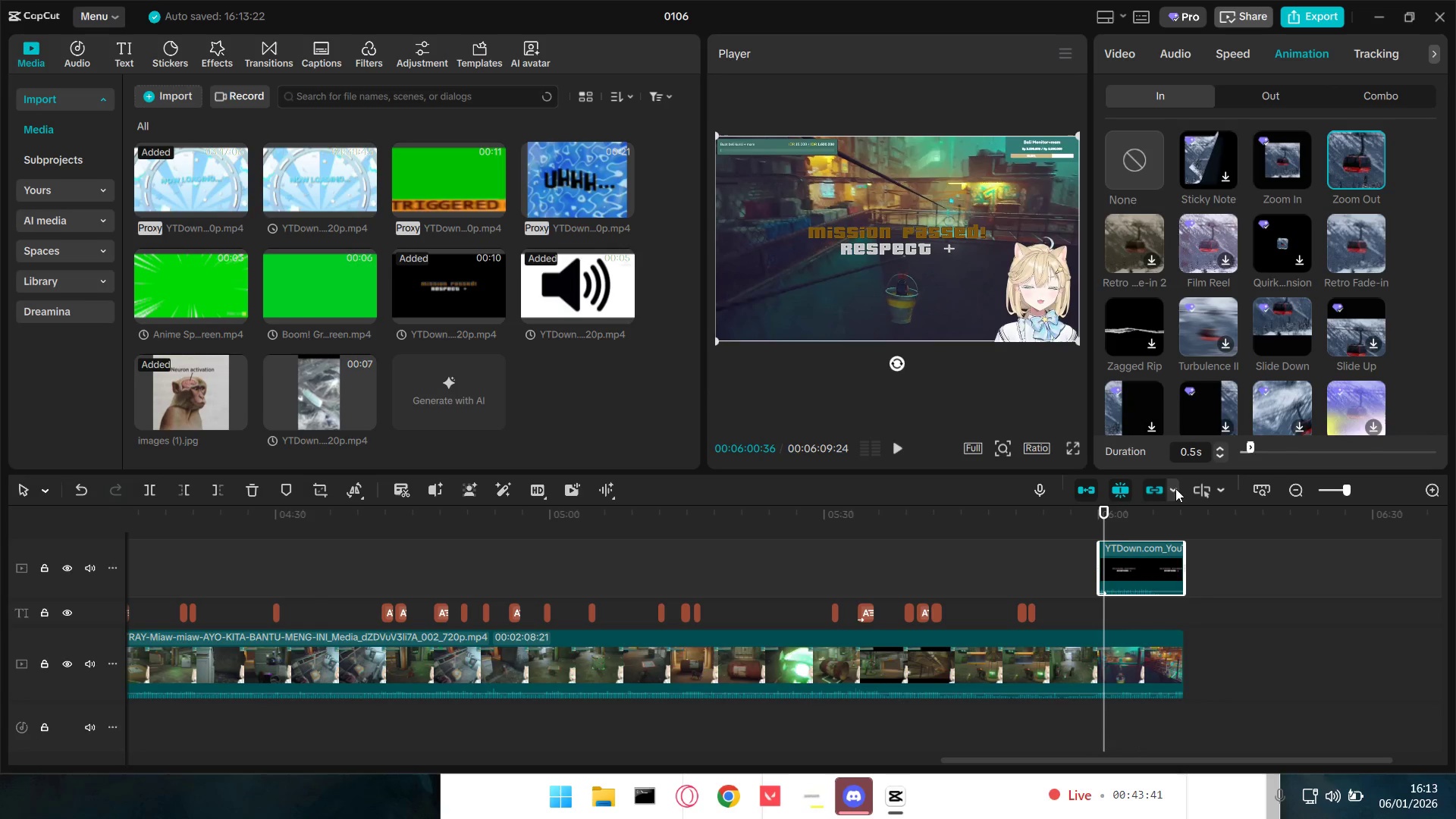 
left_click([1089, 532])
 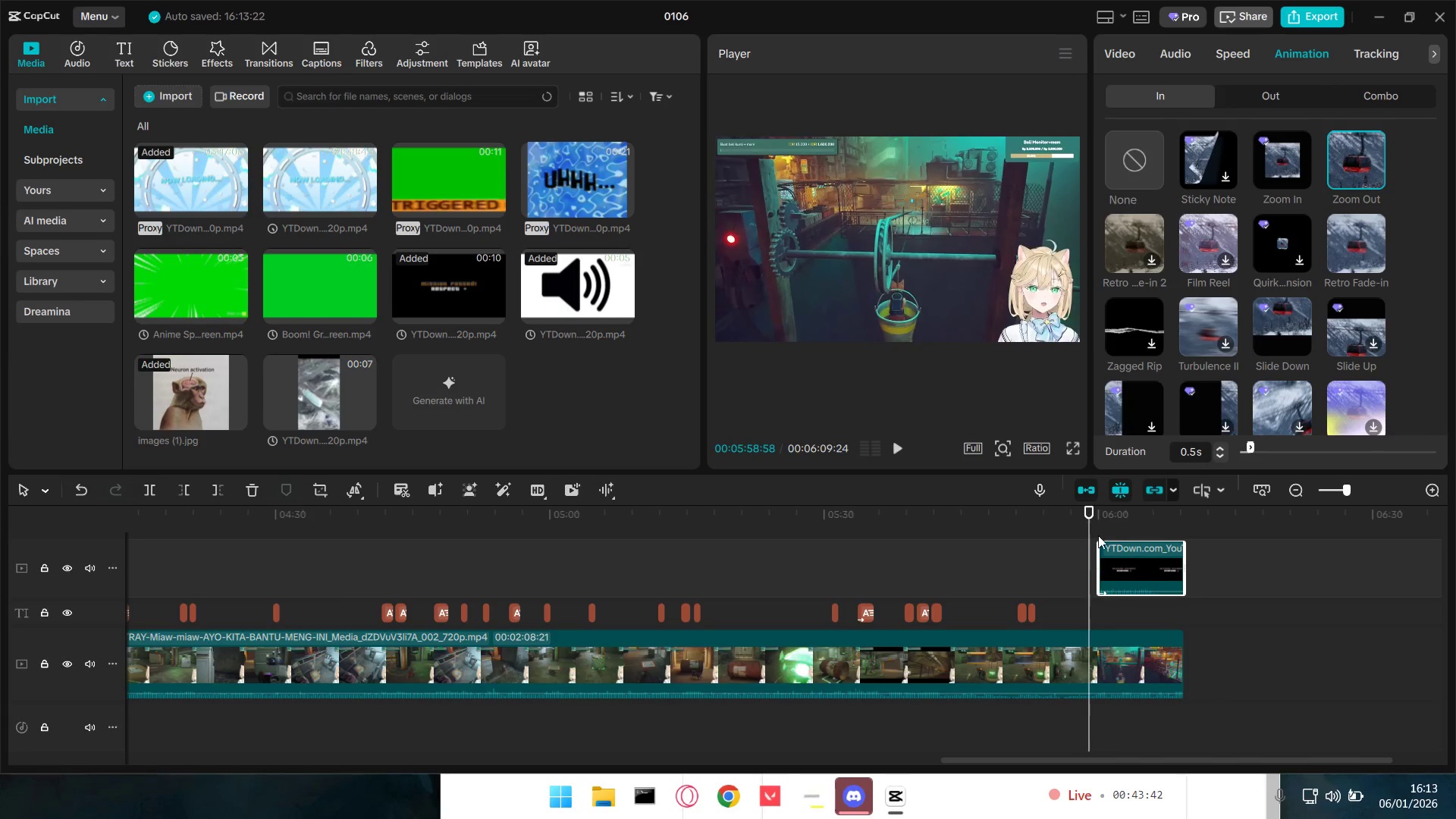 
key(Space)
 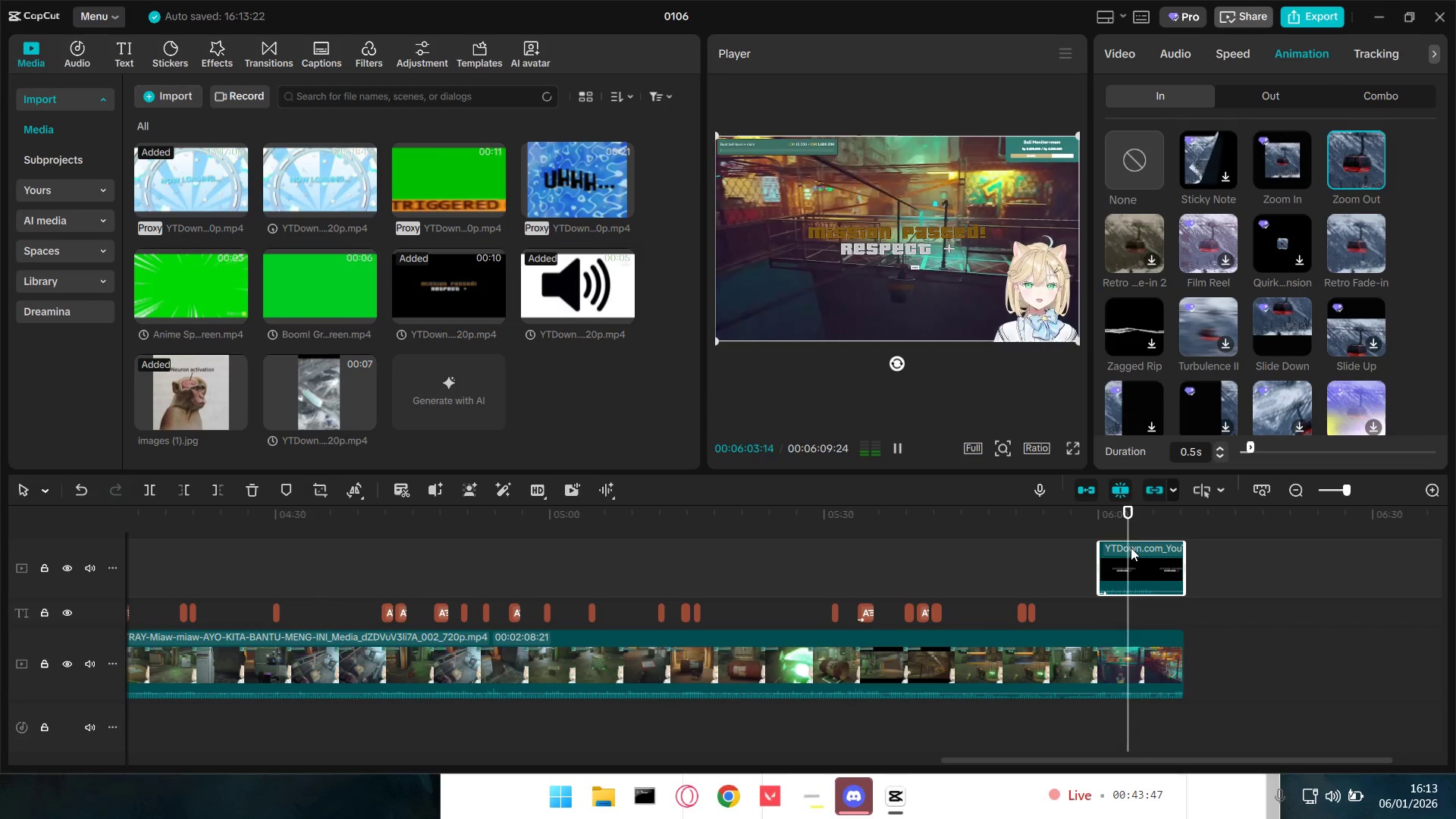 
wait(9.25)
 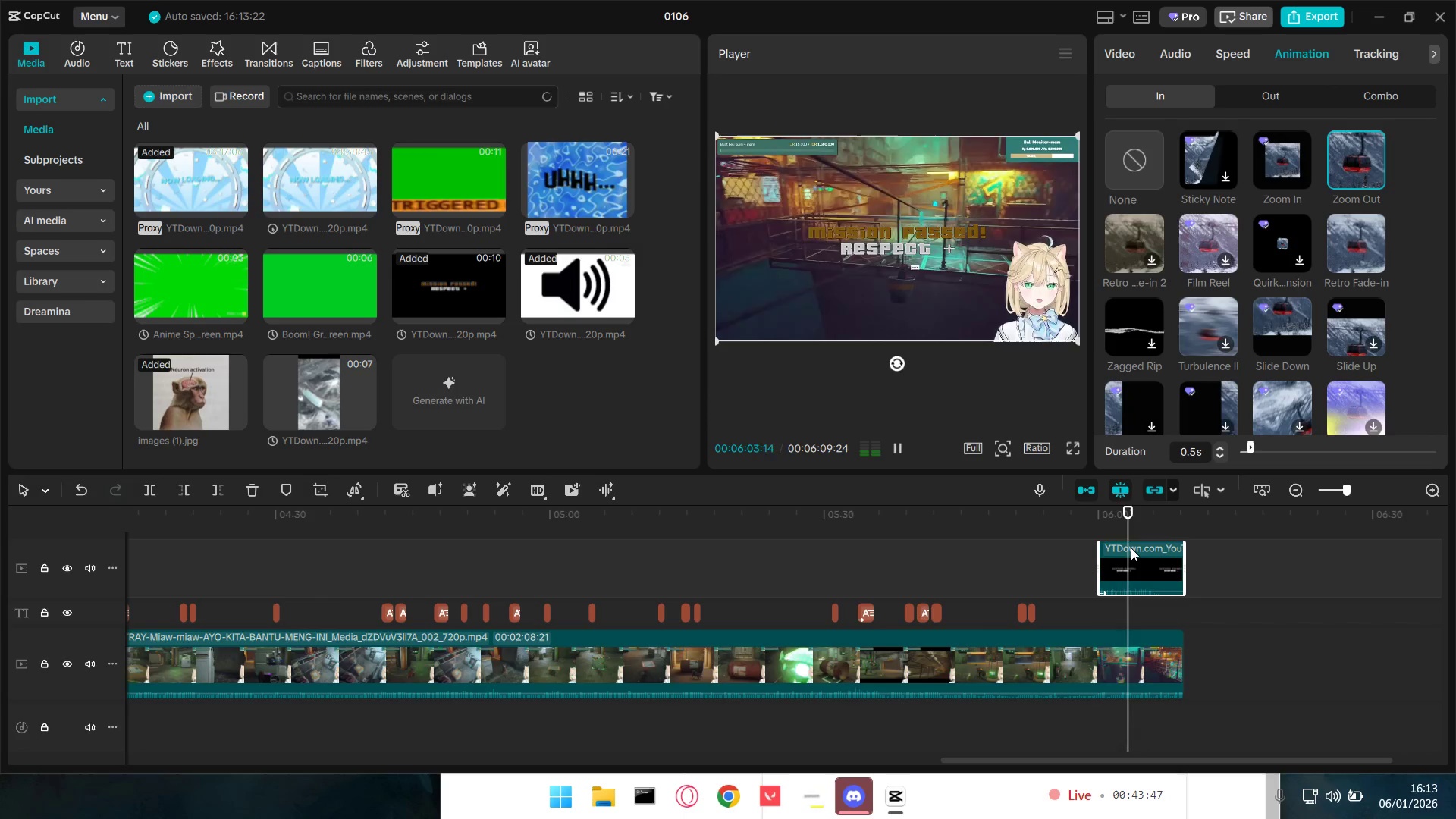 
key(Space)
 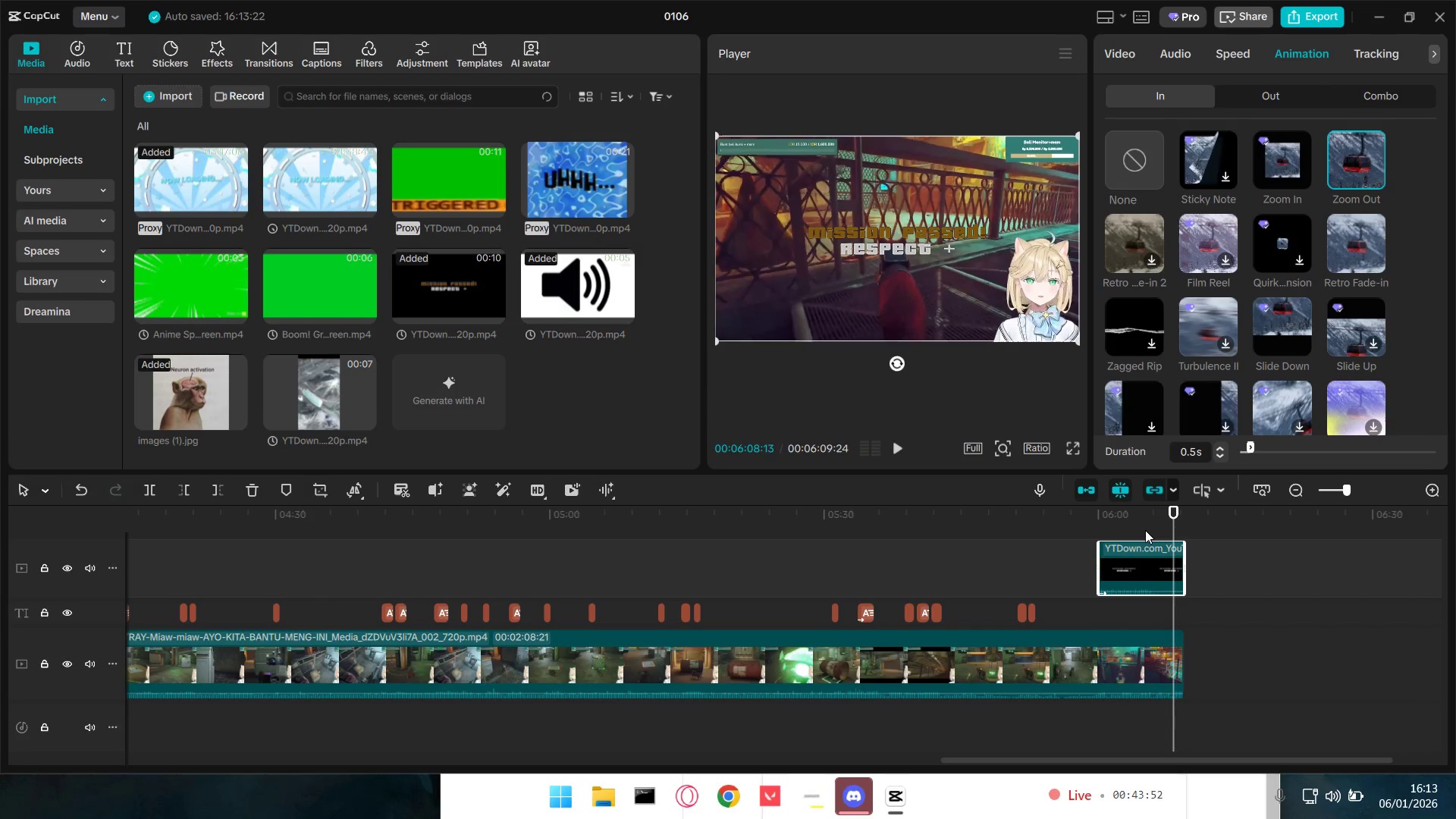 
left_click([1145, 529])
 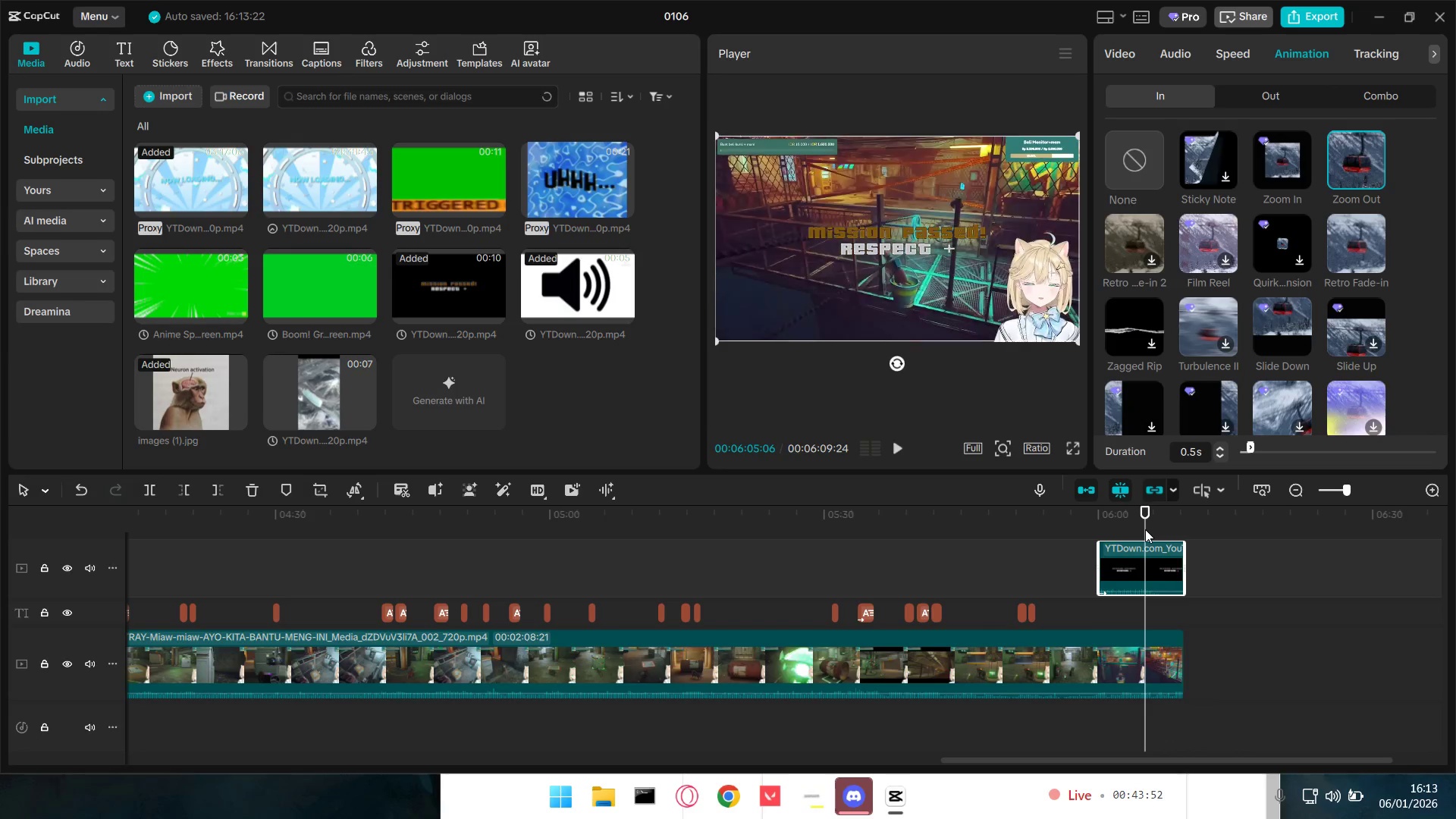 
key(Space)
 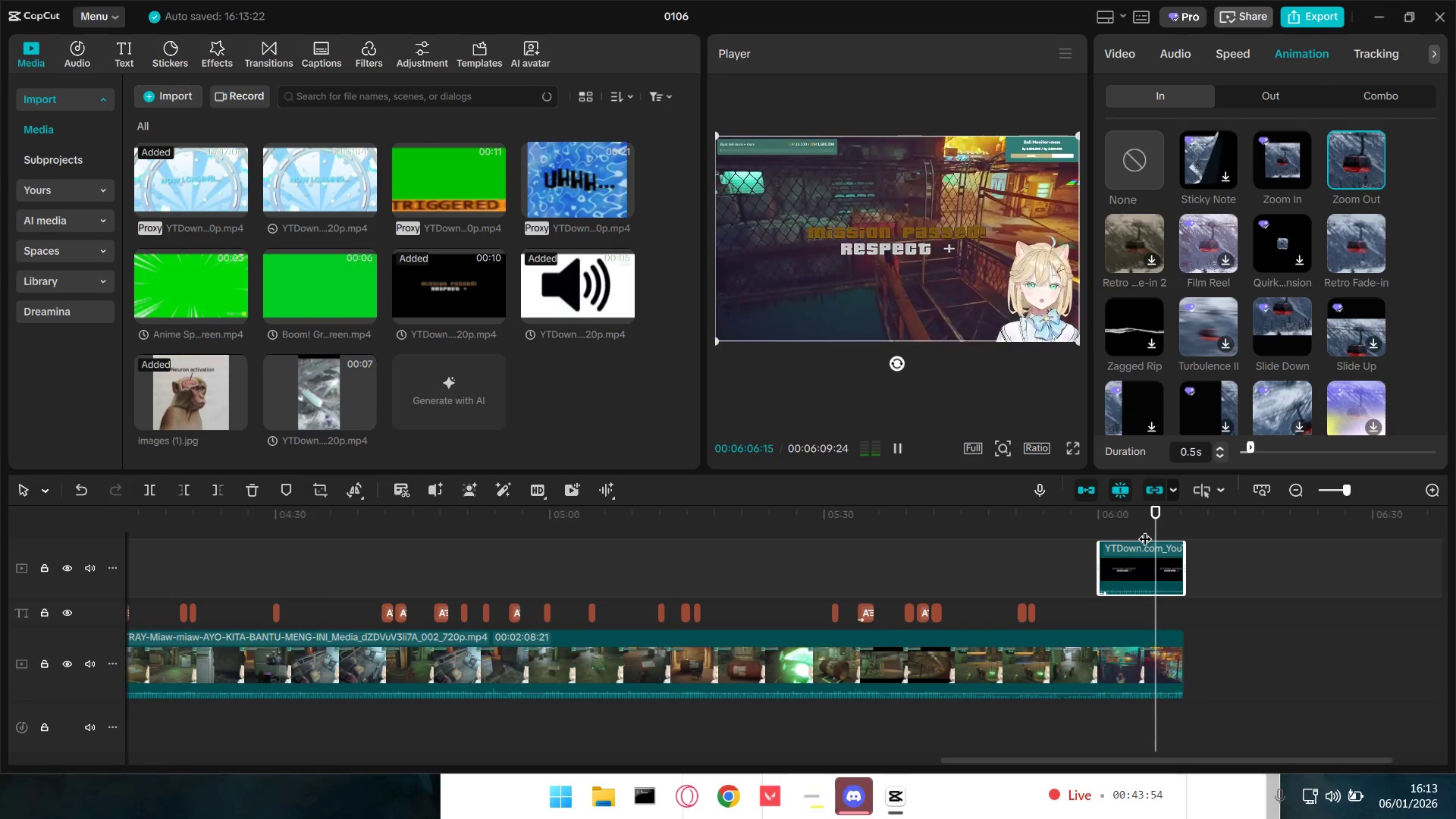 
key(Space)
 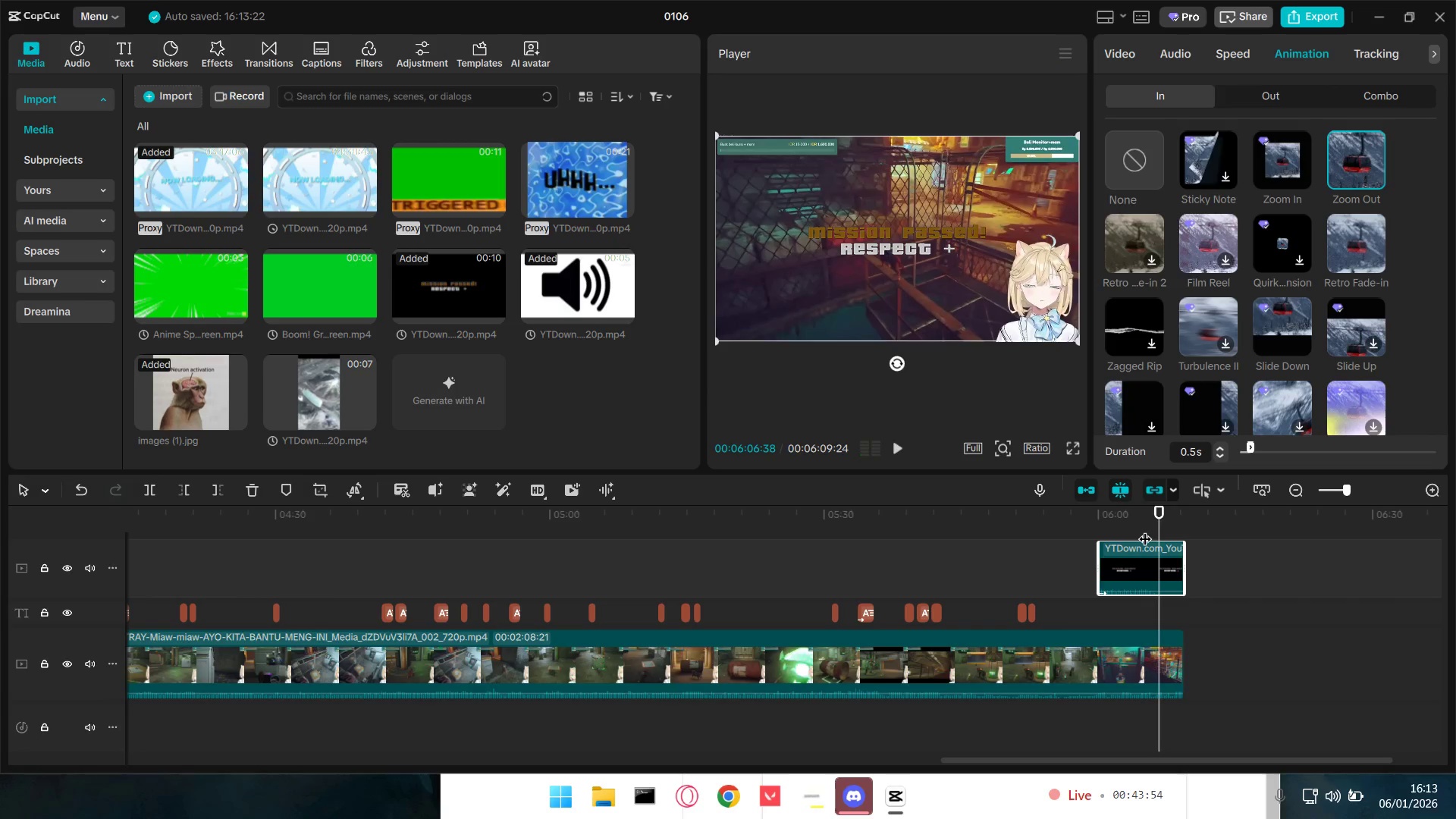 
key(Space)
 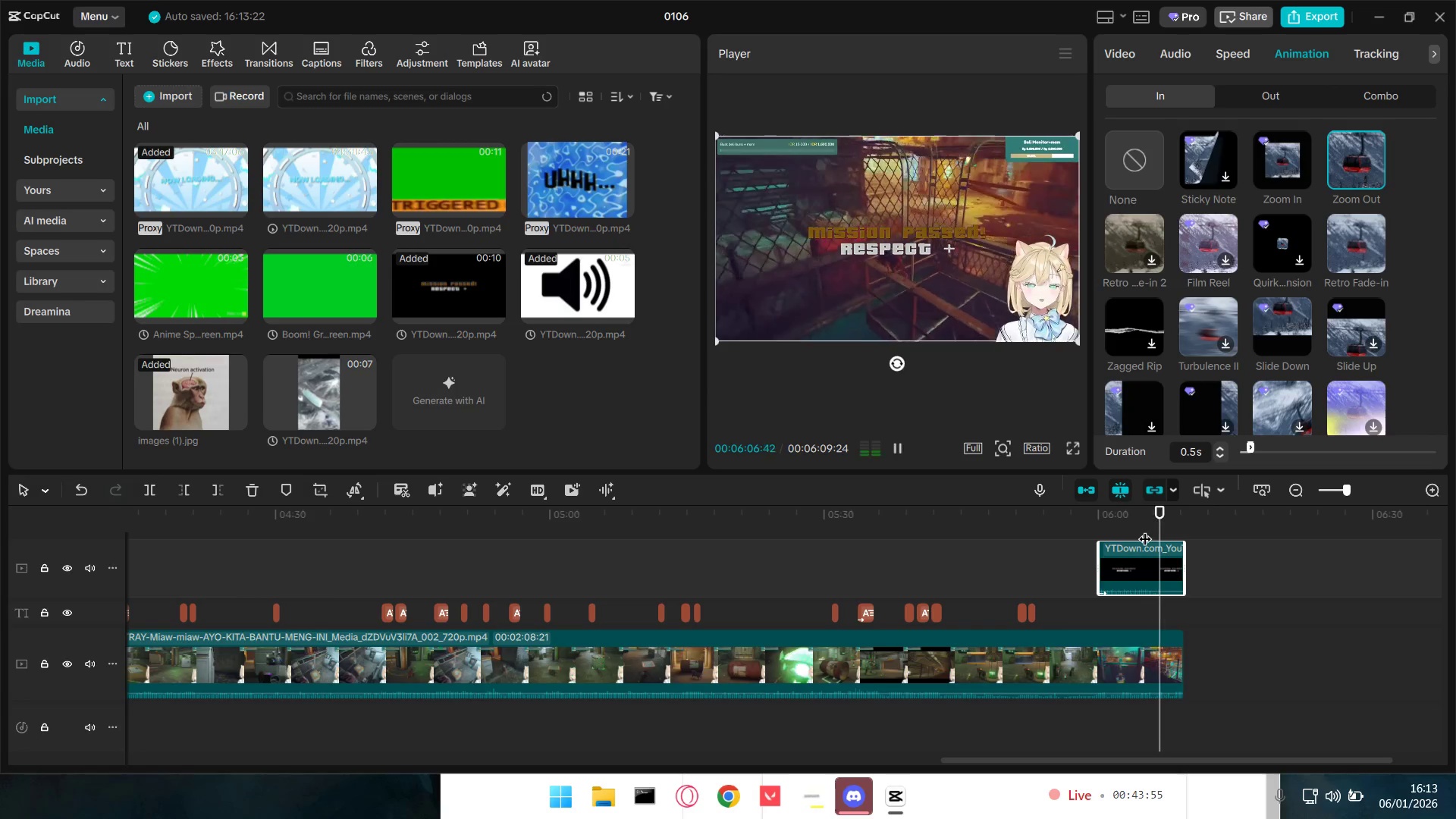 
key(Space)
 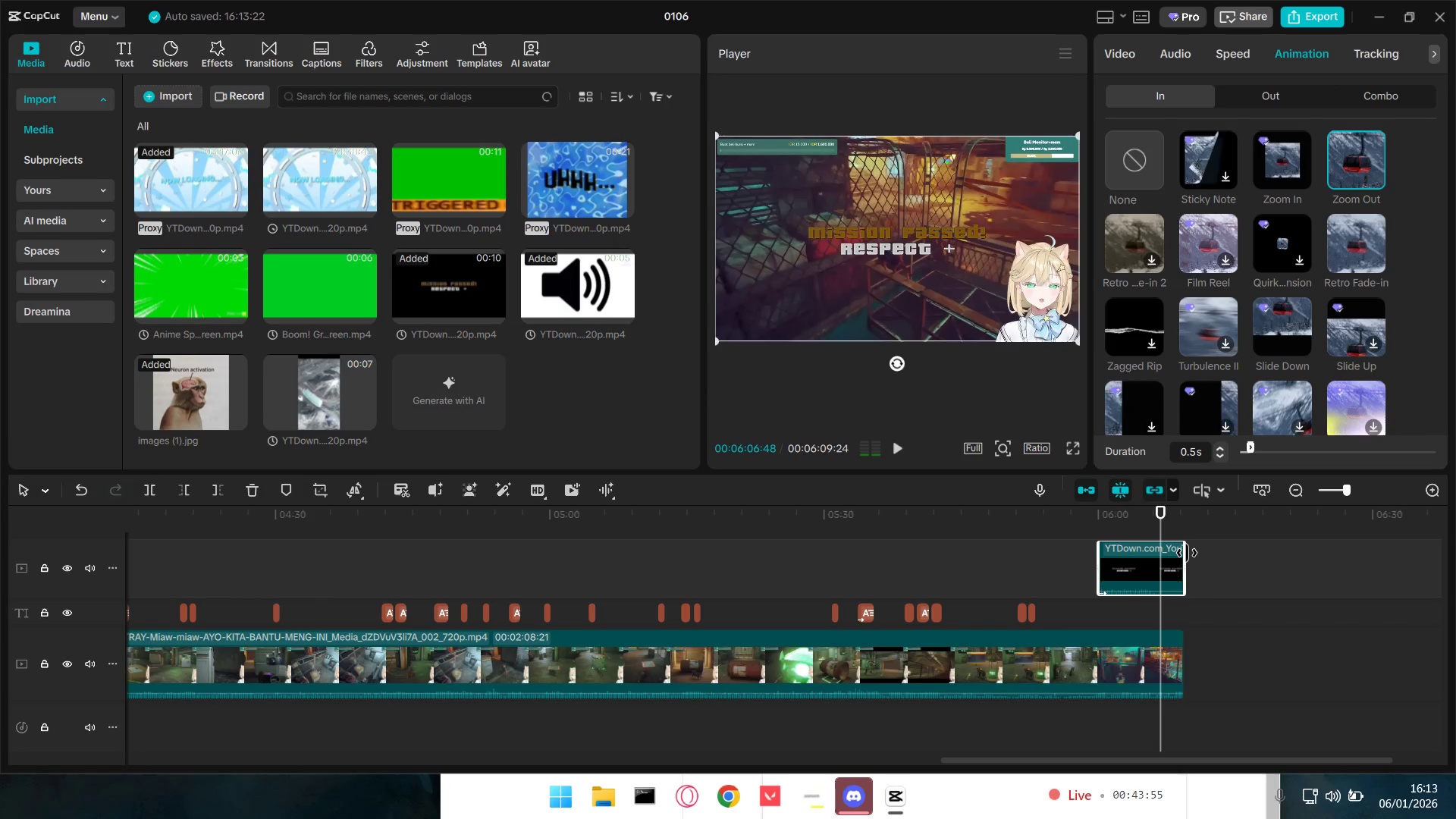 
key(Space)
 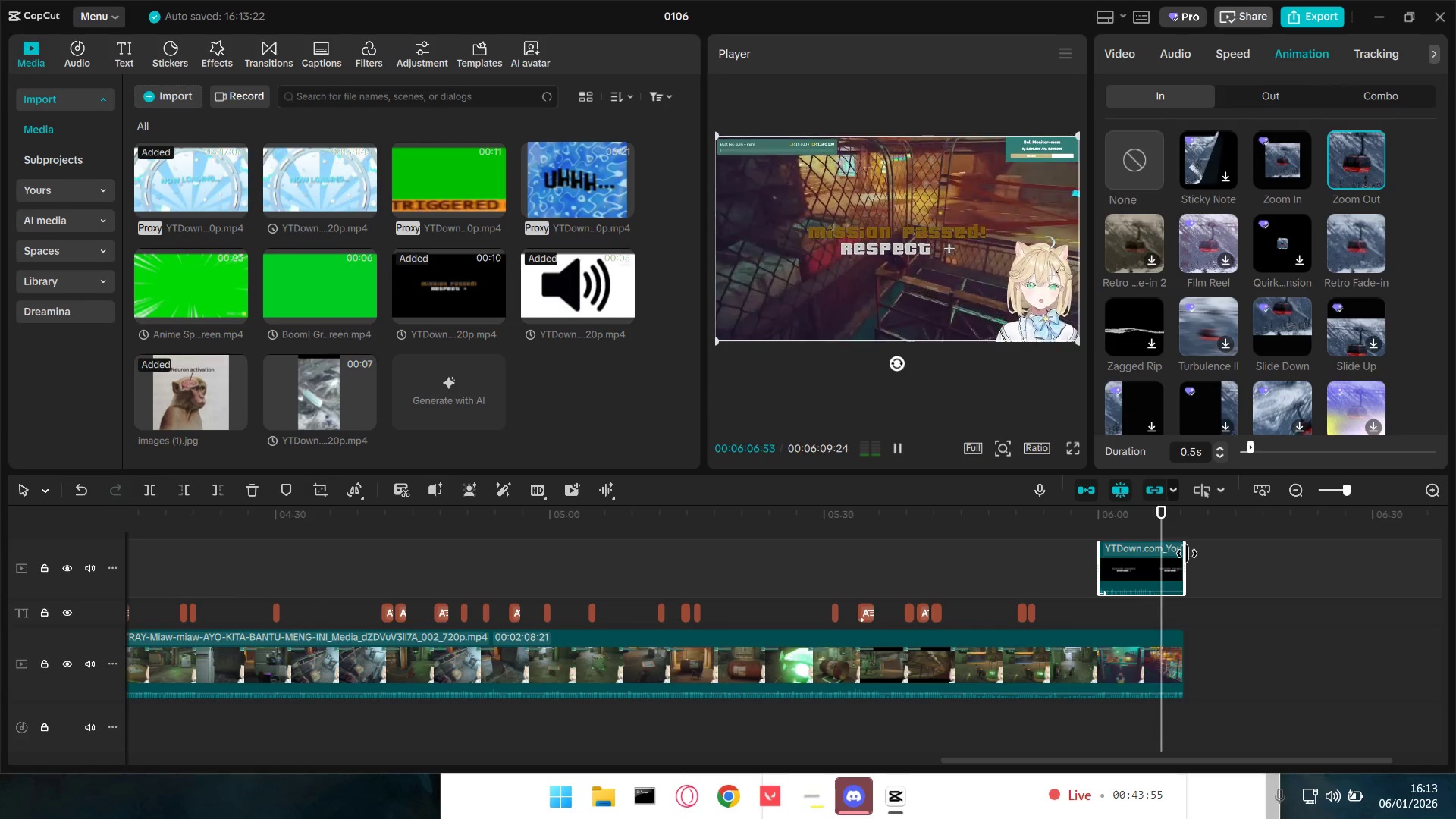 
key(Space)
 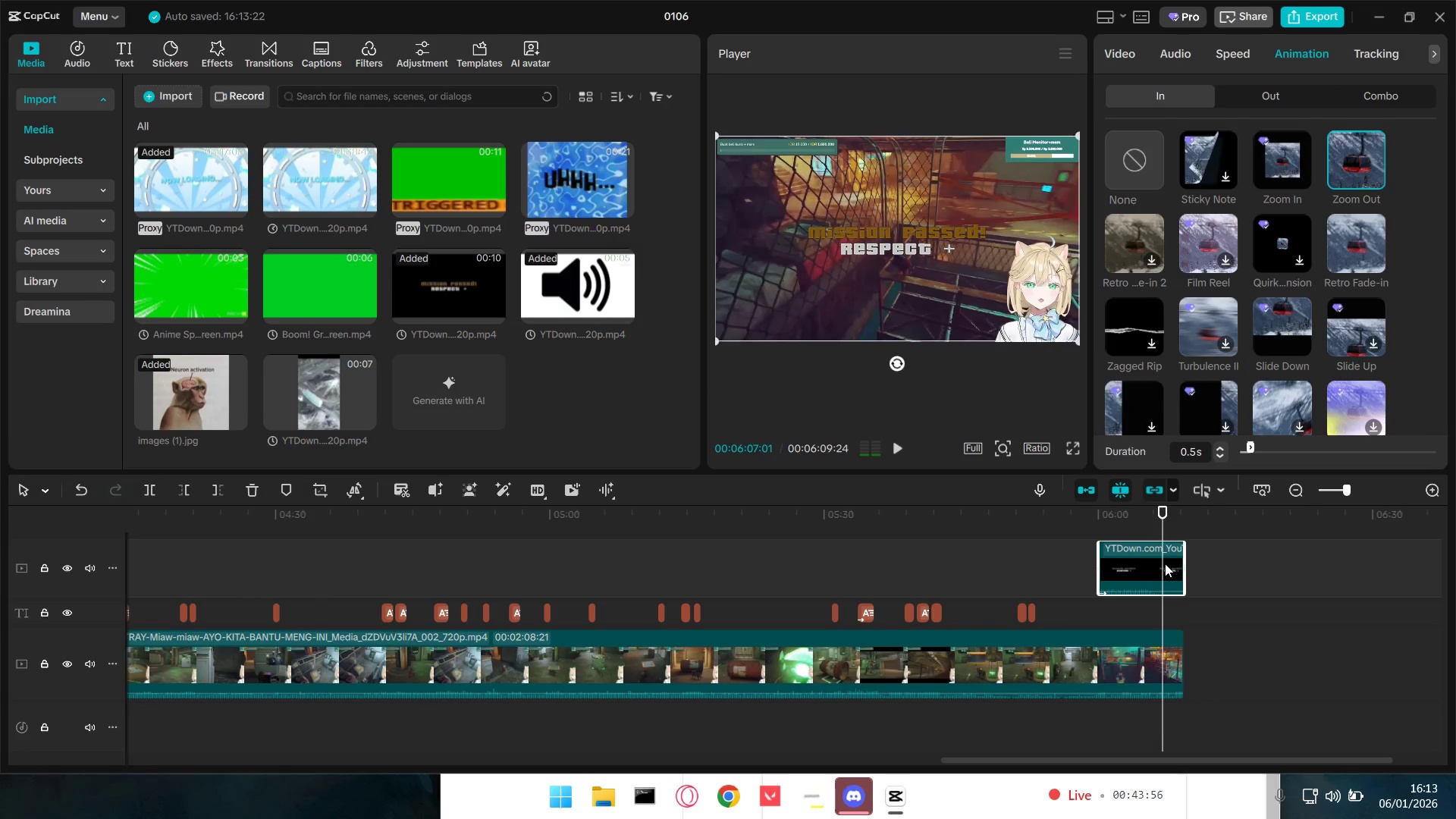 
left_click([1165, 563])
 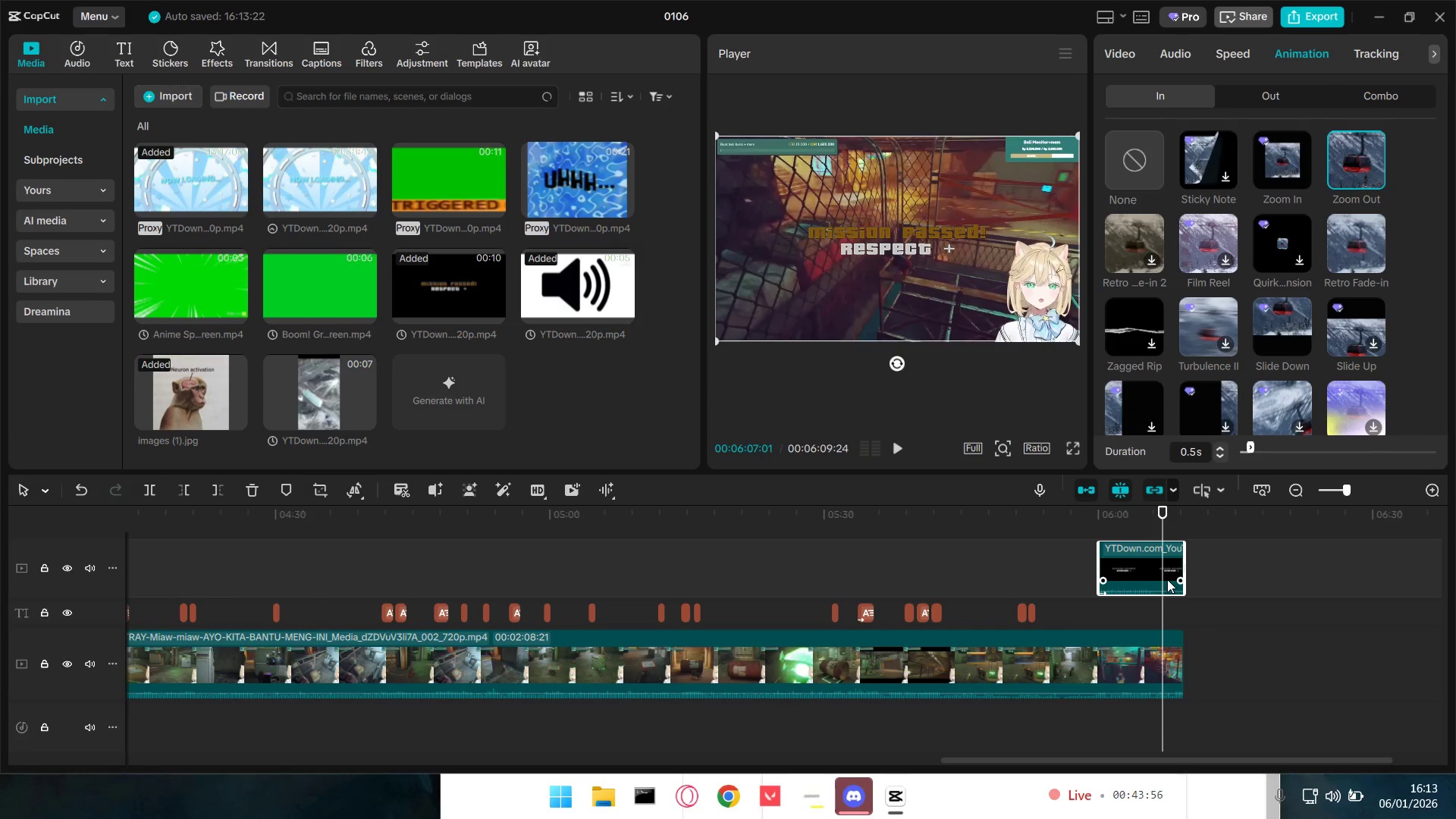 
key(Shift+ShiftLeft)
 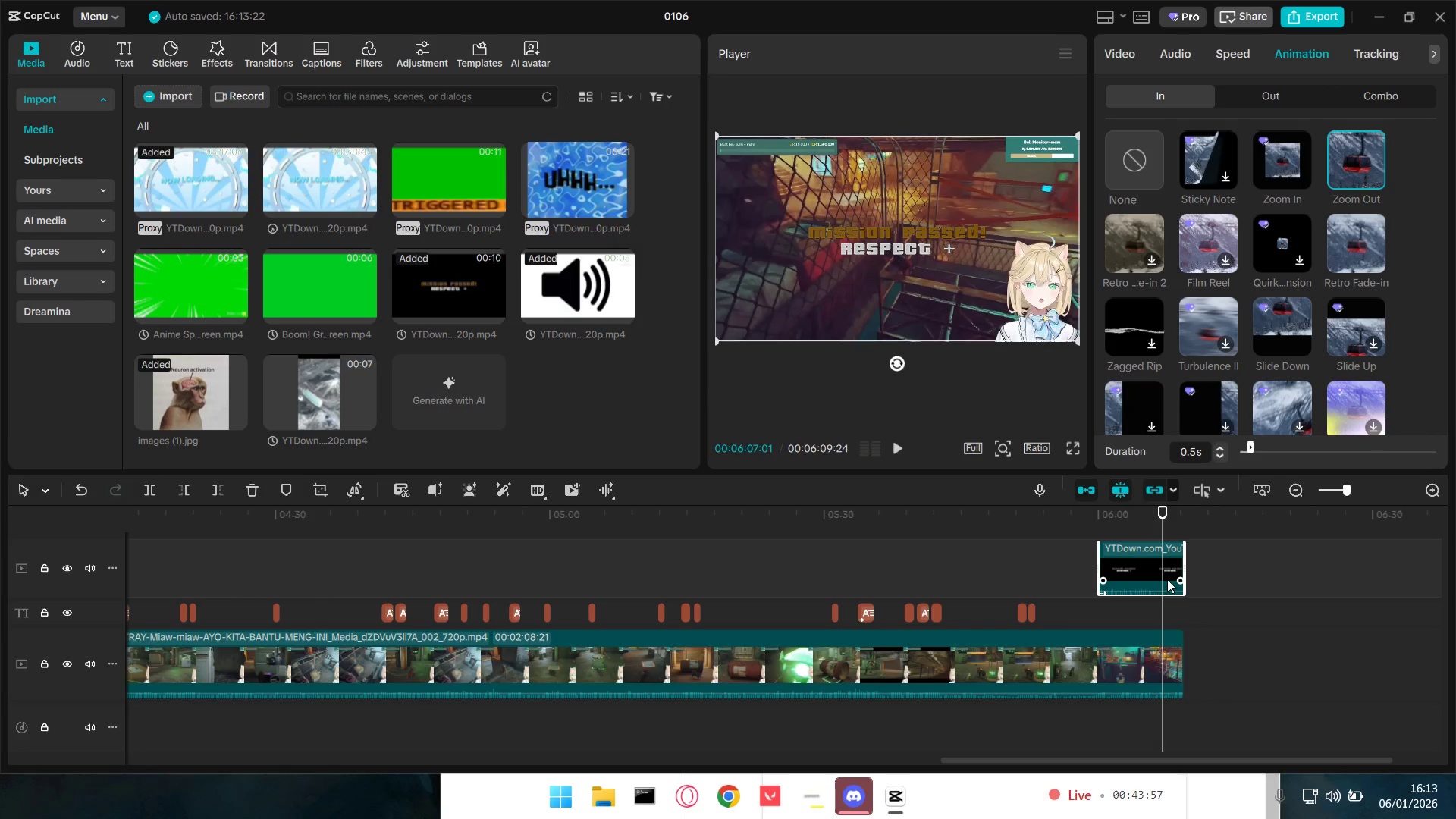 
key(W)
 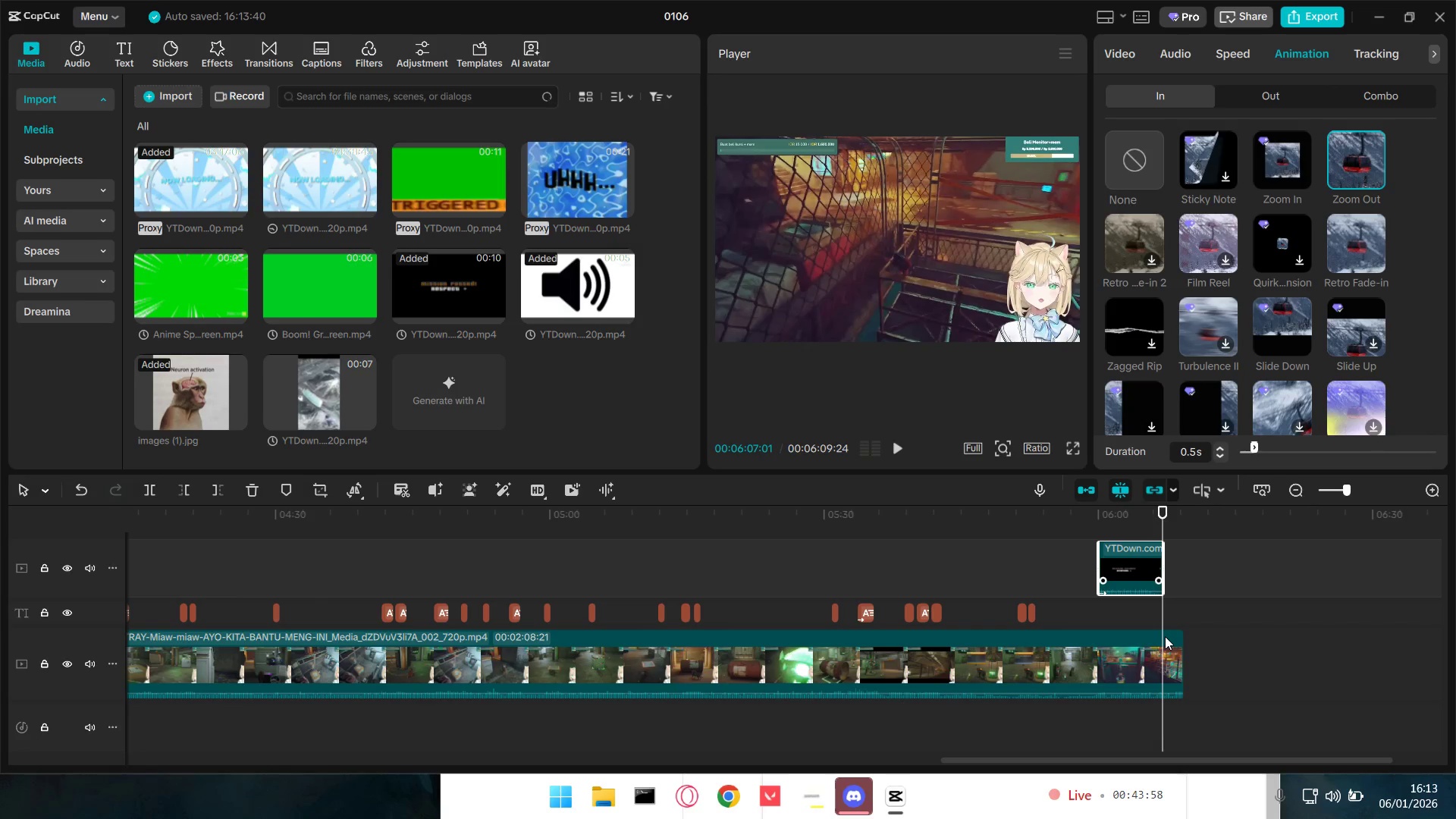 
left_click([1163, 636])
 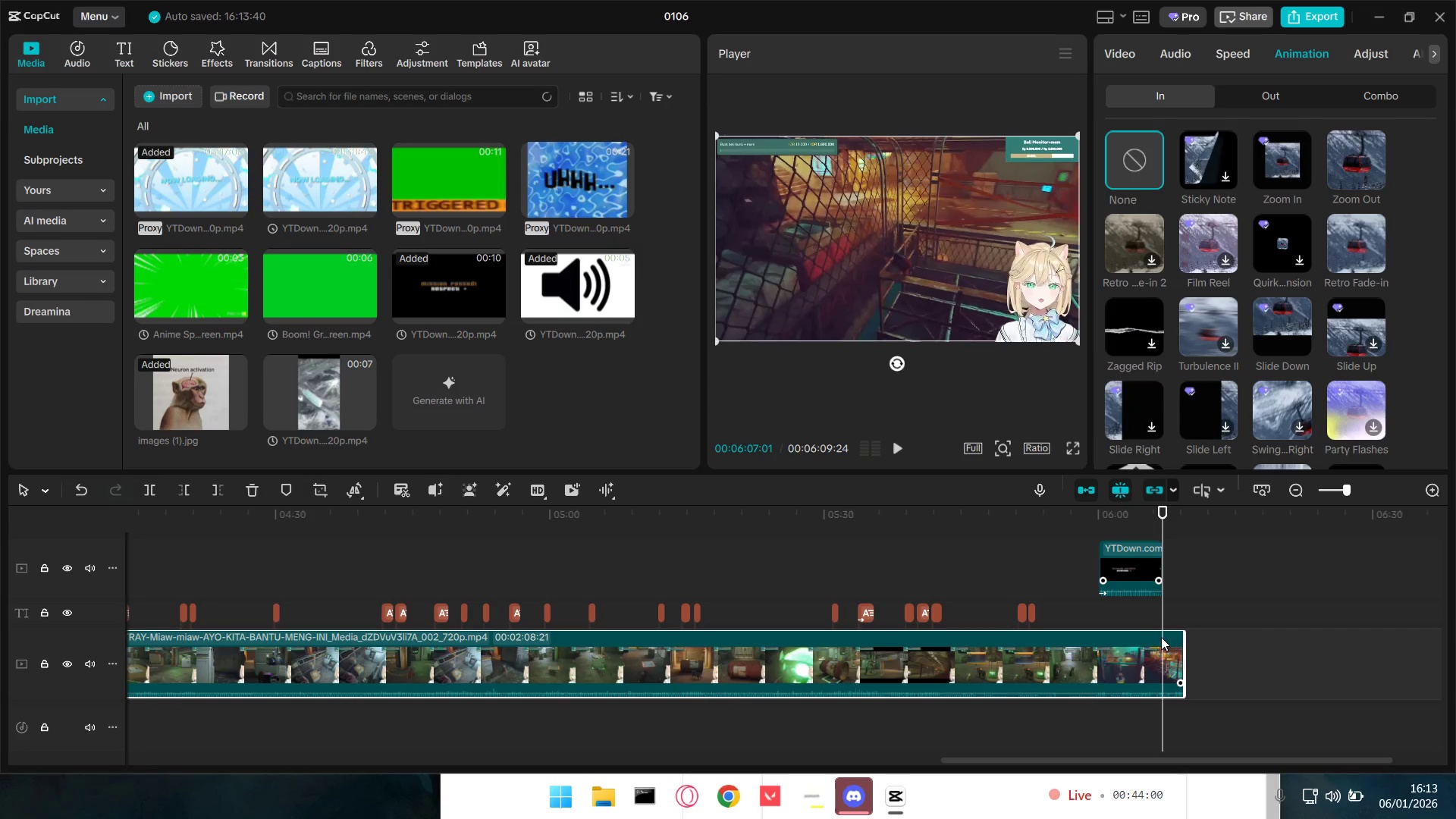 
key(Space)
 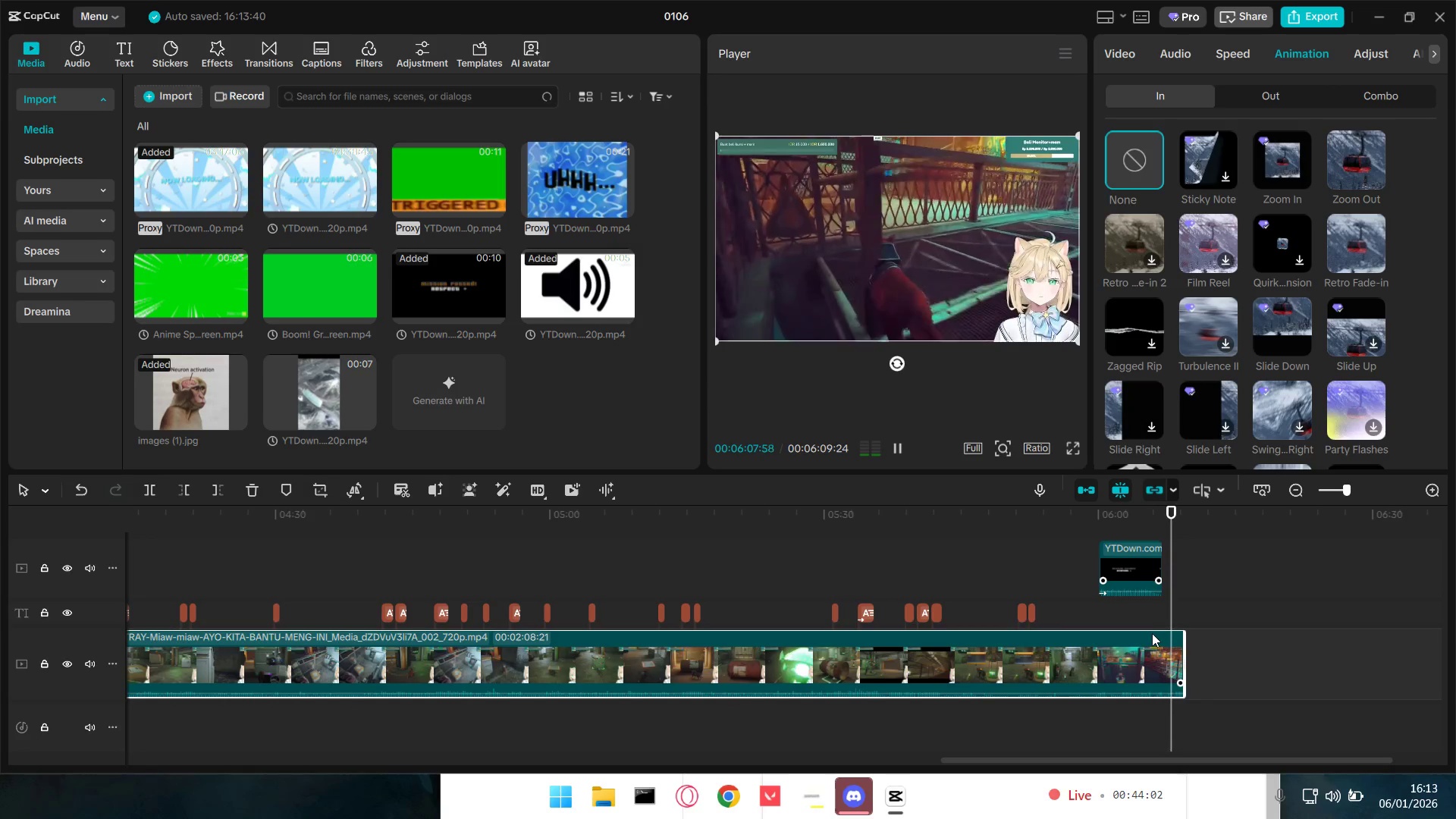 
left_click([1152, 613])
 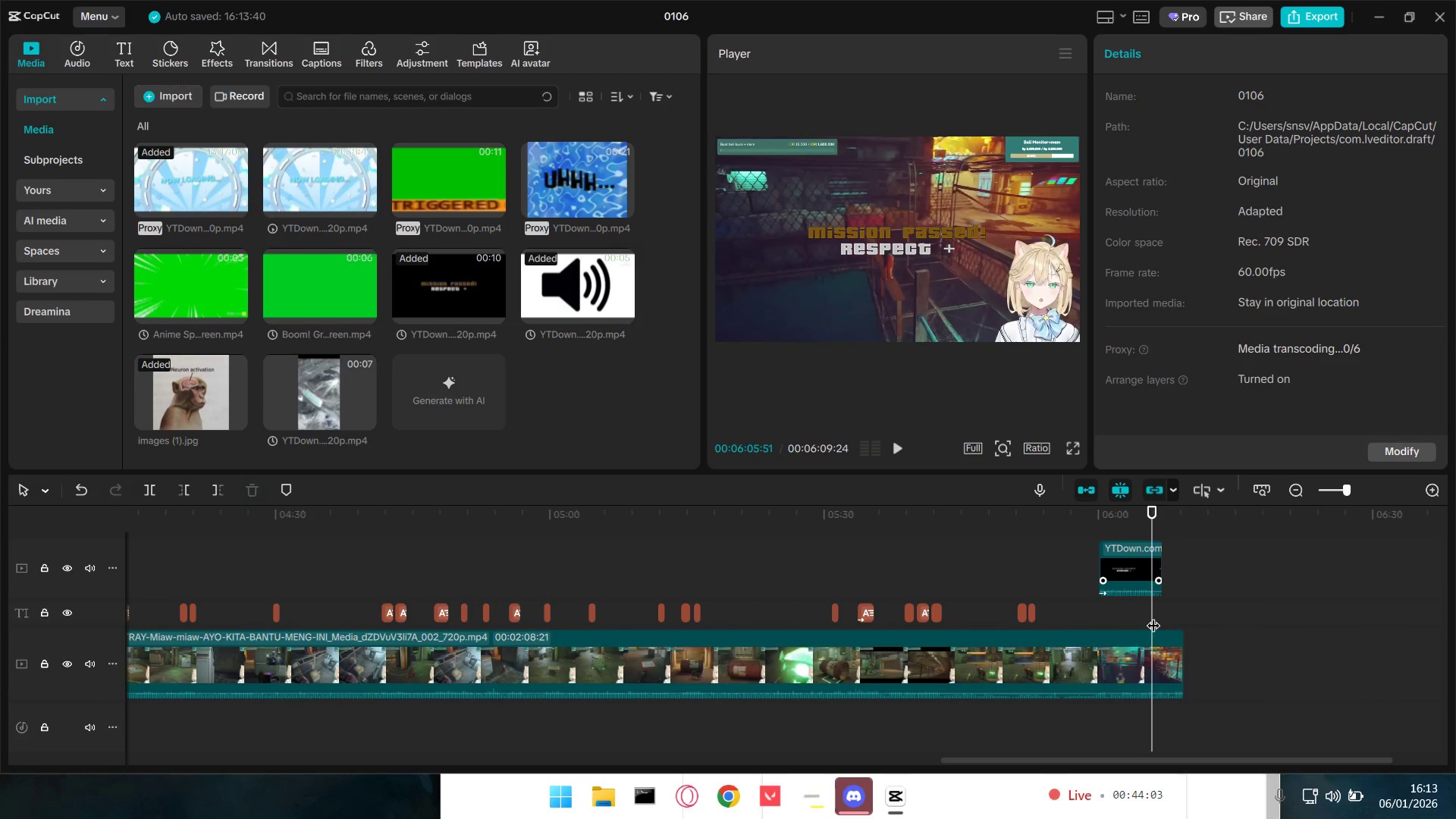 
left_click_drag(start_coordinate=[1151, 616], to_coordinate=[1157, 617])
 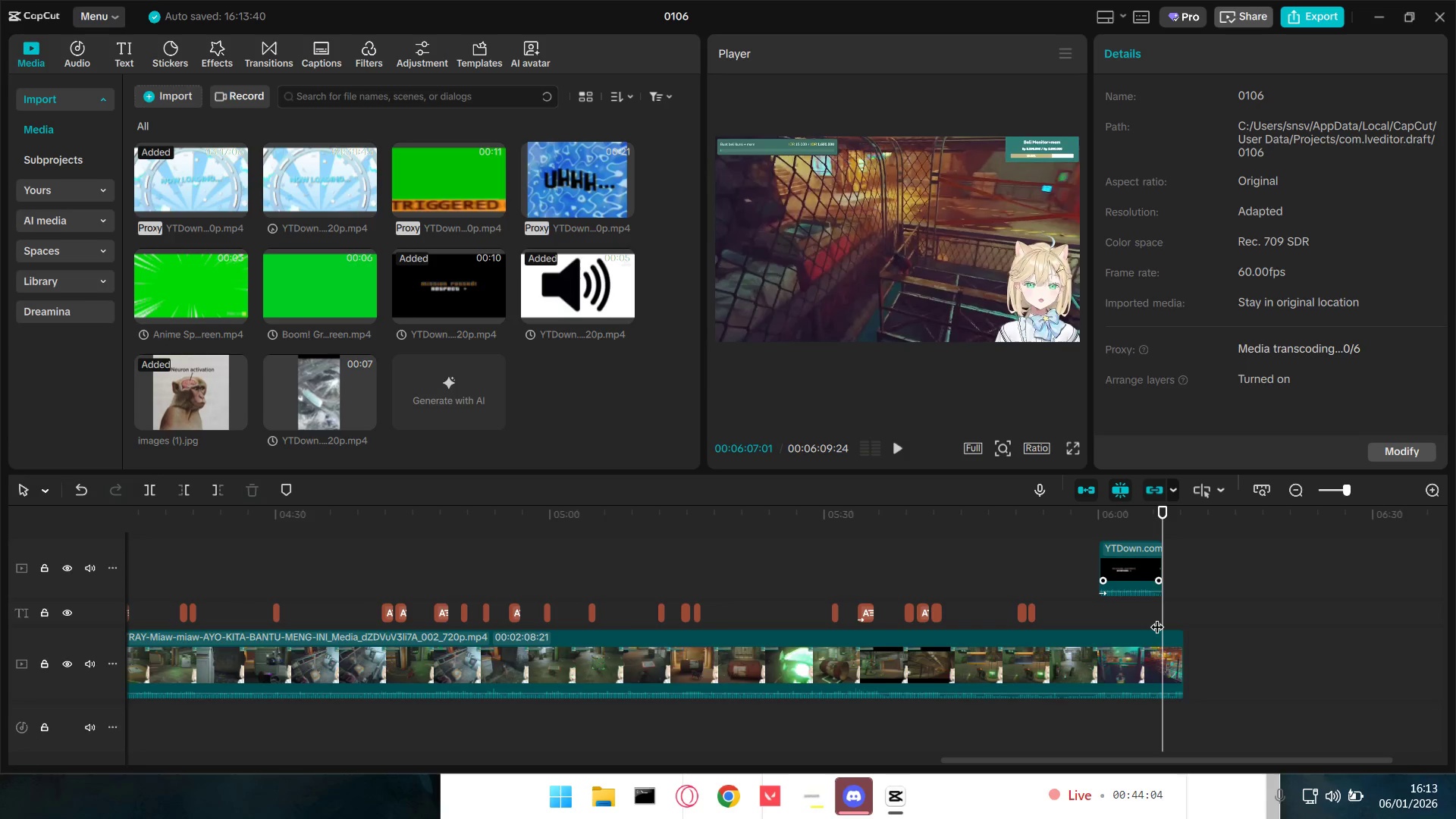 
key(W)
 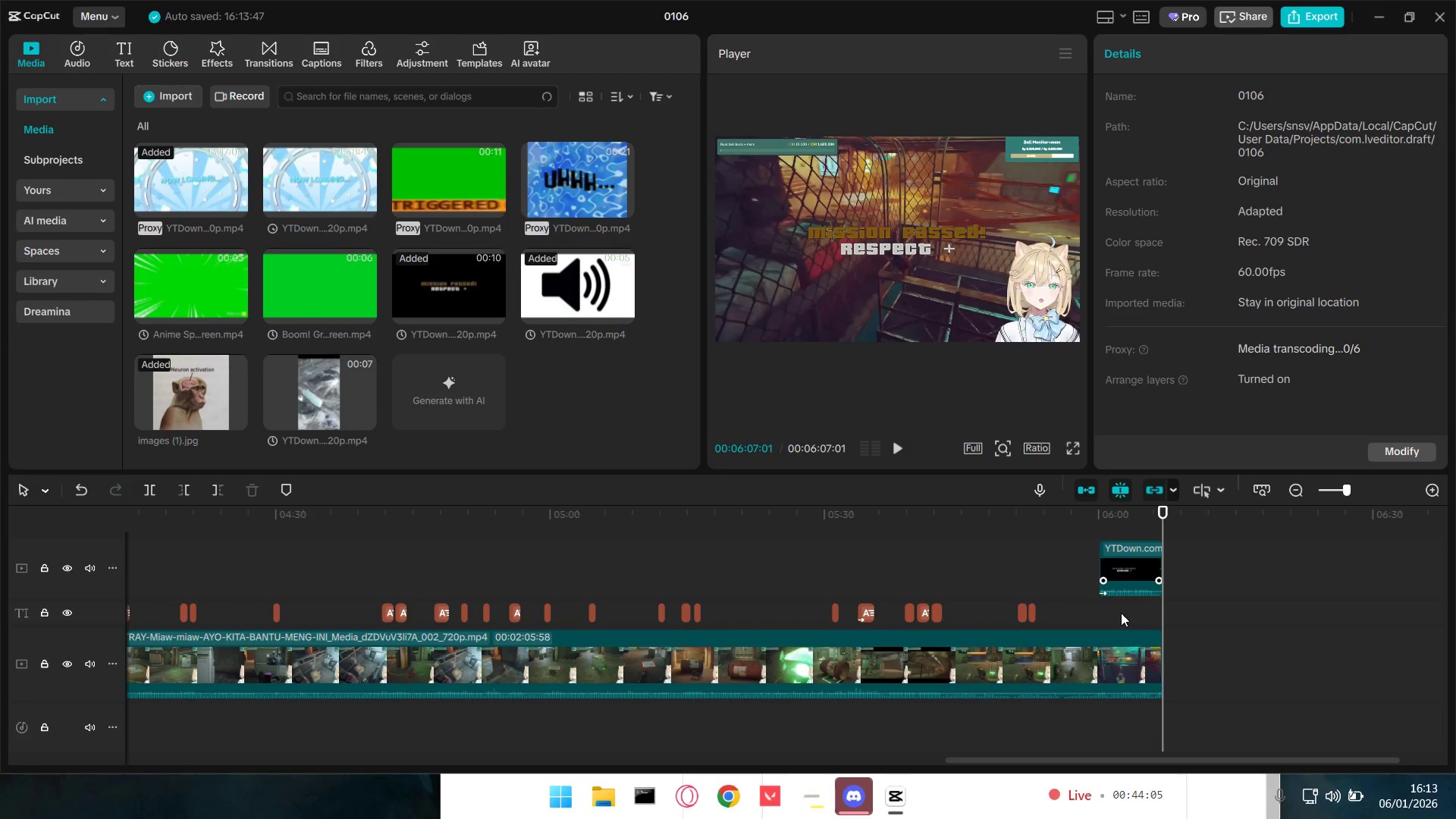 
key(Space)
 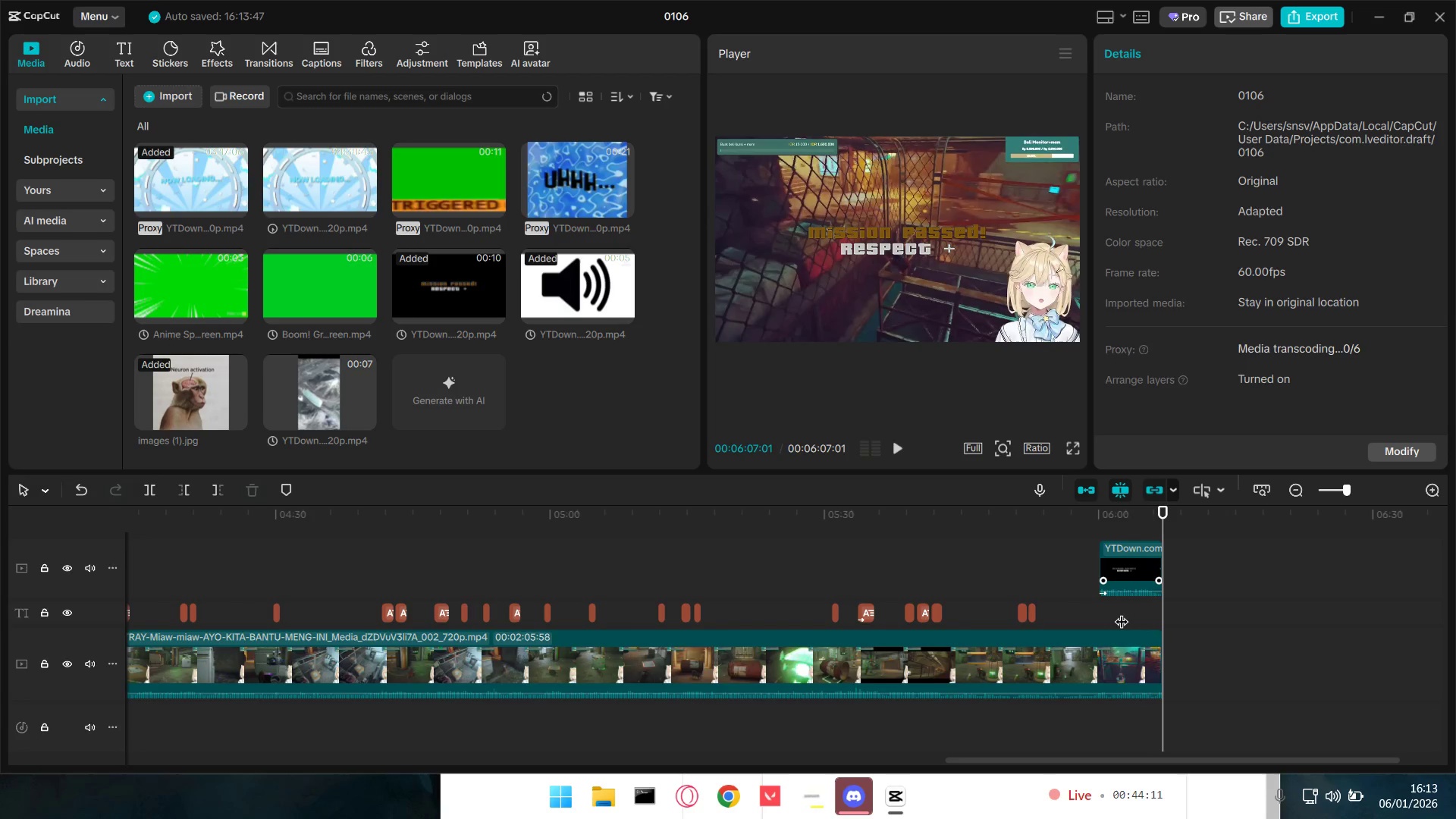 
wait(6.99)
 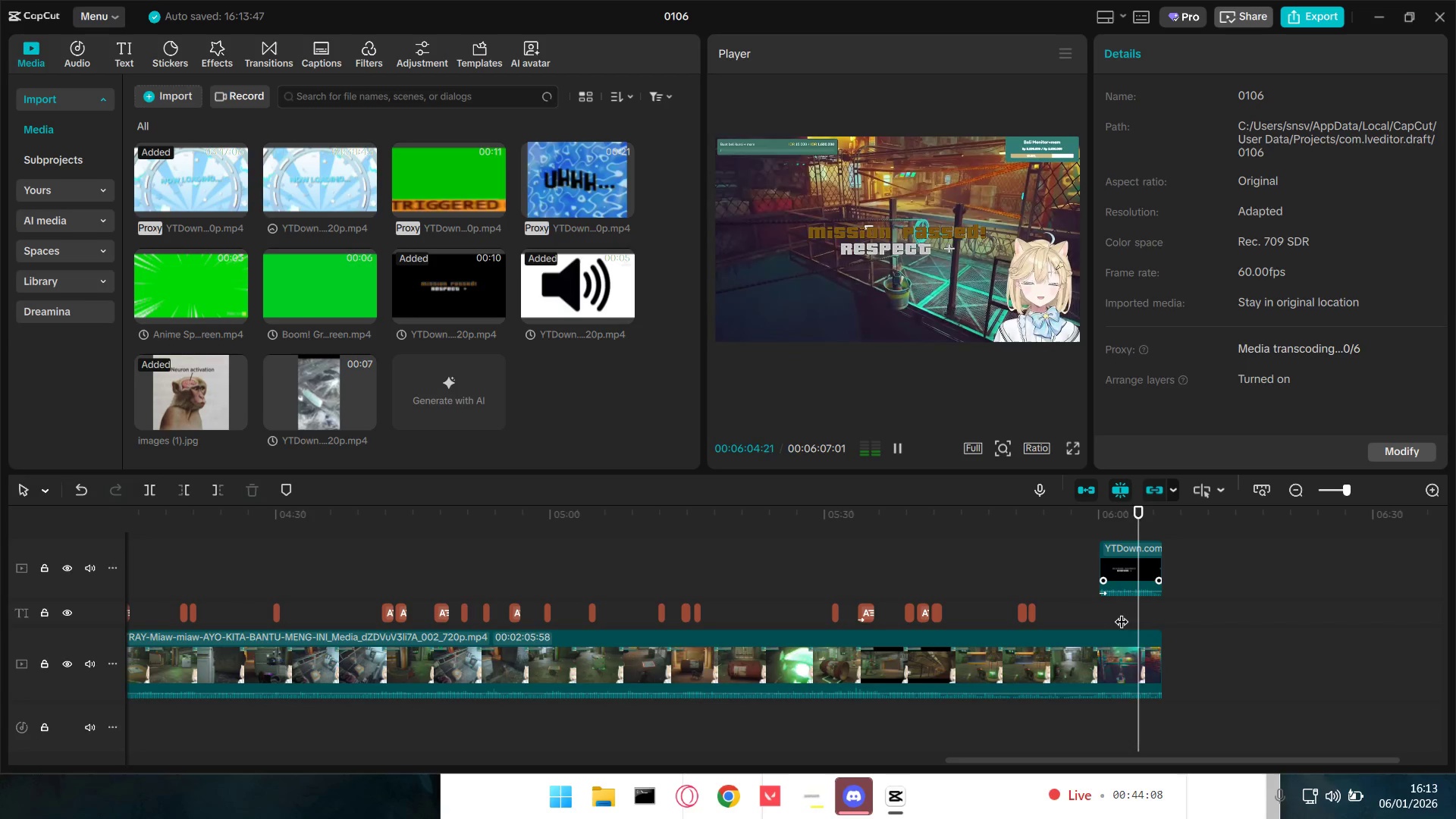 
hold_key(key=ControlLeft, duration=0.73)
scroll: coordinate [1191, 673], scroll_direction: up, amount: 10.0
 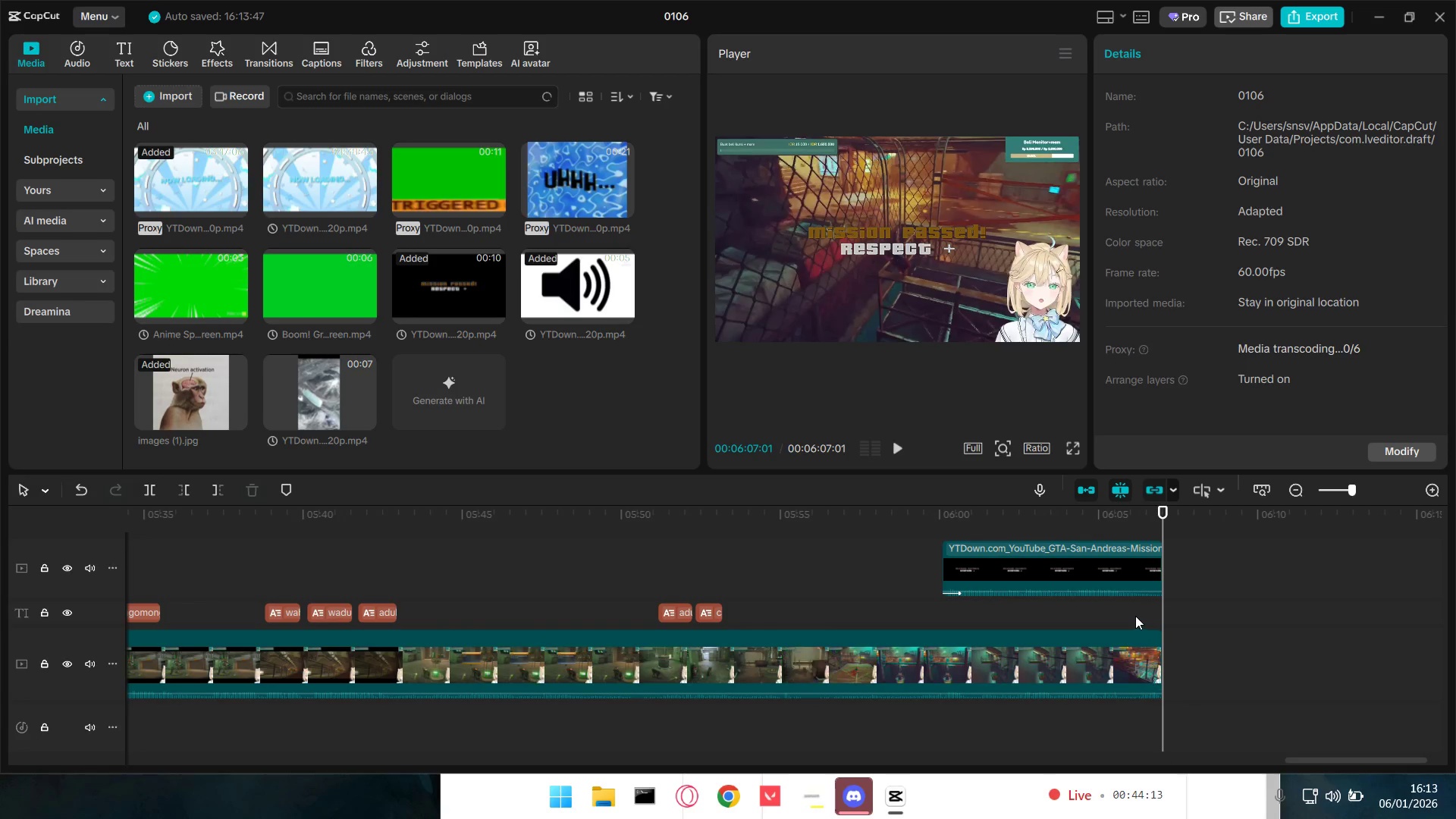 
key(Space)
 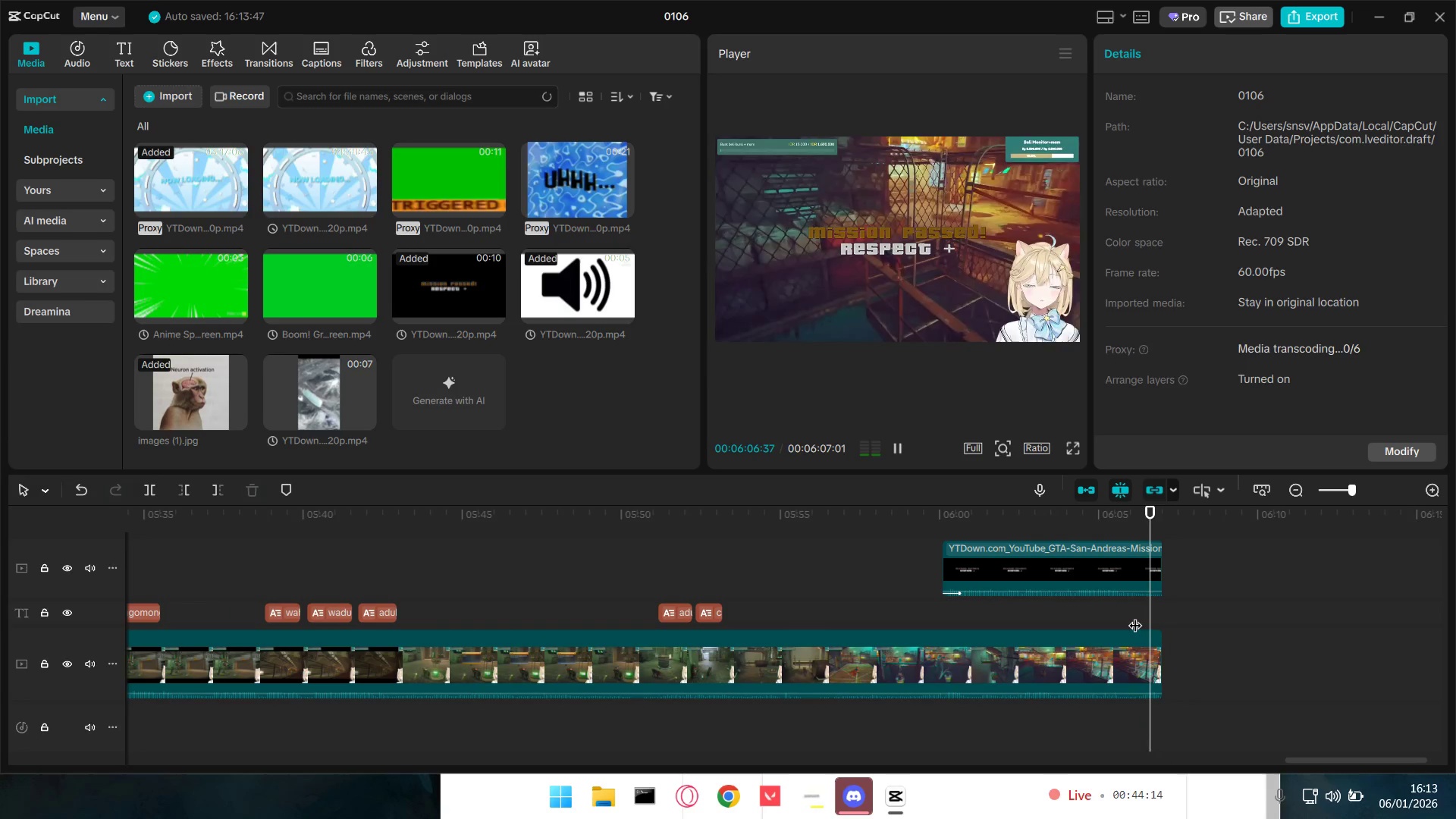 
key(Space)
 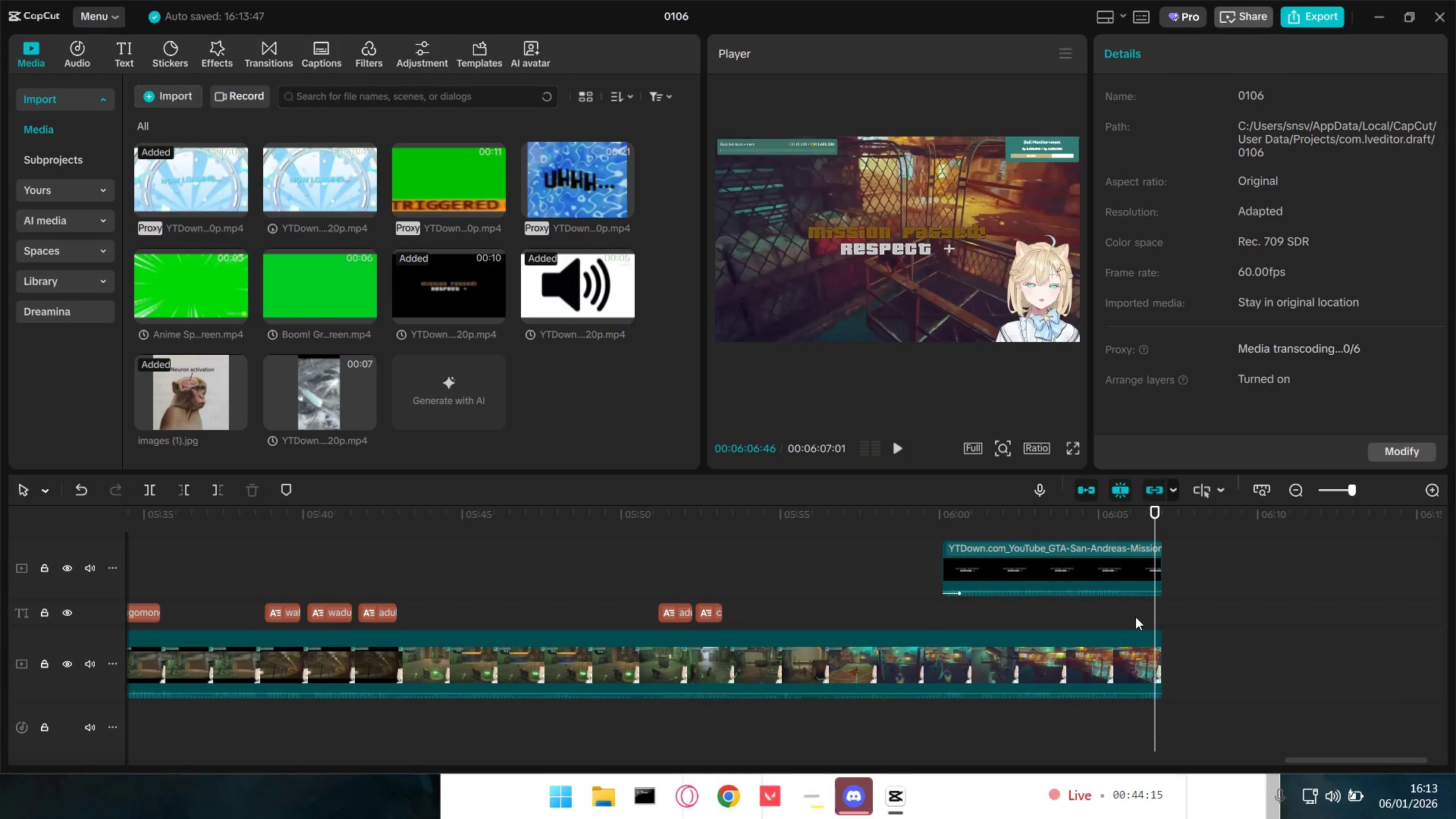 
left_click([1135, 617])
 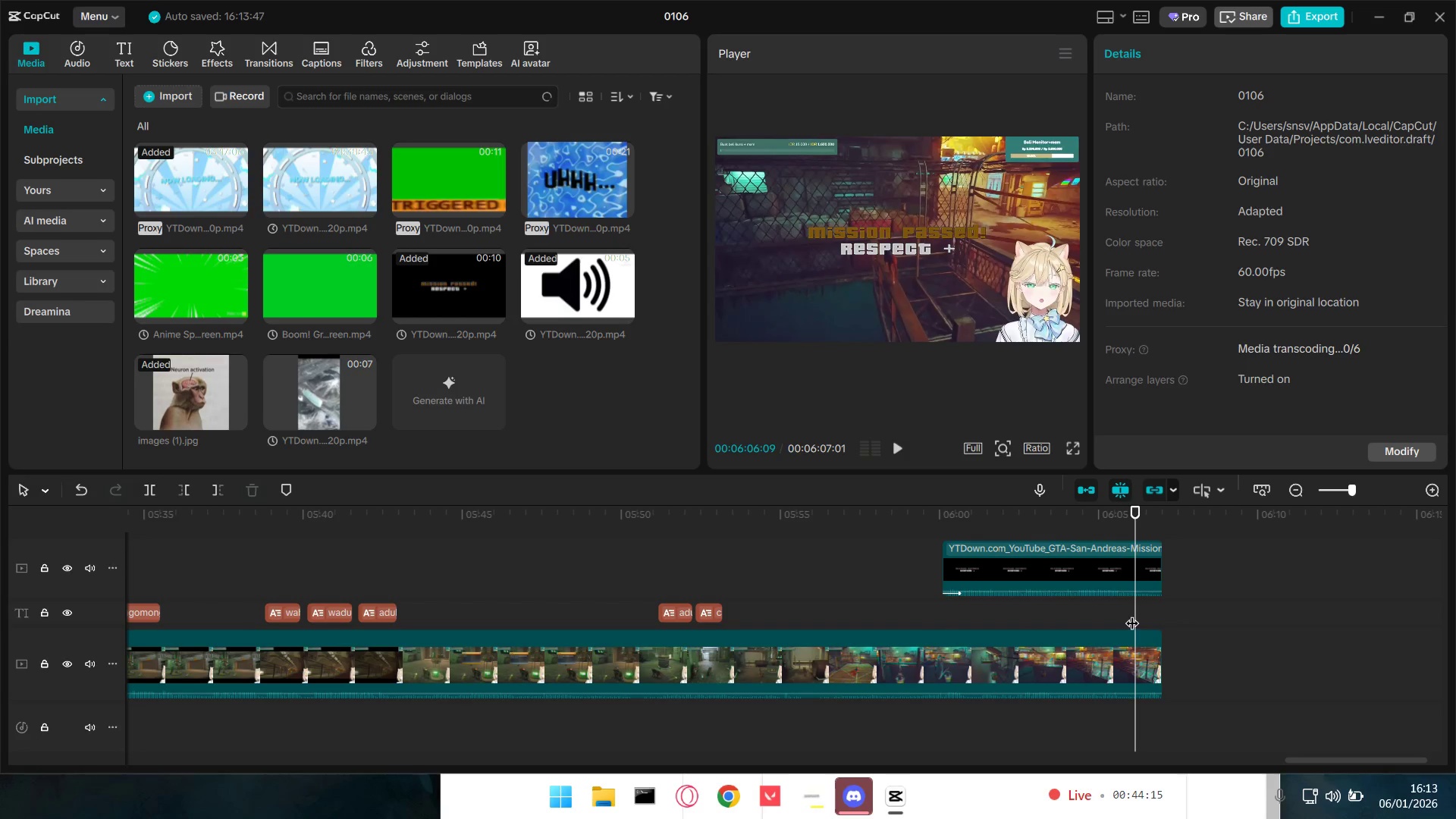 
left_click_drag(start_coordinate=[1132, 613], to_coordinate=[1141, 617])
 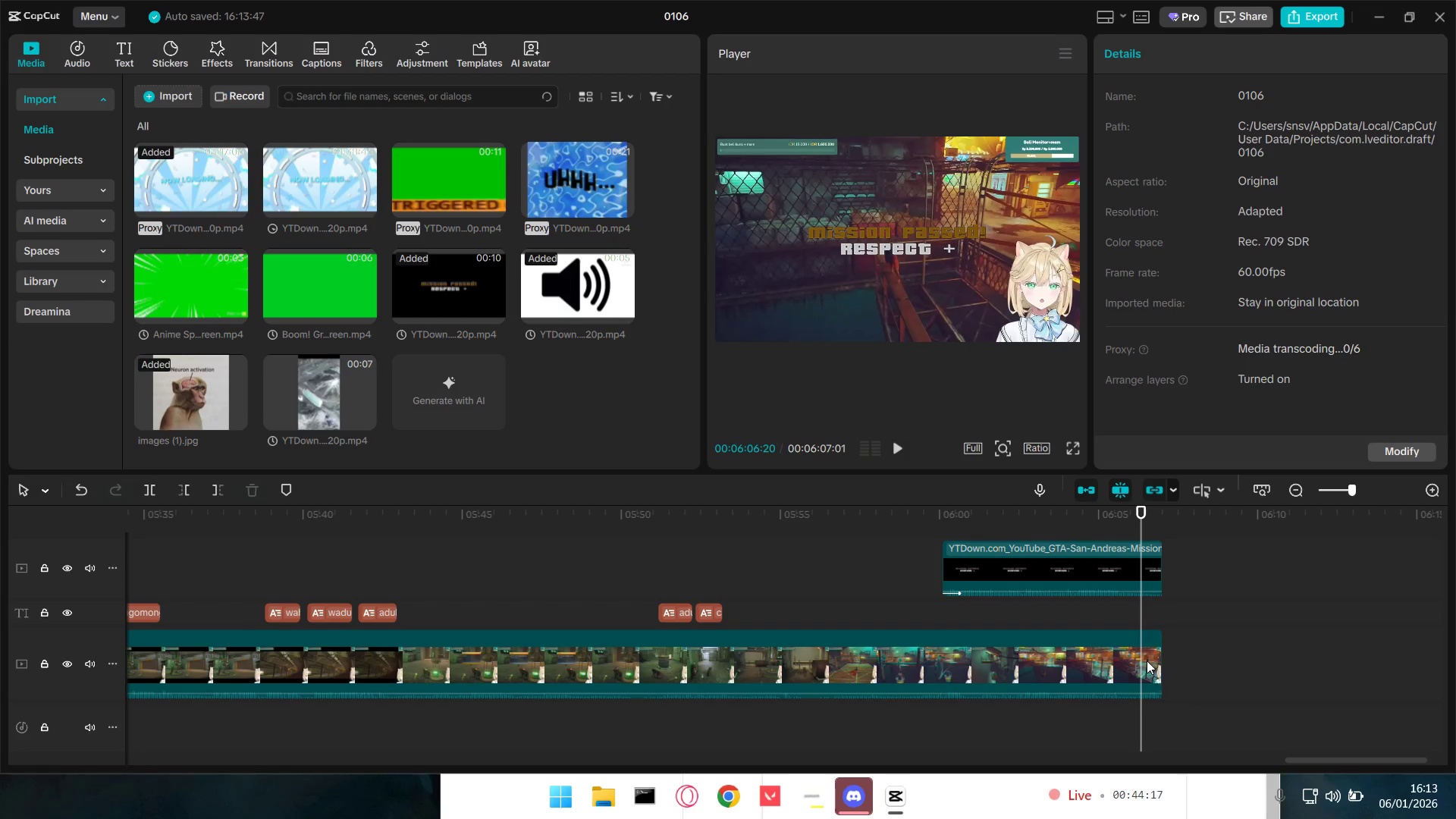 
left_click([1146, 659])
 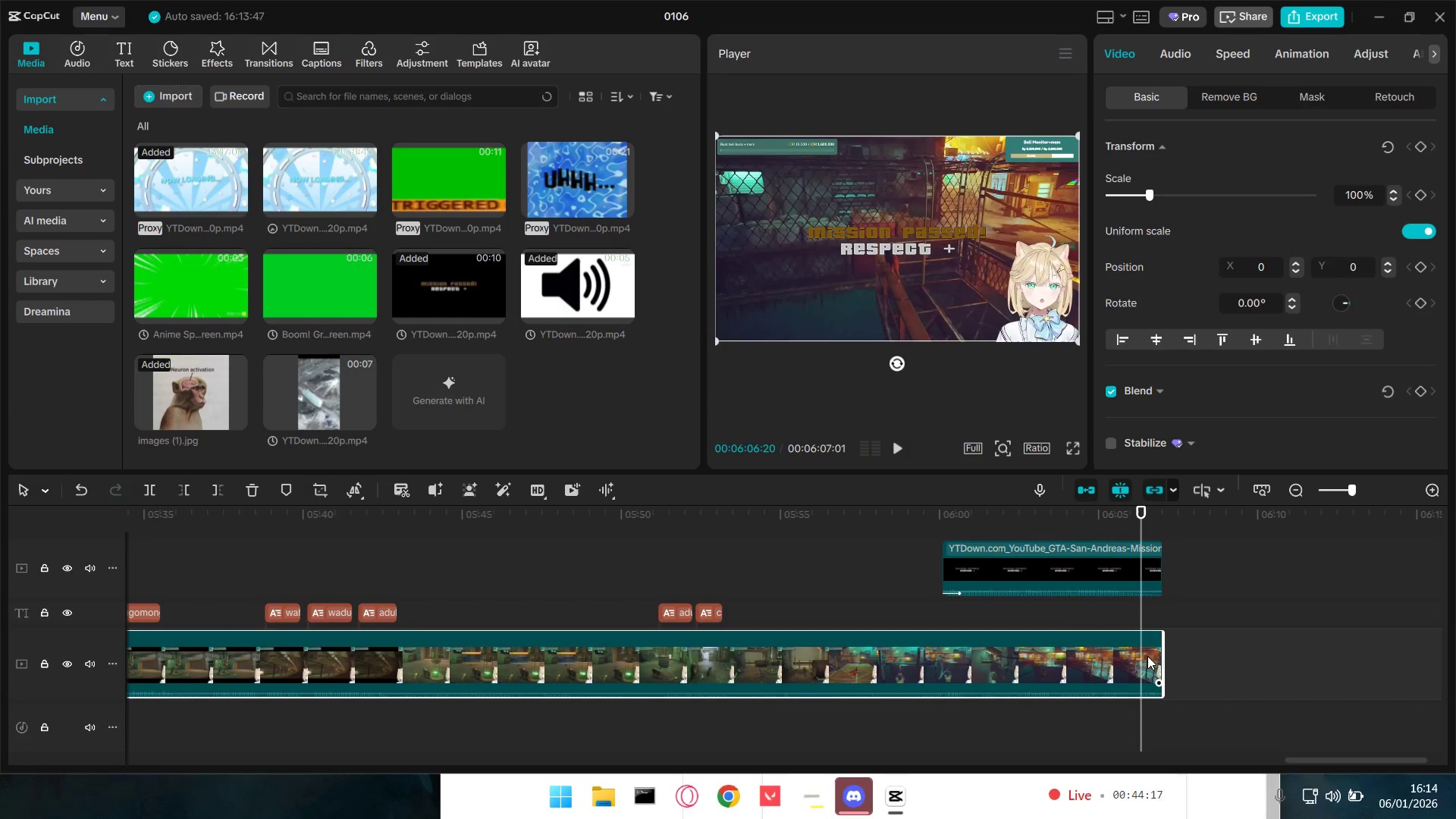 
key(W)
 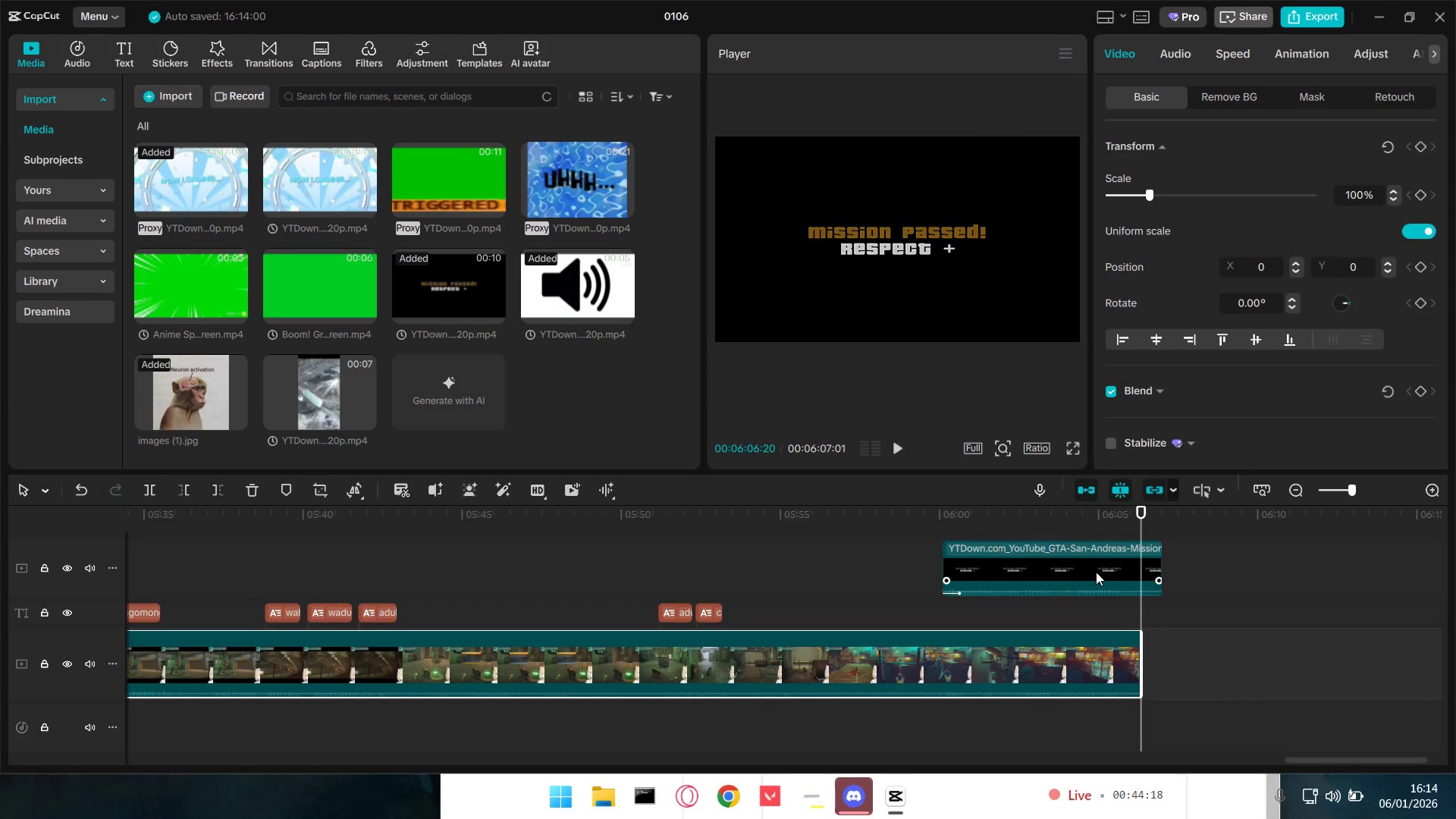 
left_click_drag(start_coordinate=[1096, 572], to_coordinate=[1078, 570])
 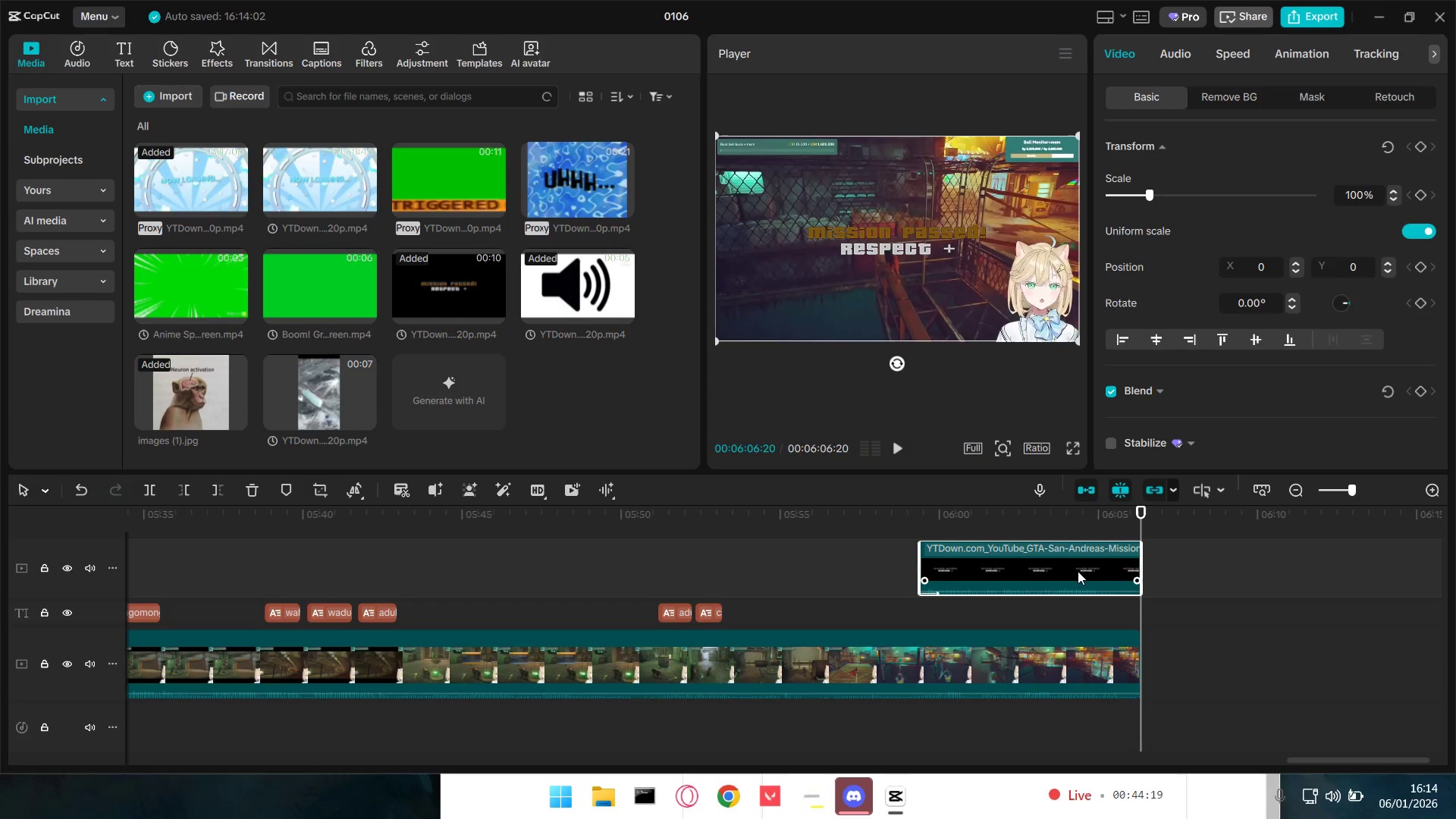 
left_click_drag(start_coordinate=[1076, 572], to_coordinate=[1074, 582])
 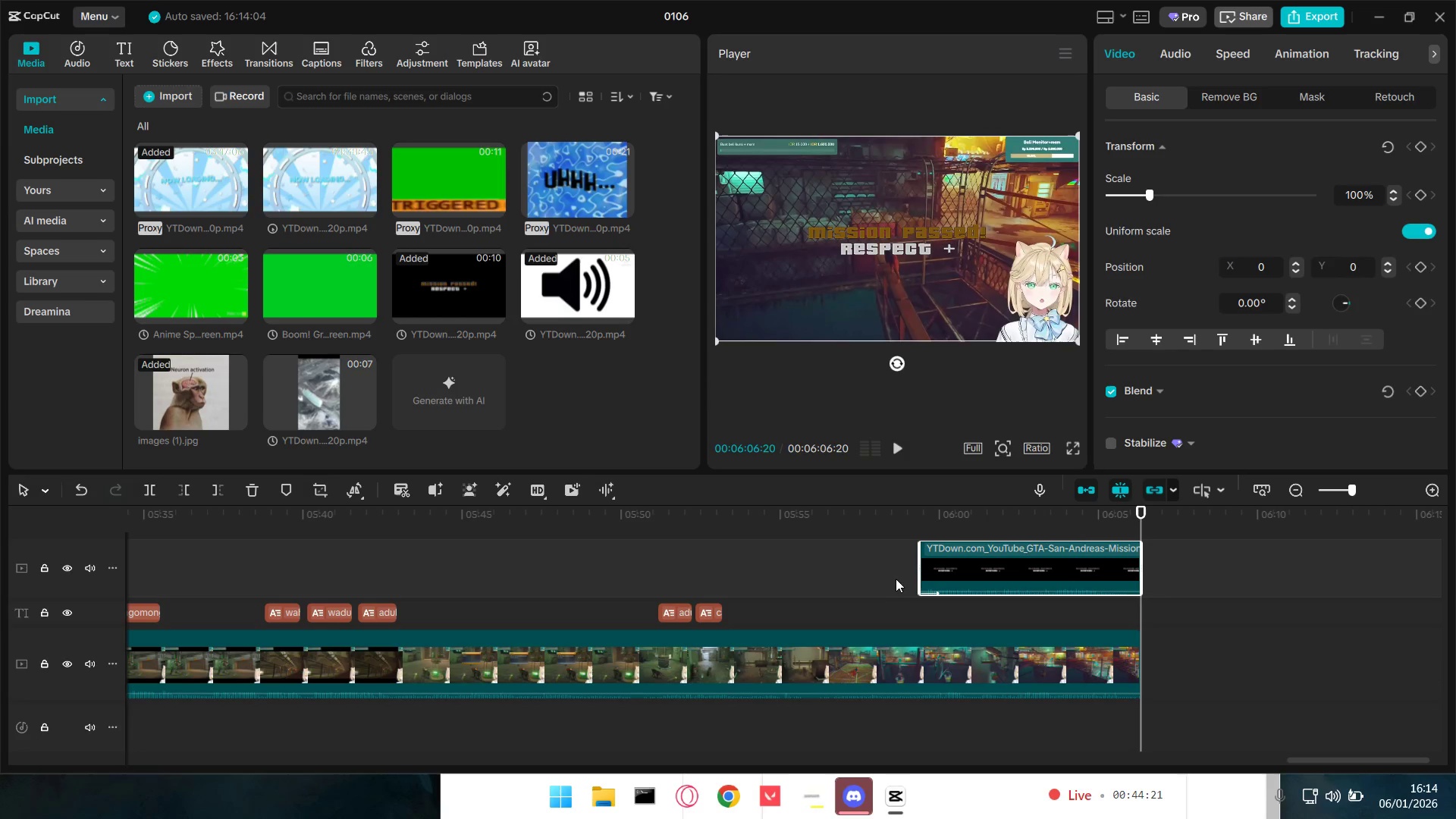 
left_click([893, 577])
 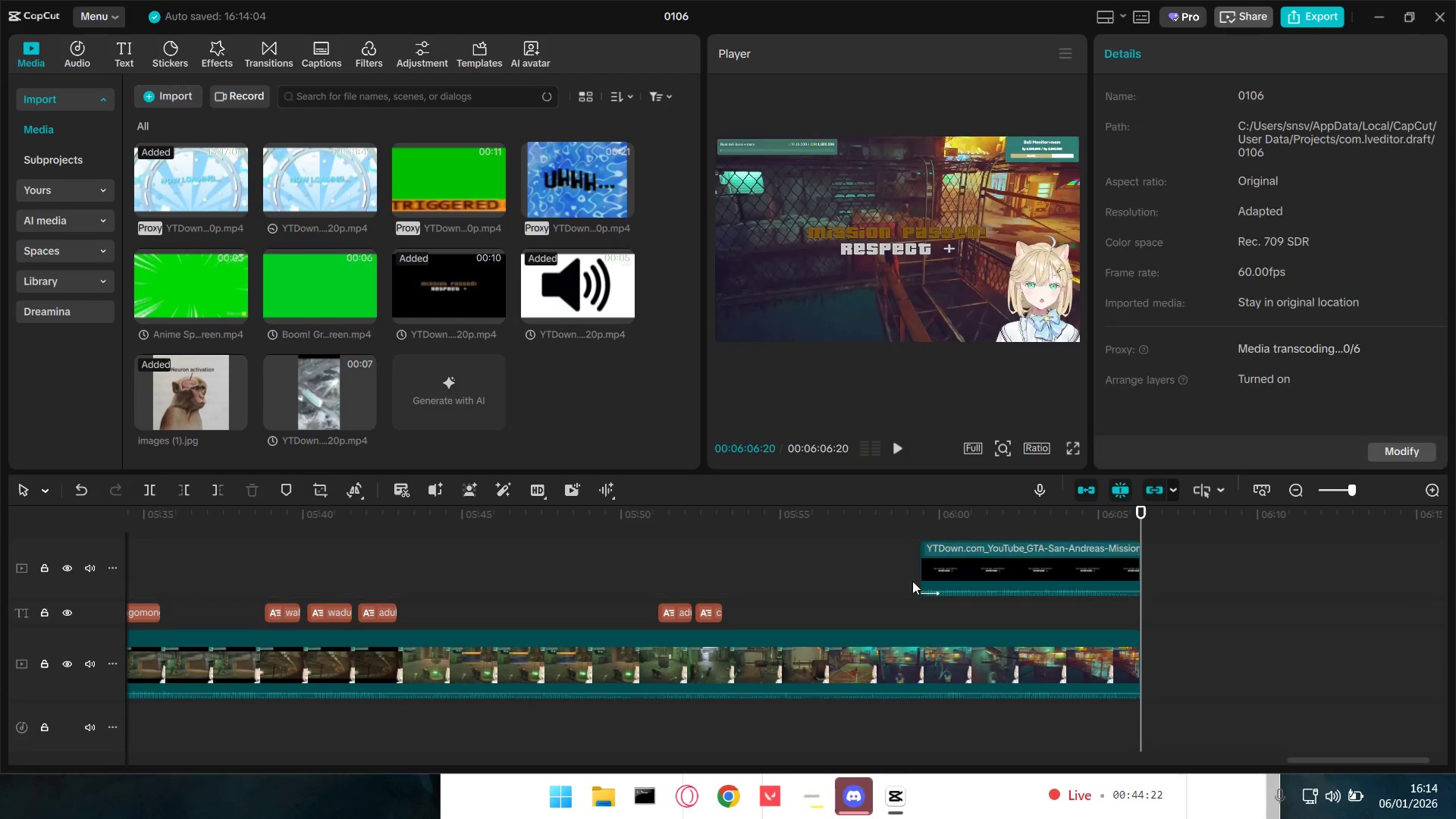 
key(Space)
 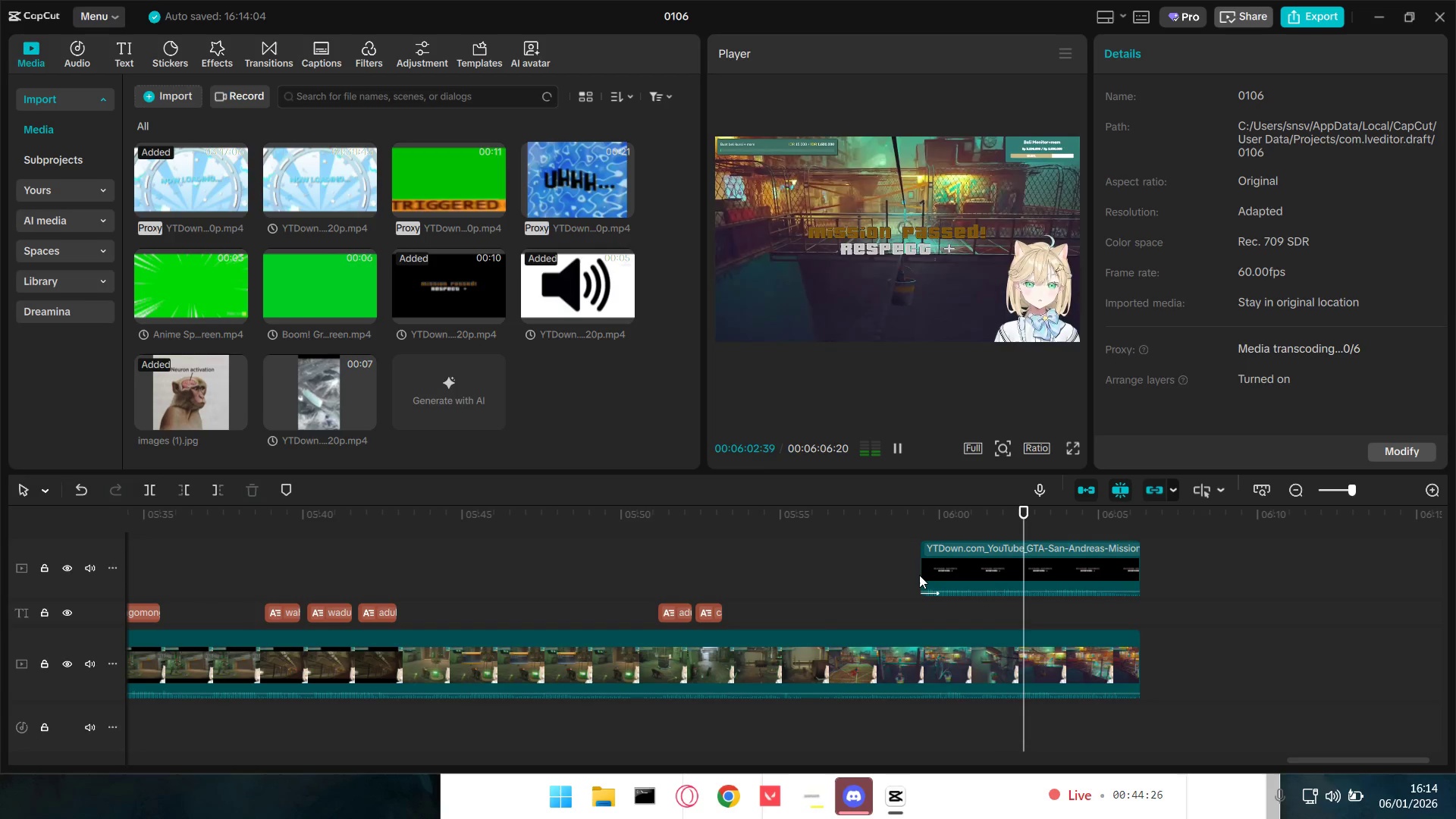 
wait(9.2)
 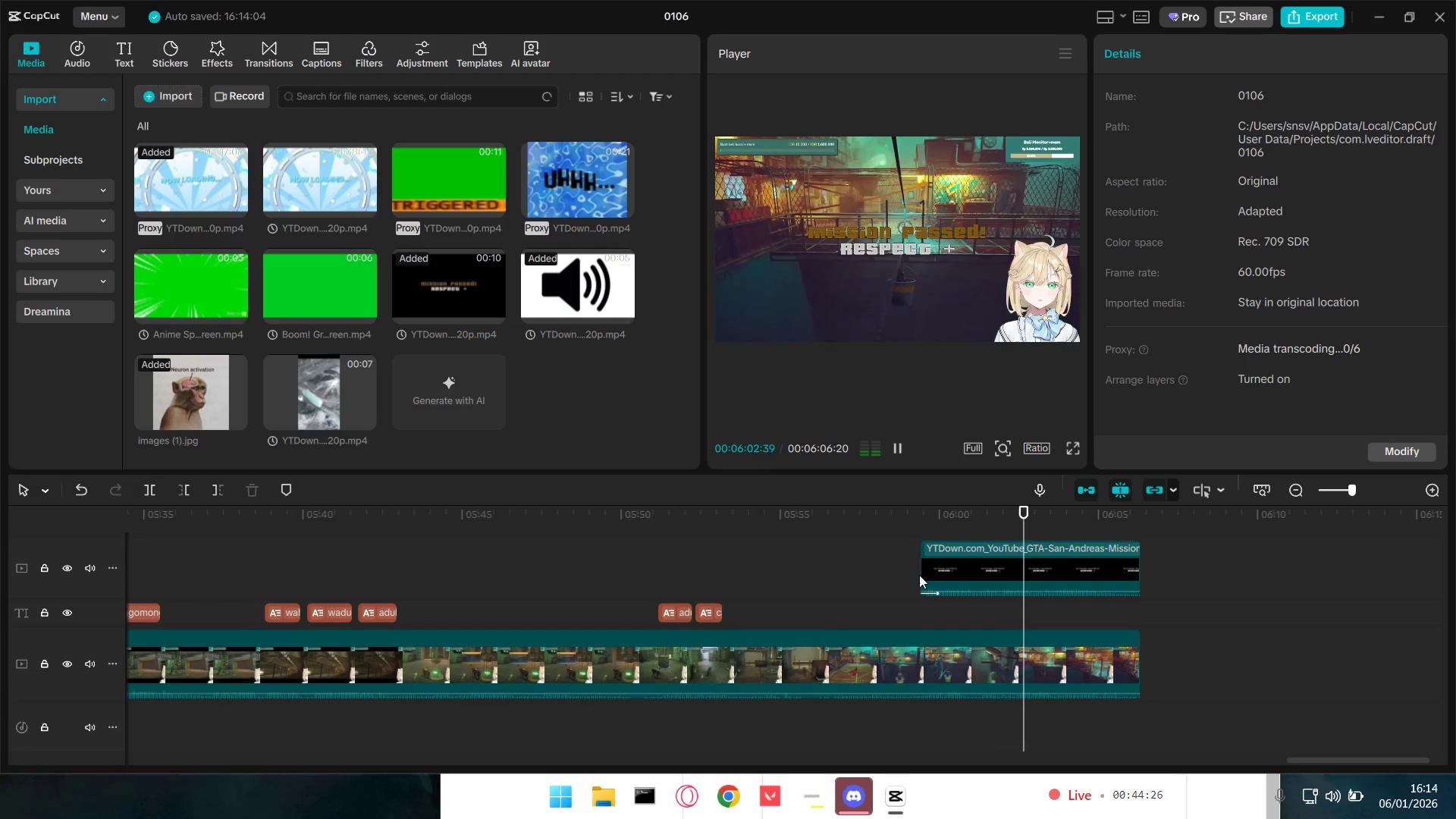 
left_click_drag(start_coordinate=[1002, 569], to_coordinate=[975, 571])
 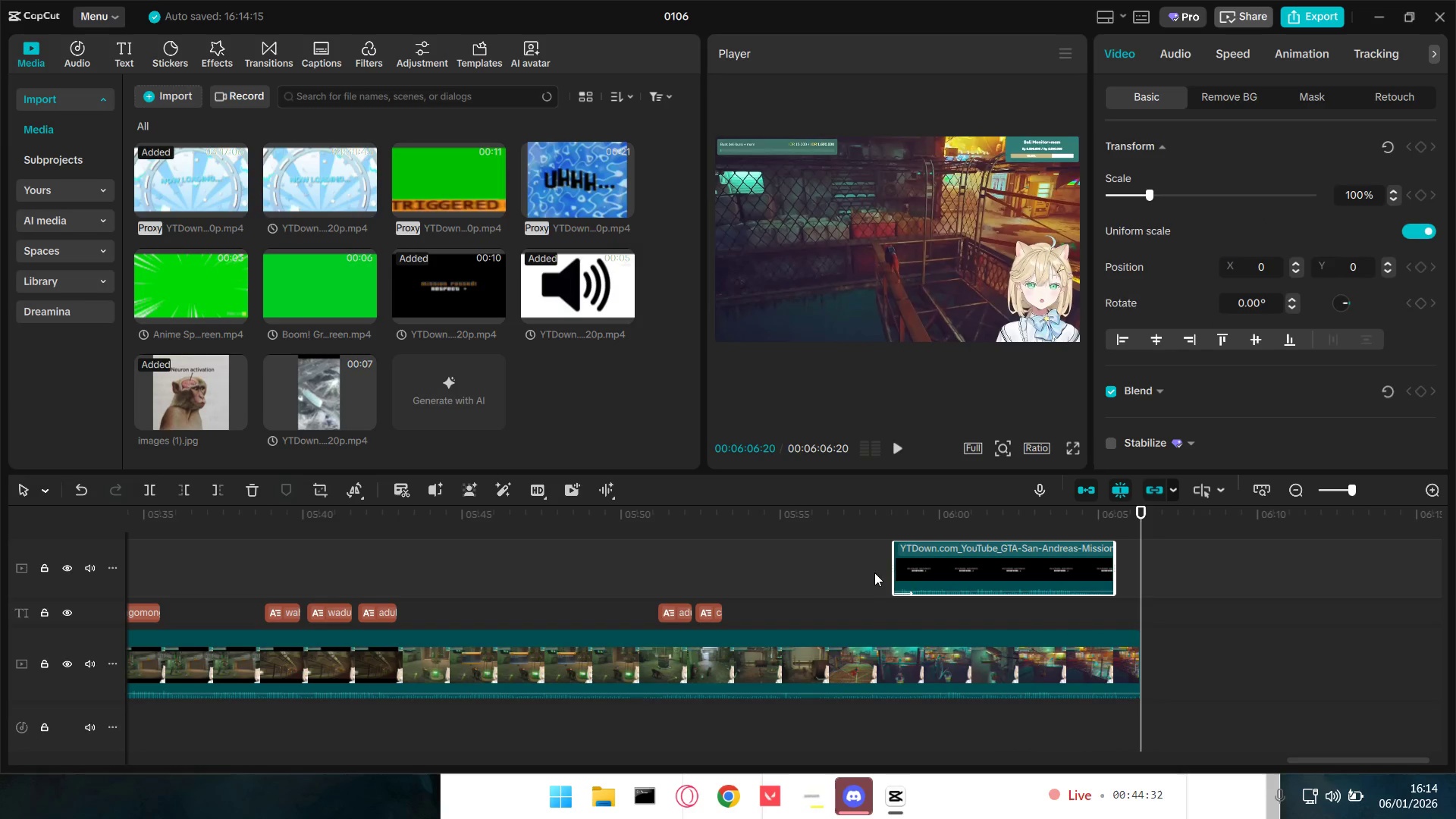 
left_click([869, 571])
 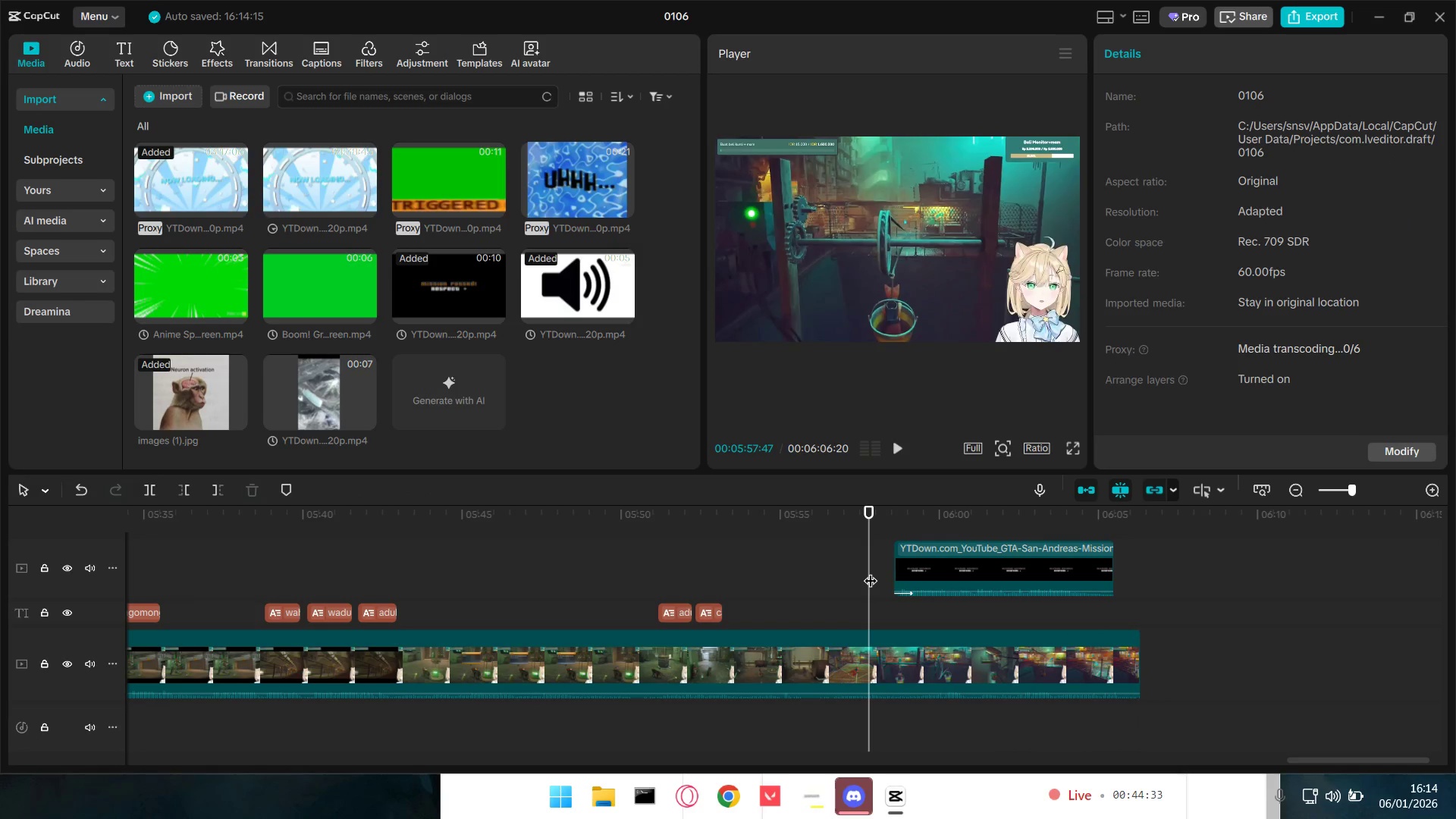 
key(Space)
 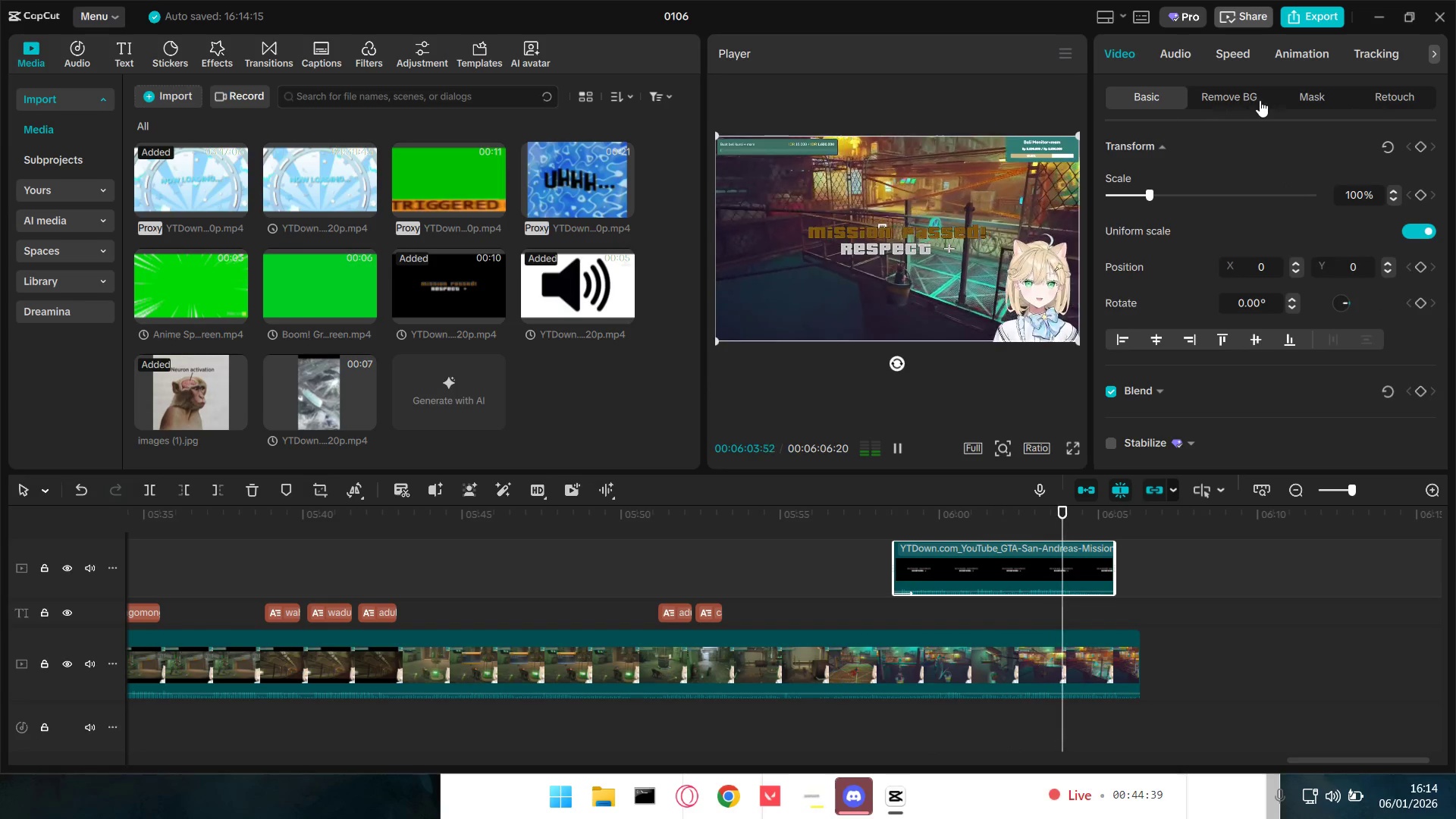 
wait(11.11)
 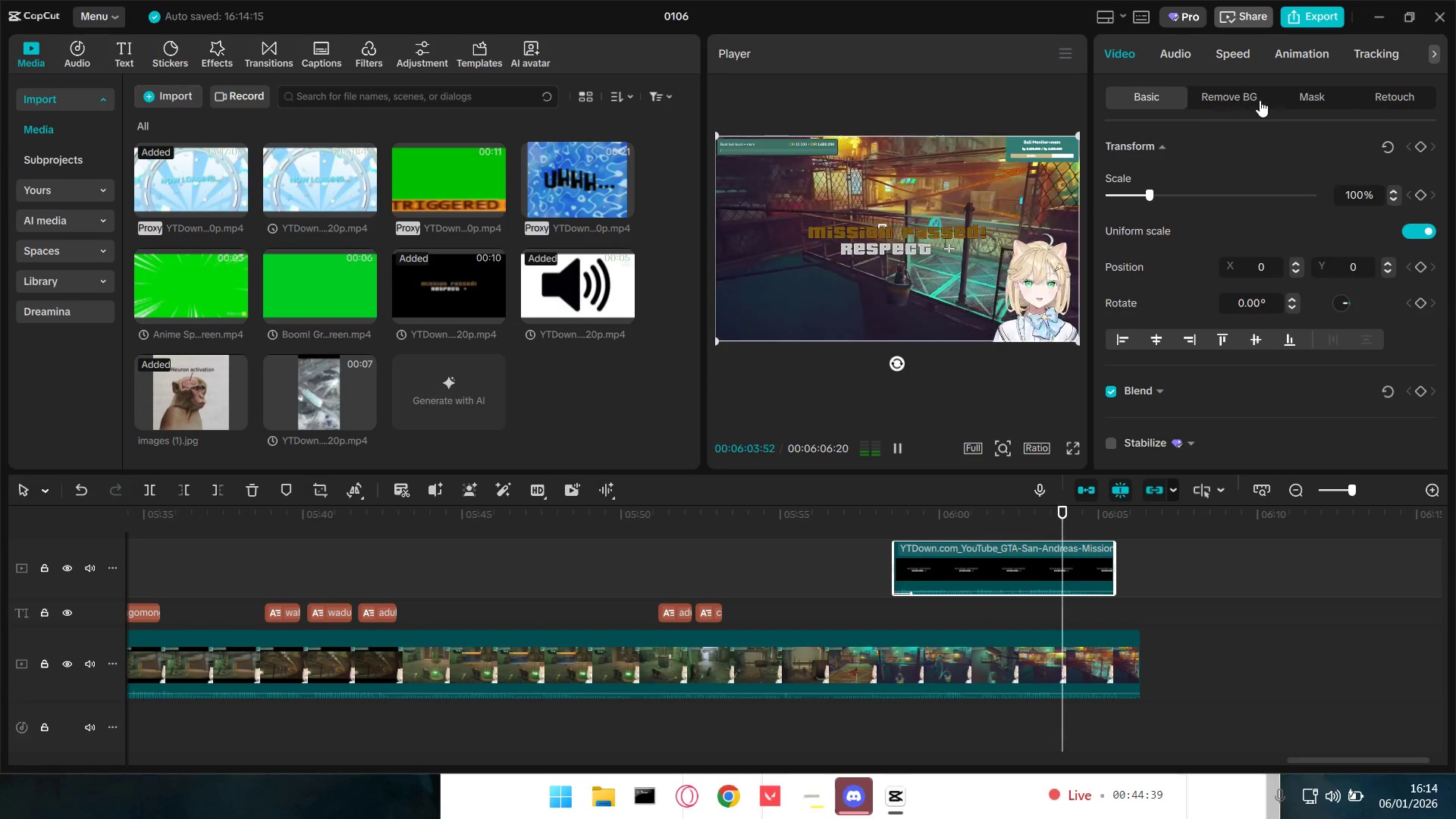 
hold_key(key=ControlLeft, duration=1.5)
scroll: coordinate [725, 546], scroll_direction: down, amount: 9.0
 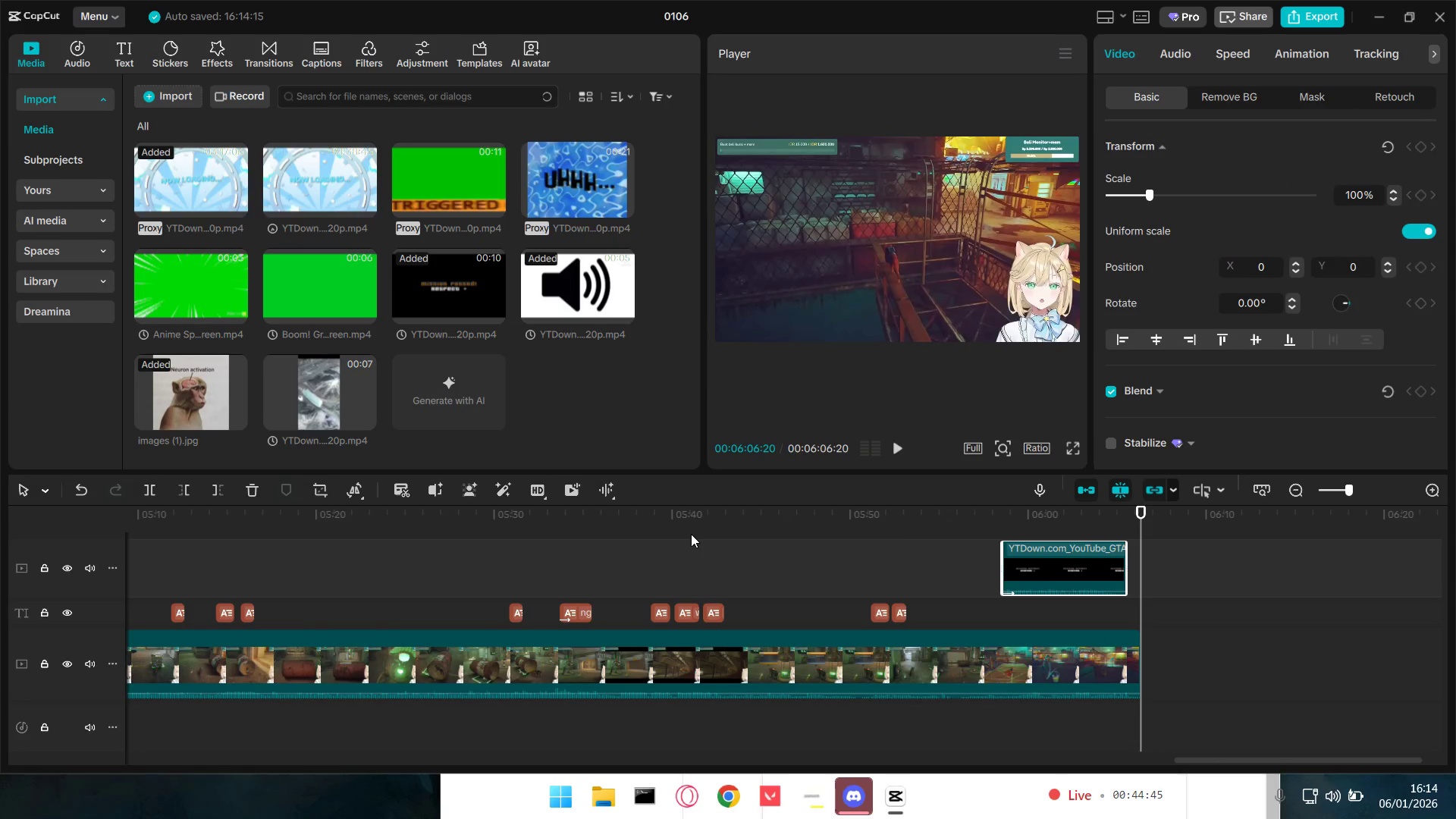 
hold_key(key=ControlLeft, duration=1.11)
scroll: coordinate [693, 537], scroll_direction: down, amount: 9.0
 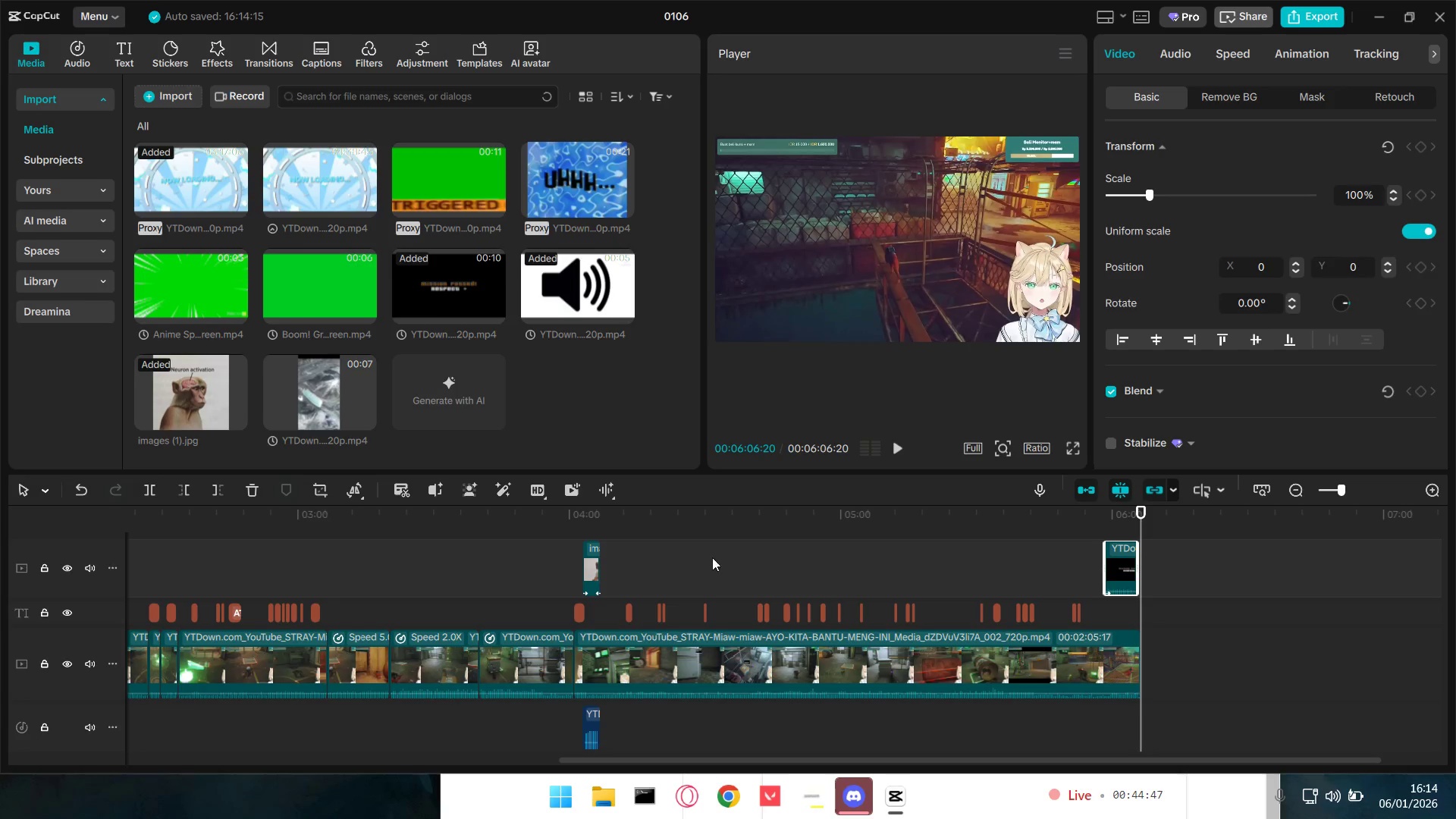 
left_click([1061, 557])
 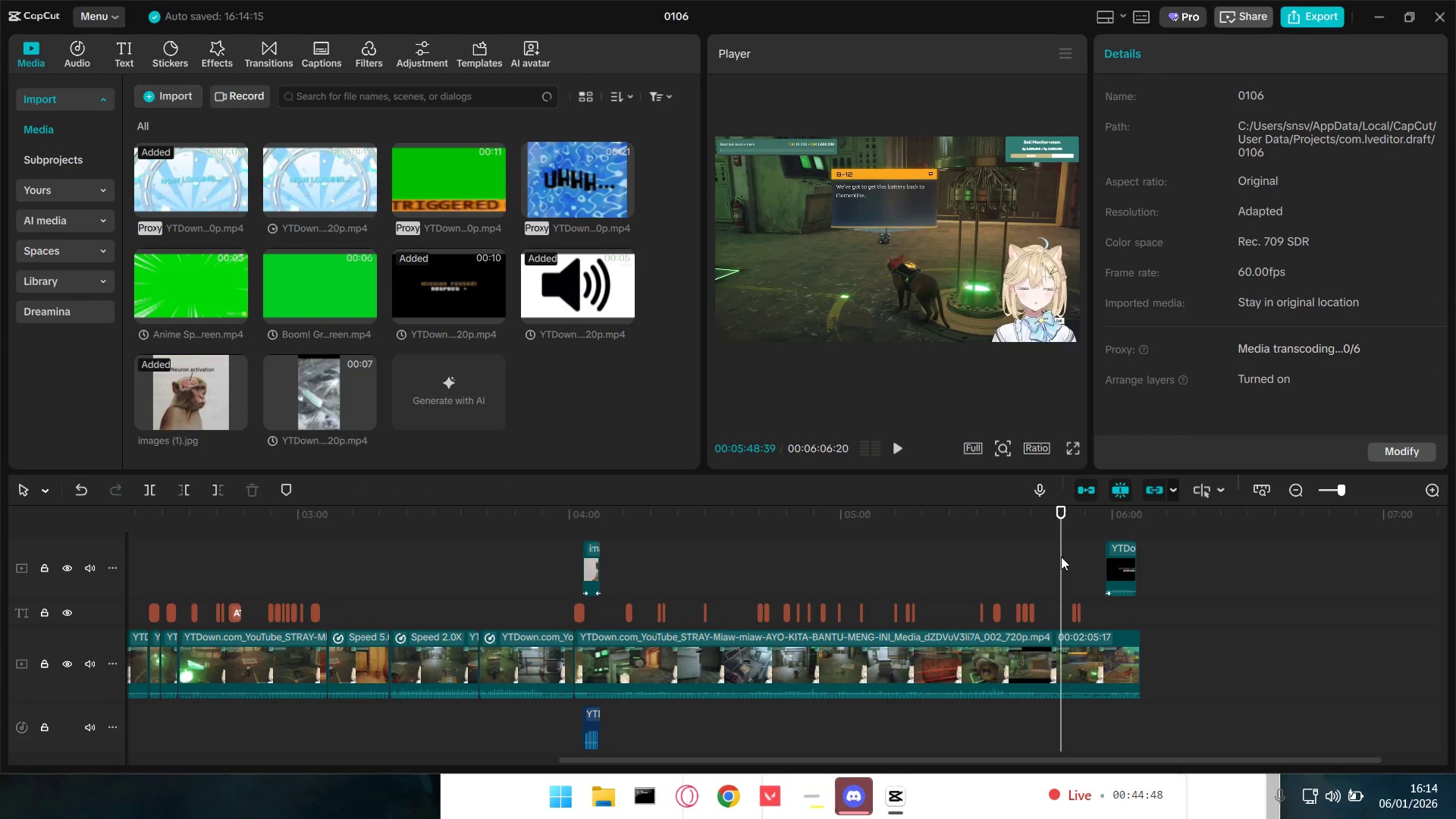 
left_click_drag(start_coordinate=[1061, 557], to_coordinate=[0, 519])
 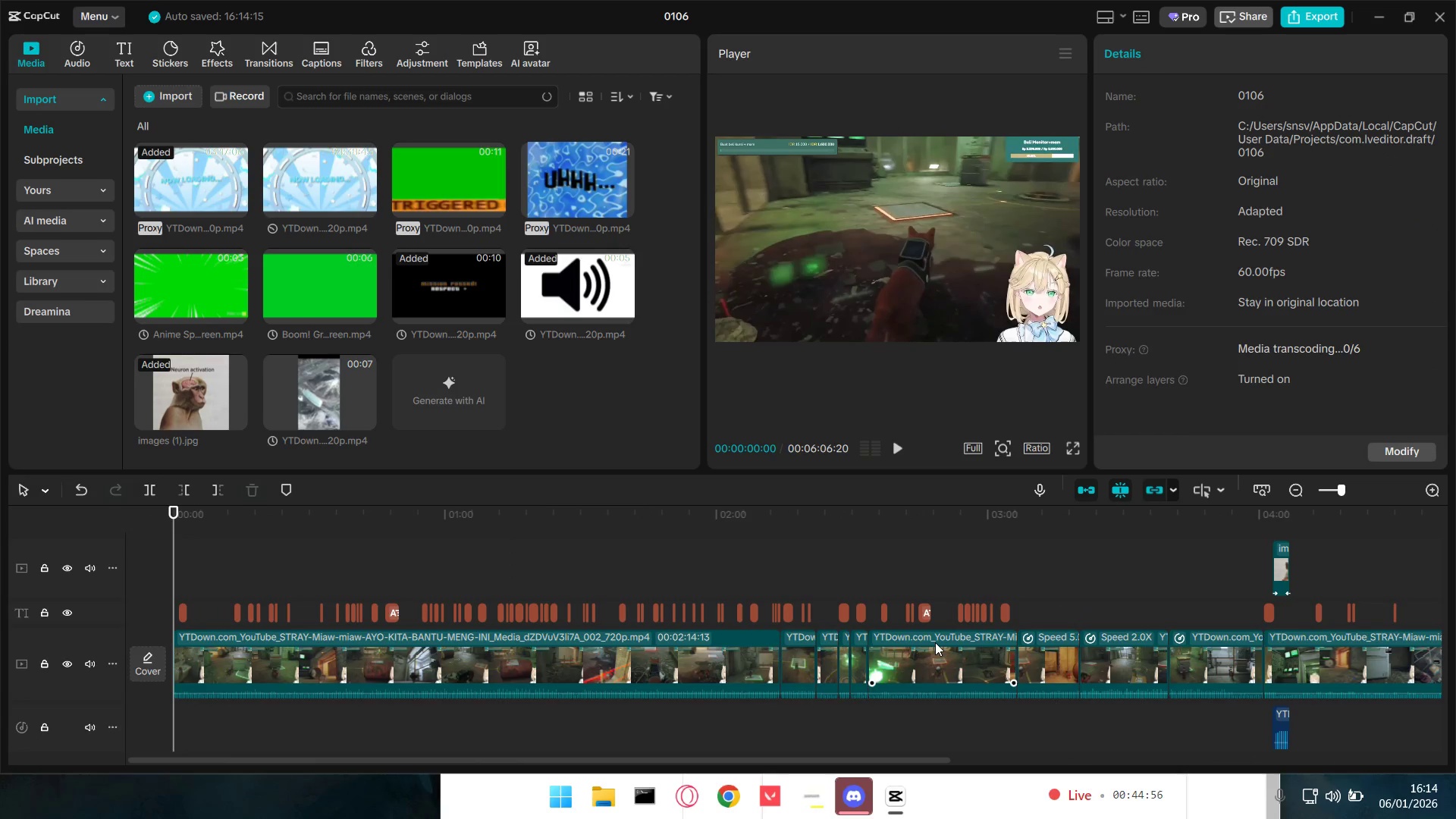 
hold_key(key=ControlLeft, duration=0.48)
 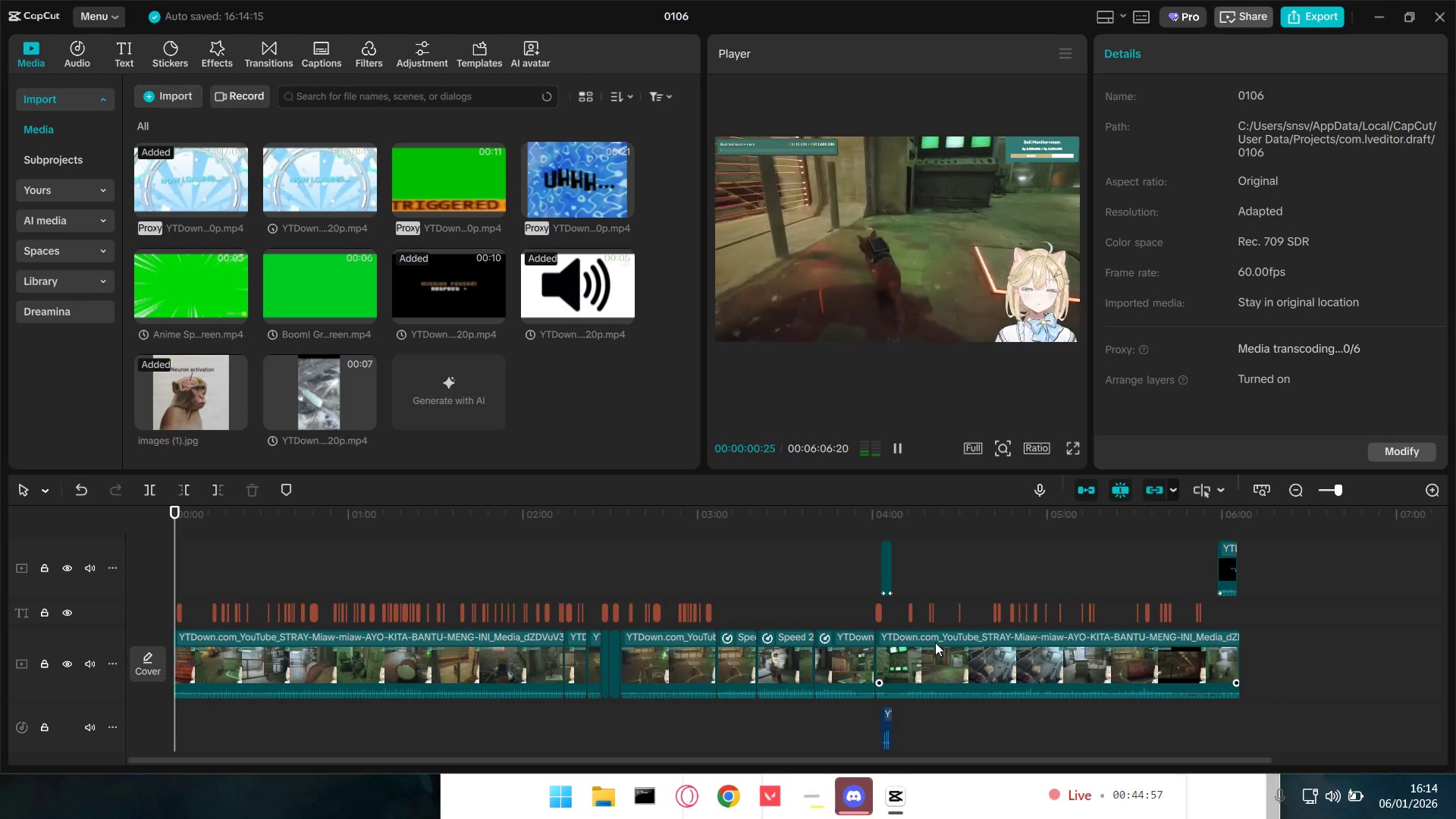 
key(Space)
 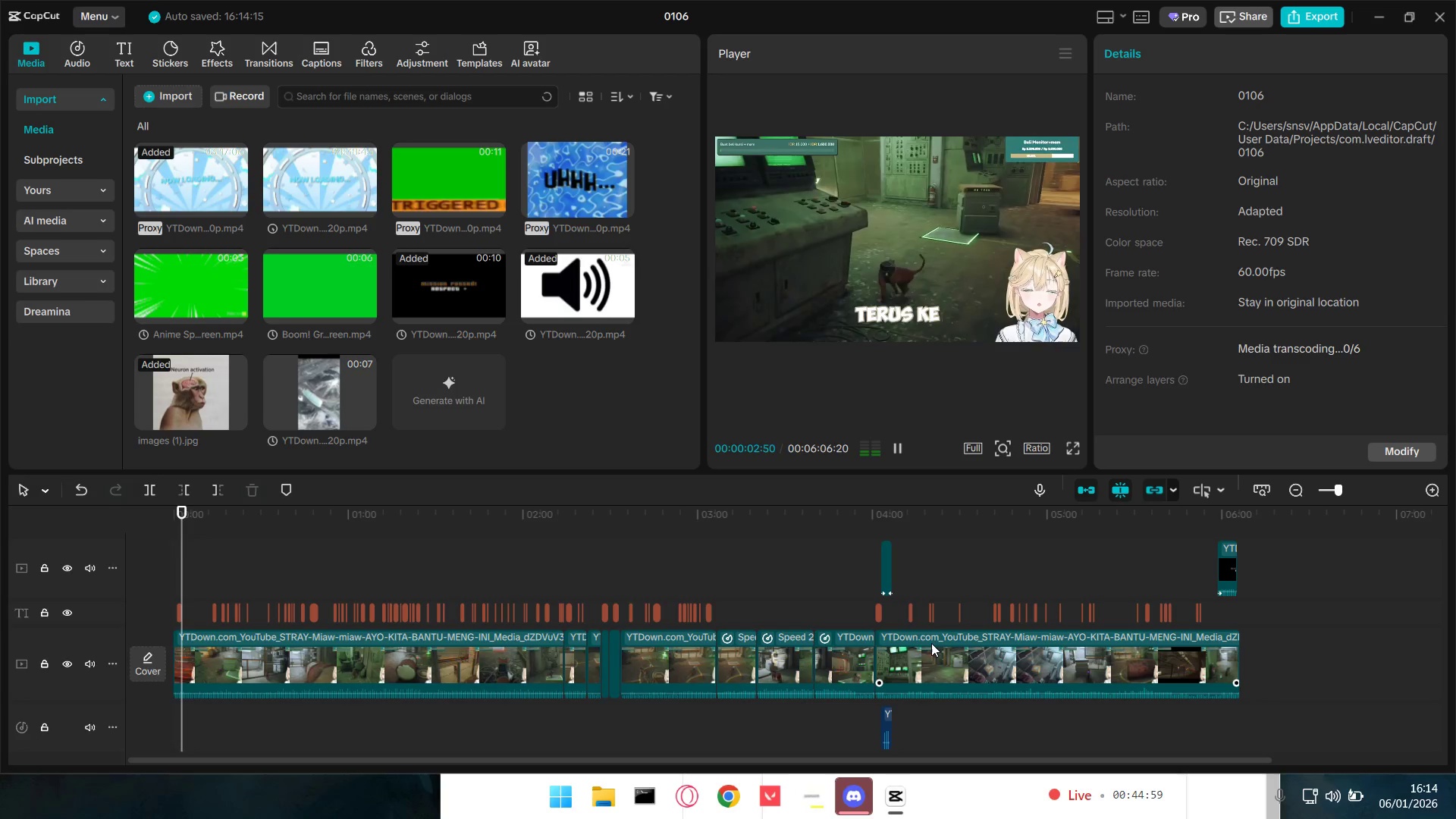 
scroll: coordinate [935, 642], scroll_direction: down, amount: 4.0
 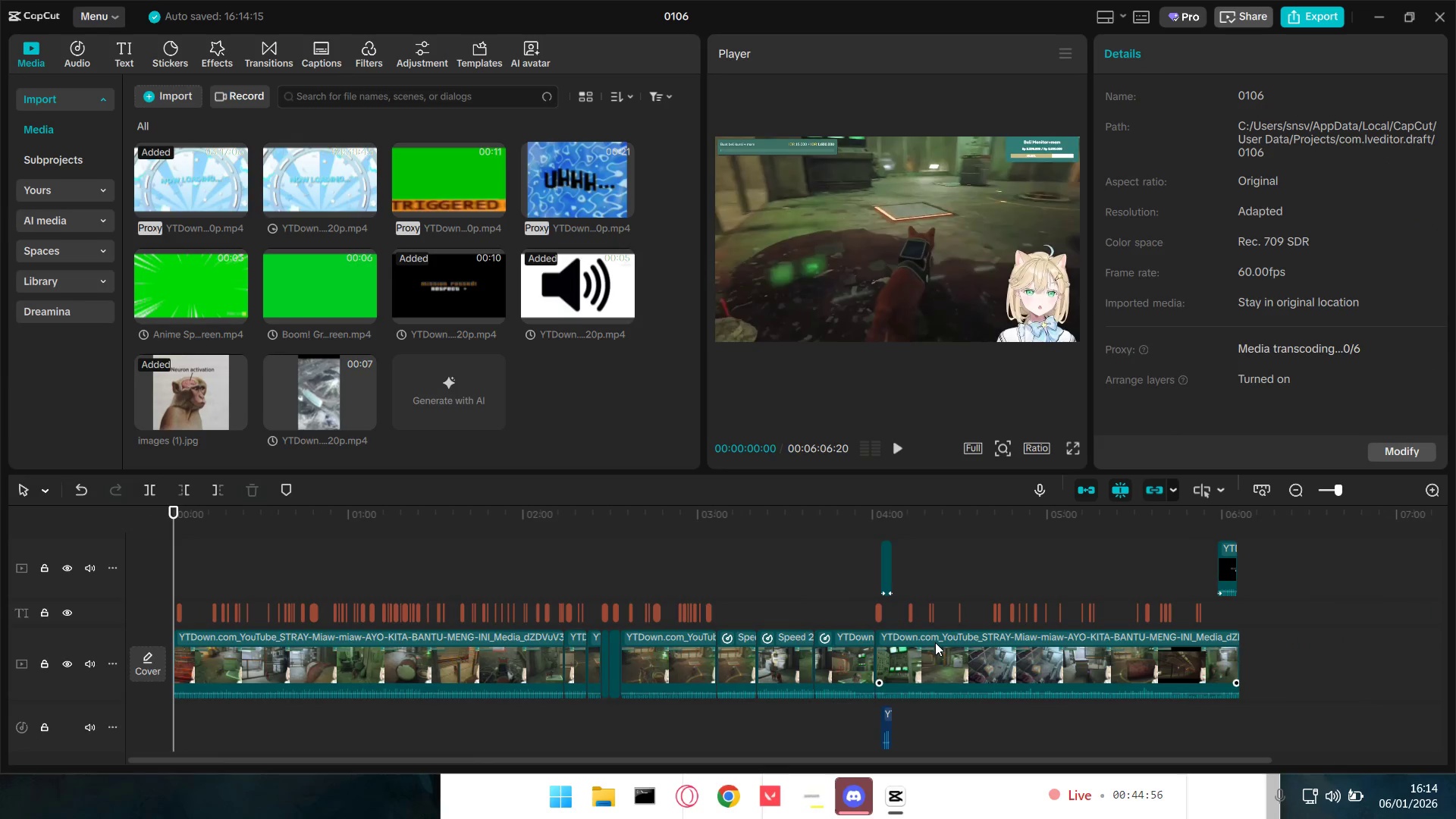 
hold_key(key=ControlLeft, duration=0.94)
scroll: coordinate [434, 568], scroll_direction: up, amount: 5.0
 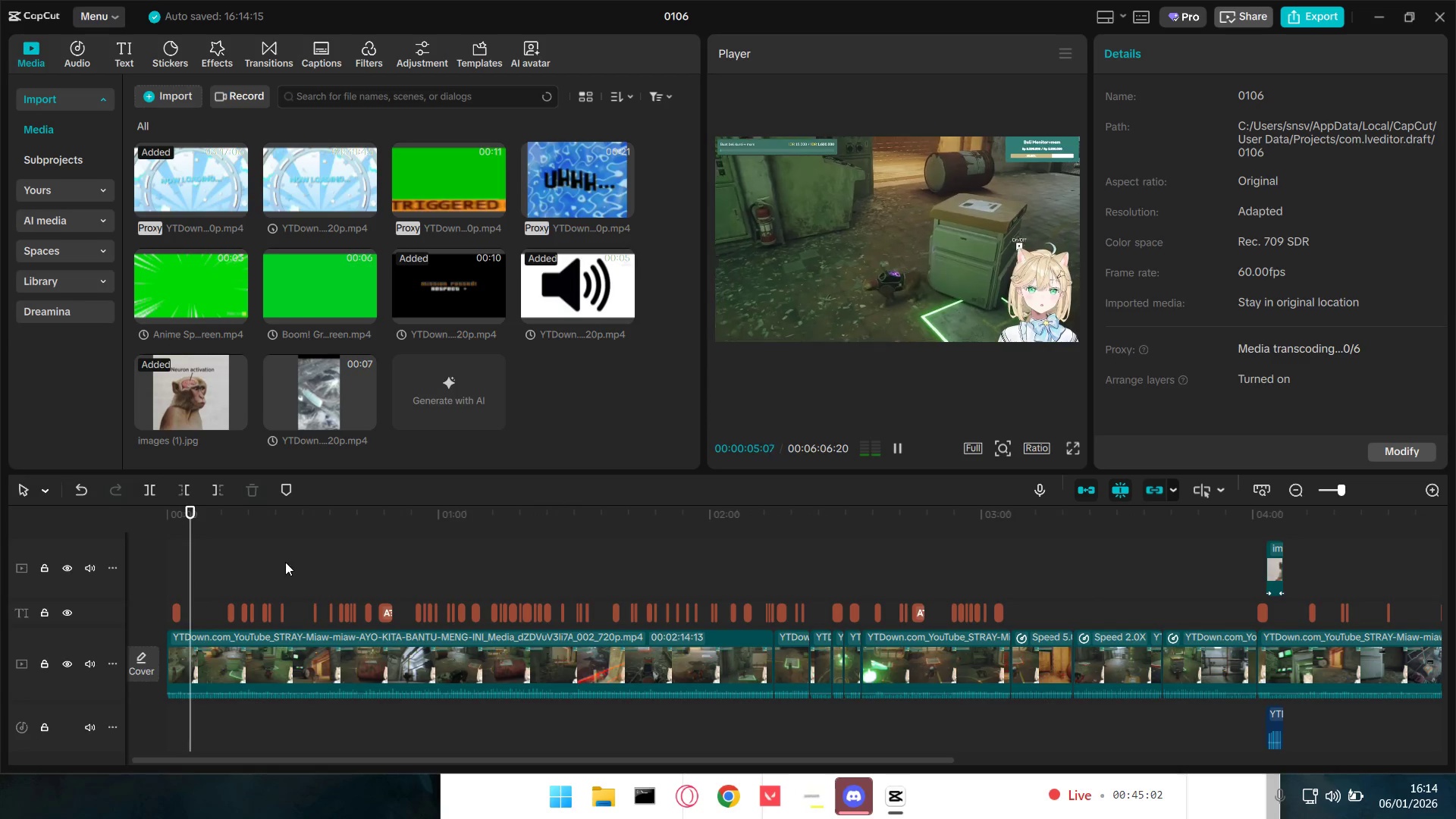 
left_click([212, 560])
 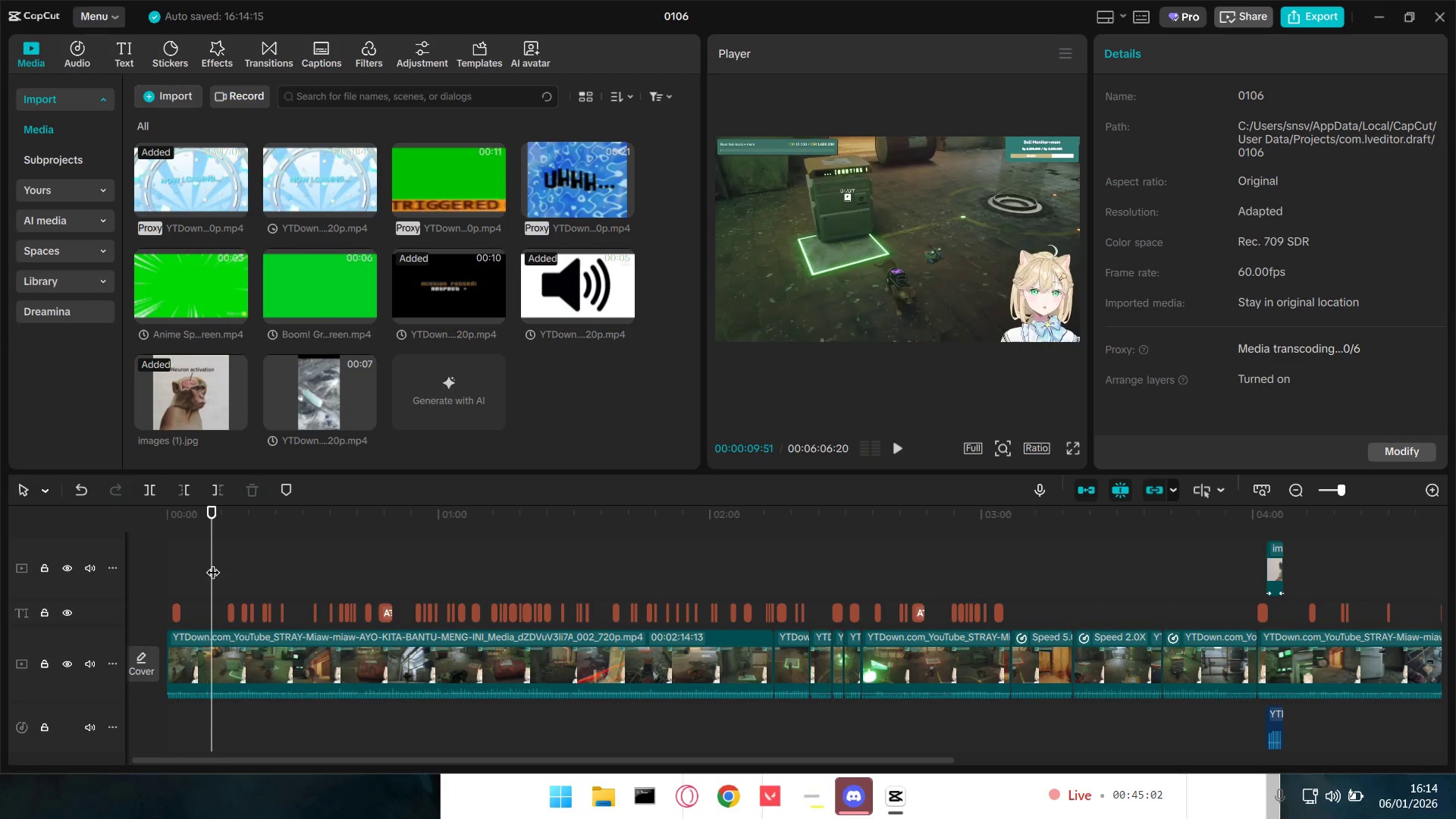 
left_click_drag(start_coordinate=[213, 563], to_coordinate=[228, 567])
 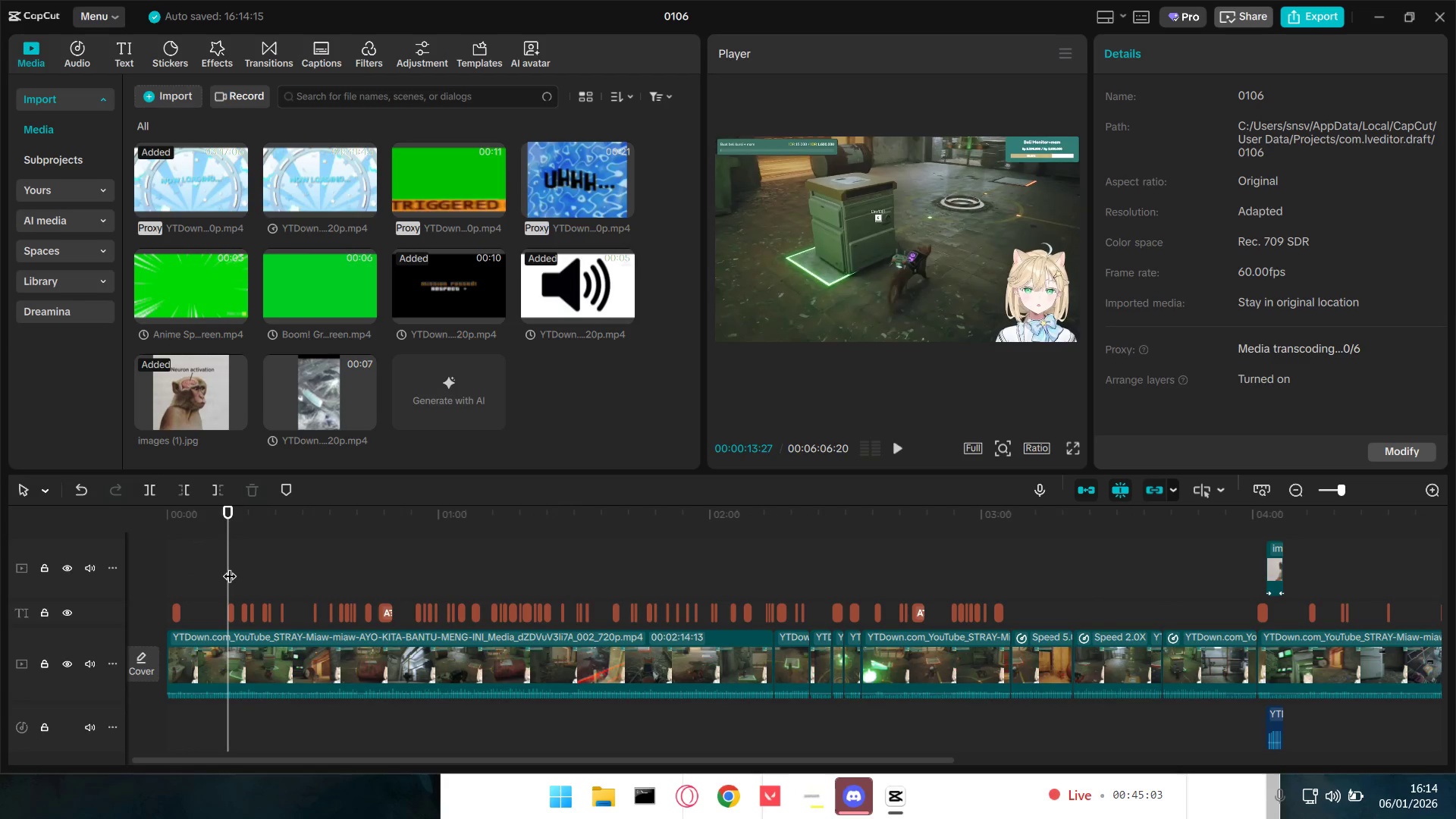 
key(Space)
 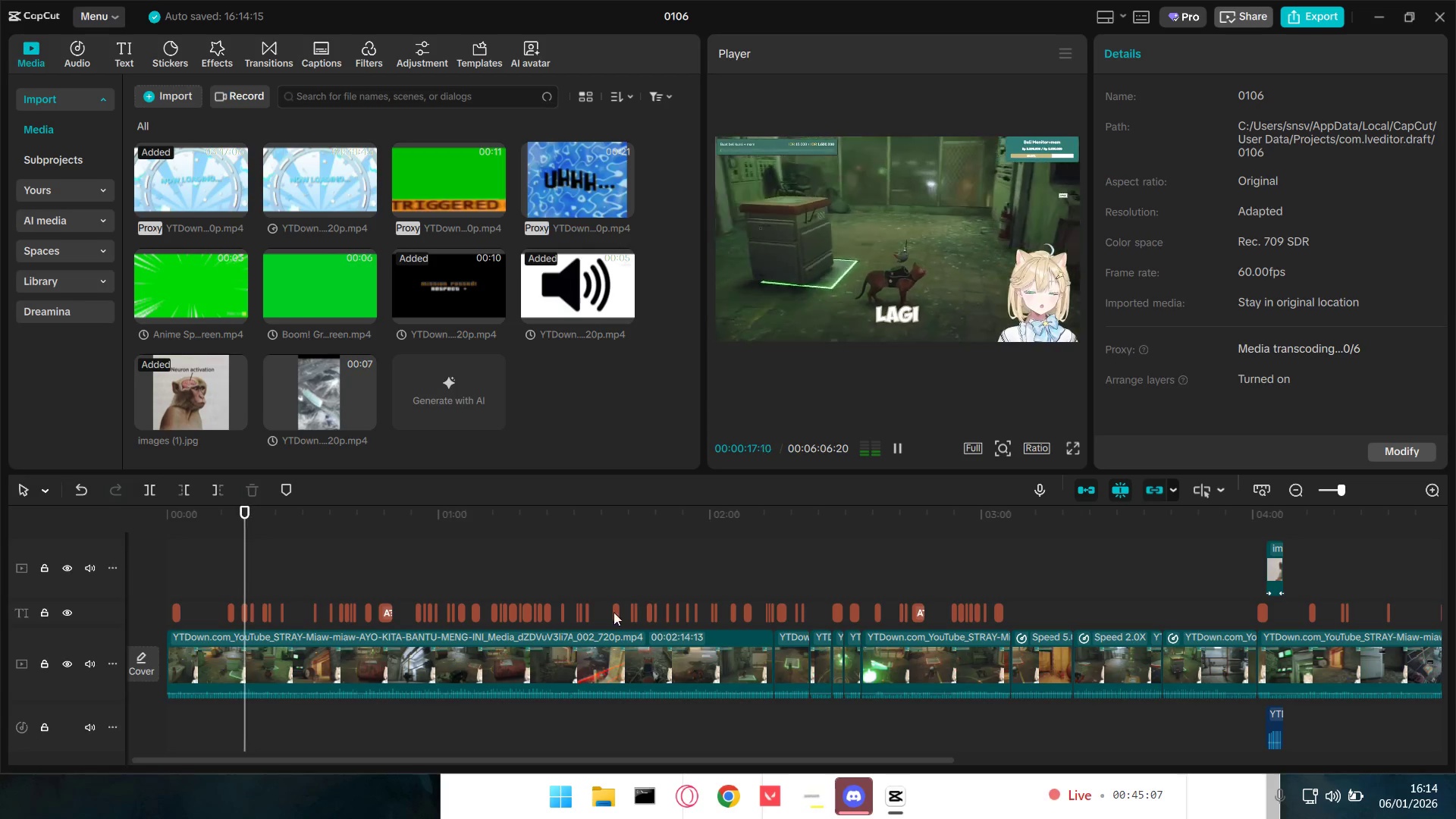 
wait(5.03)
 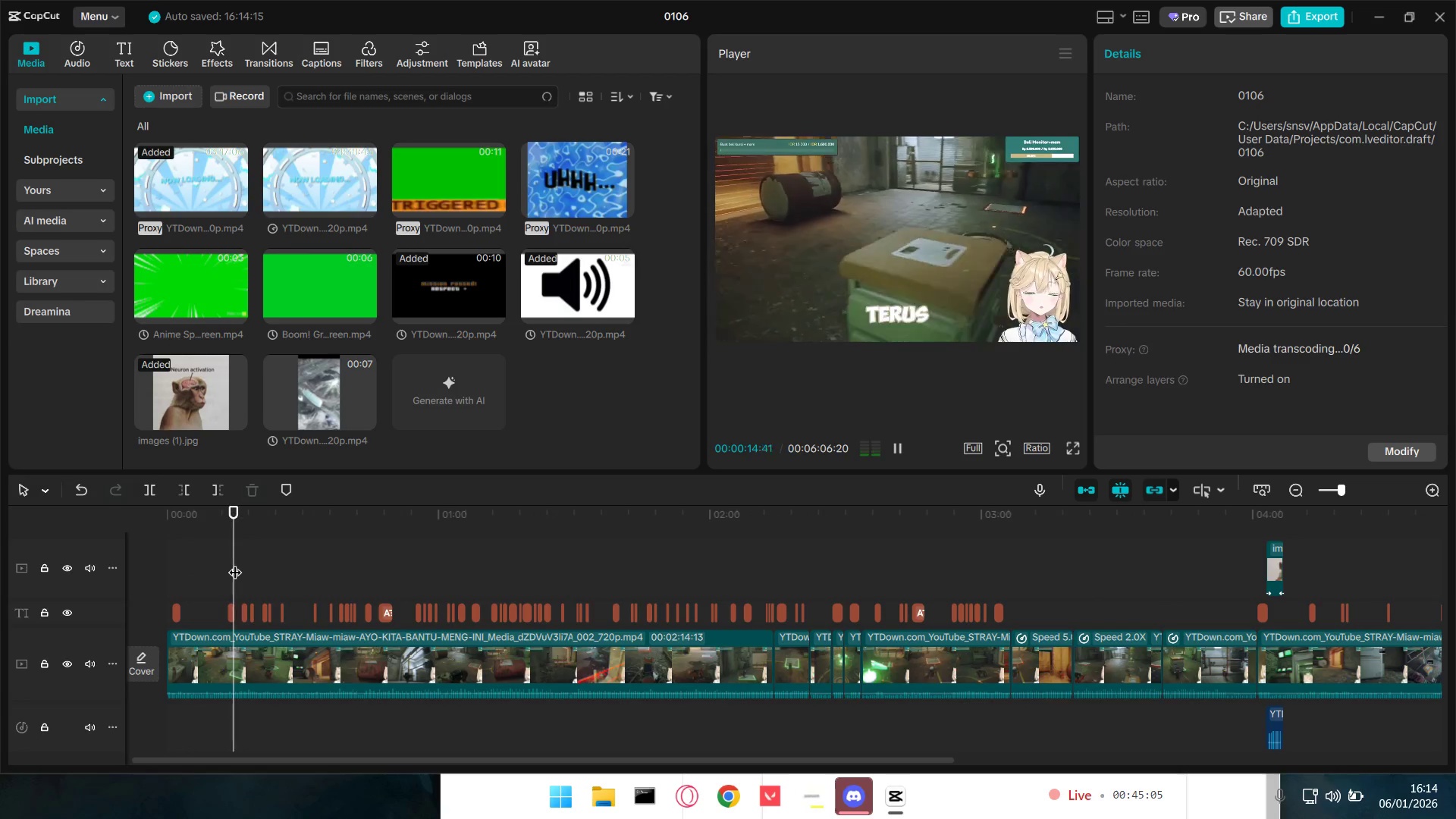 
double_click([1021, 588])
 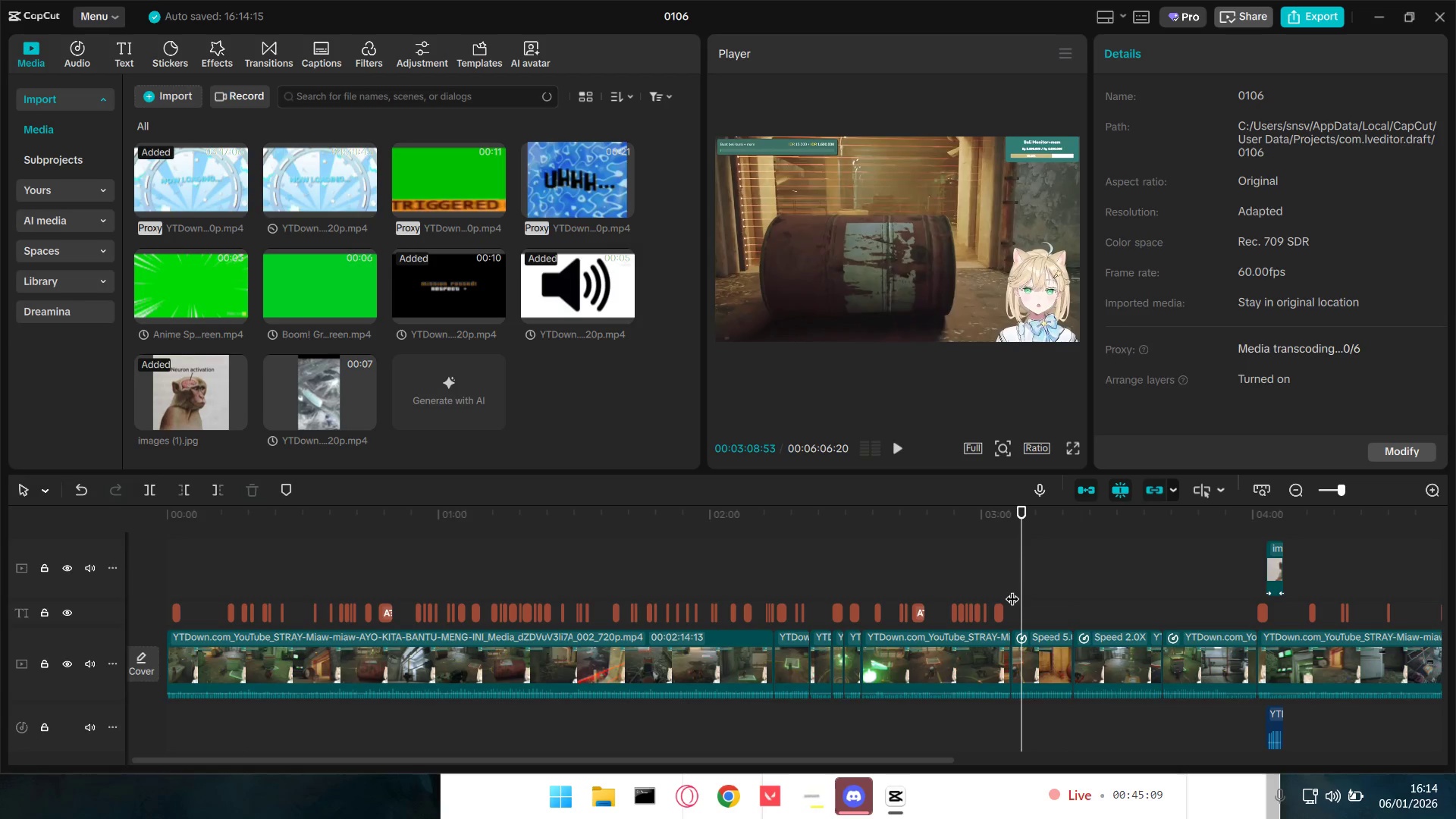 
key(Space)
 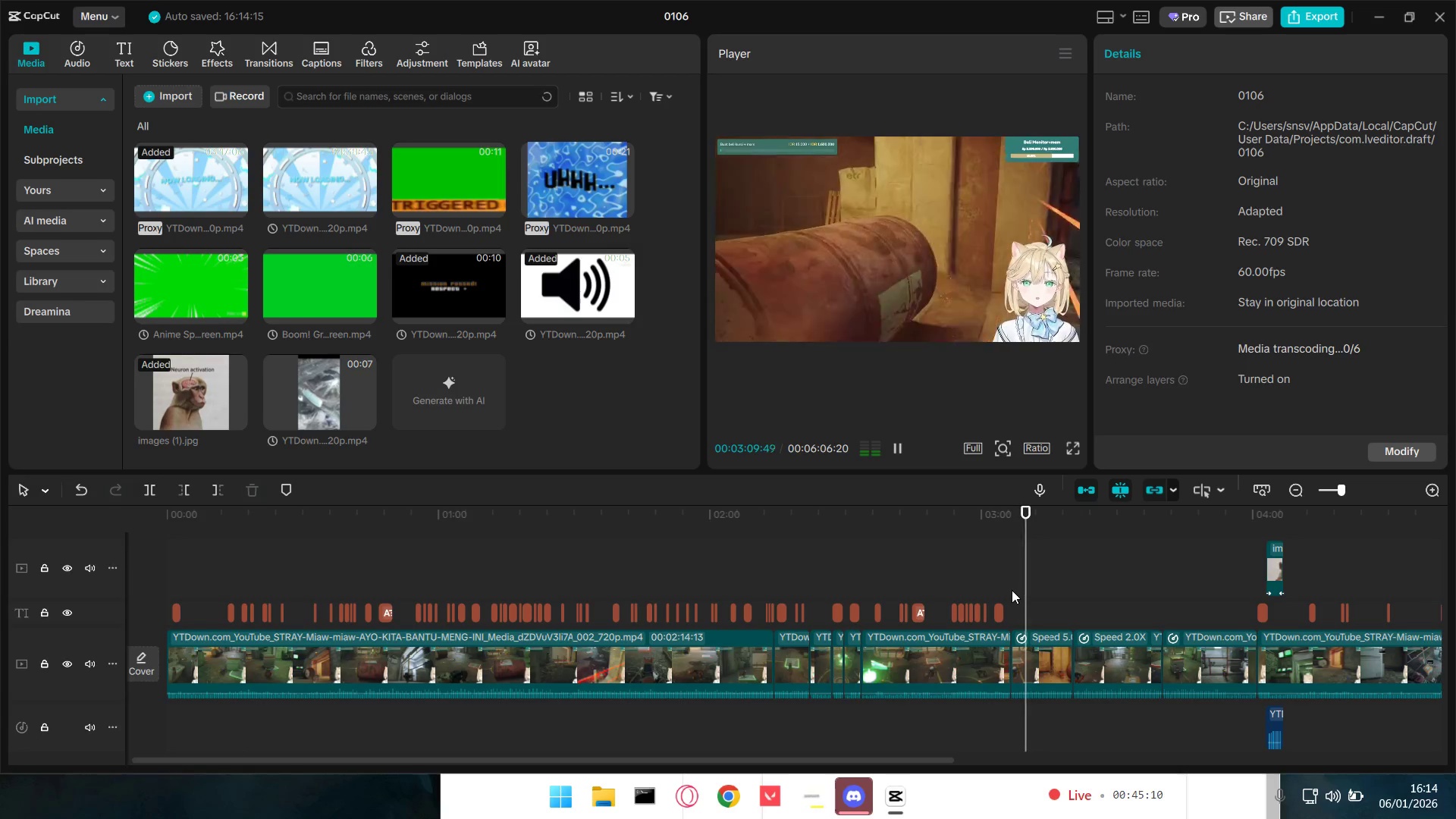 
key(Space)
 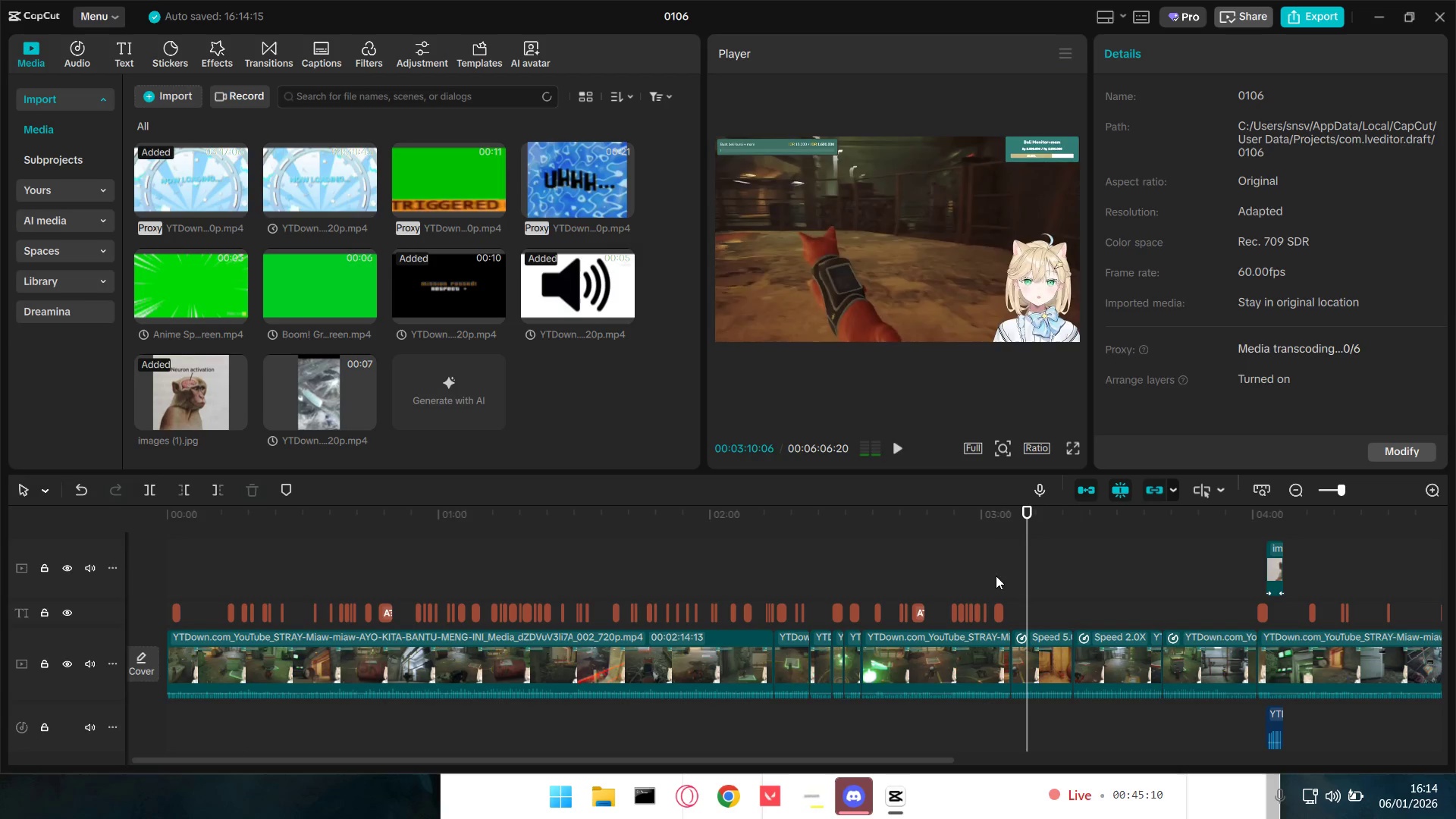 
left_click([996, 576])
 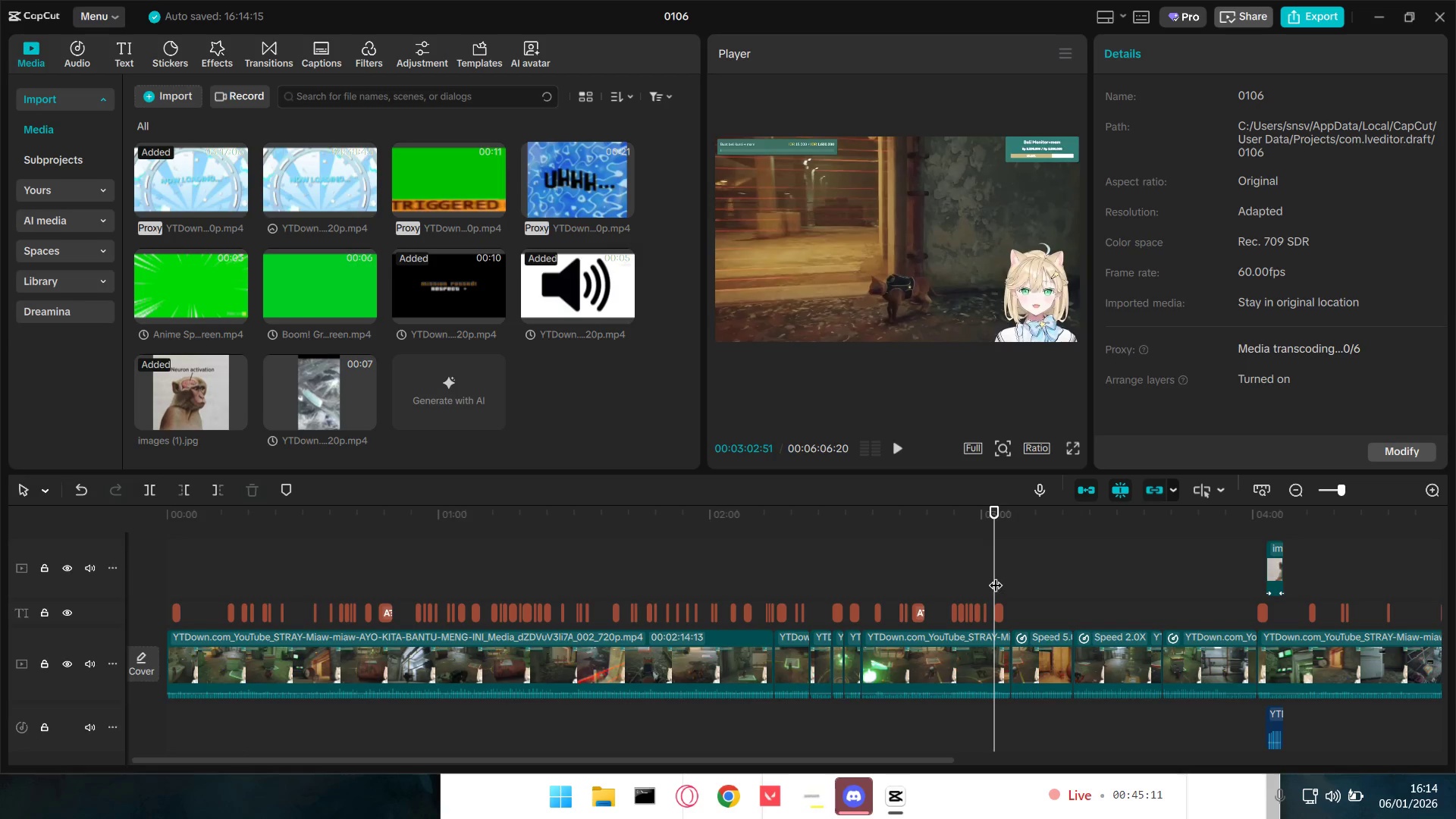 
key(Space)
 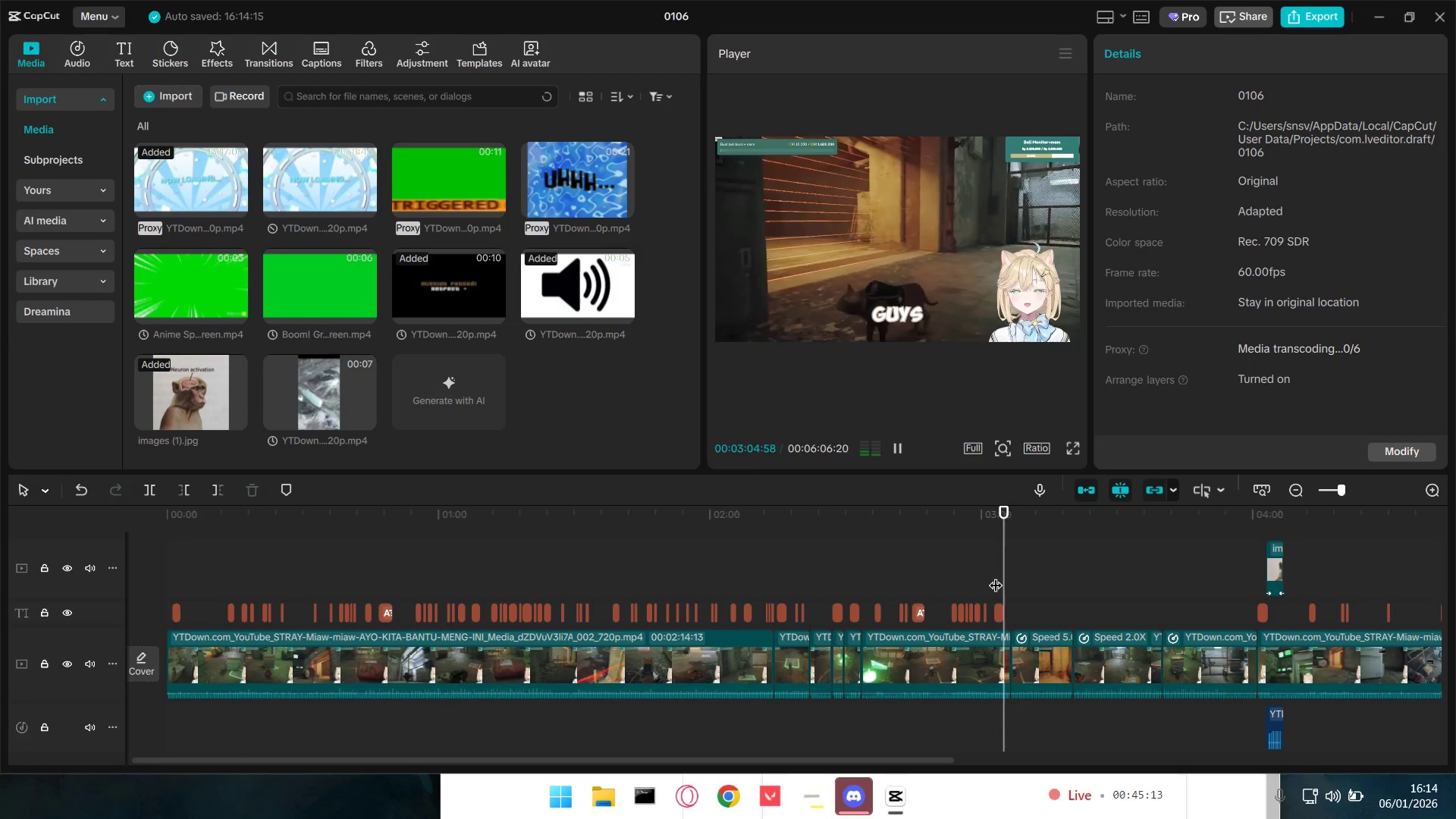 
key(Space)
 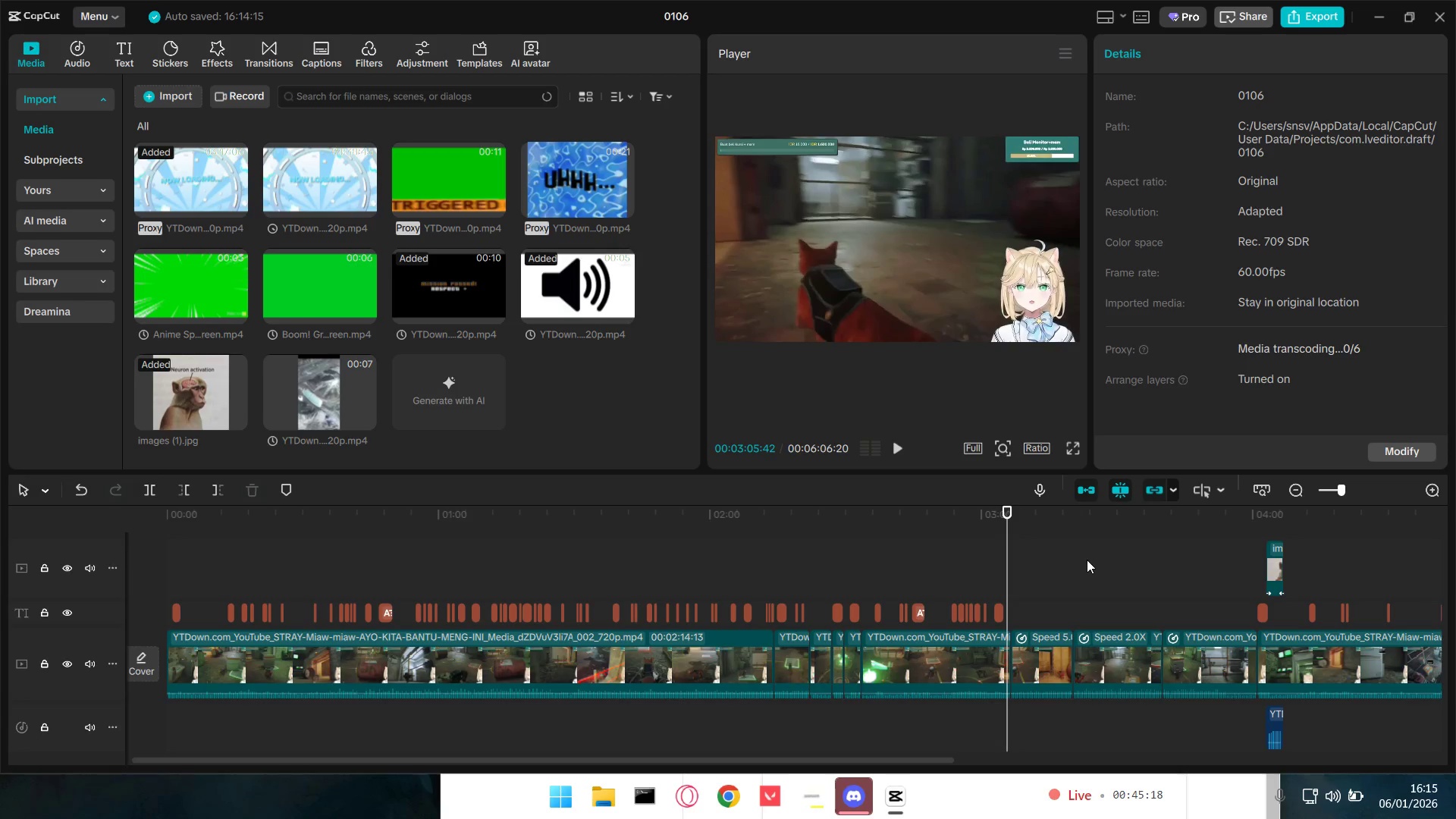 
wait(5.88)
 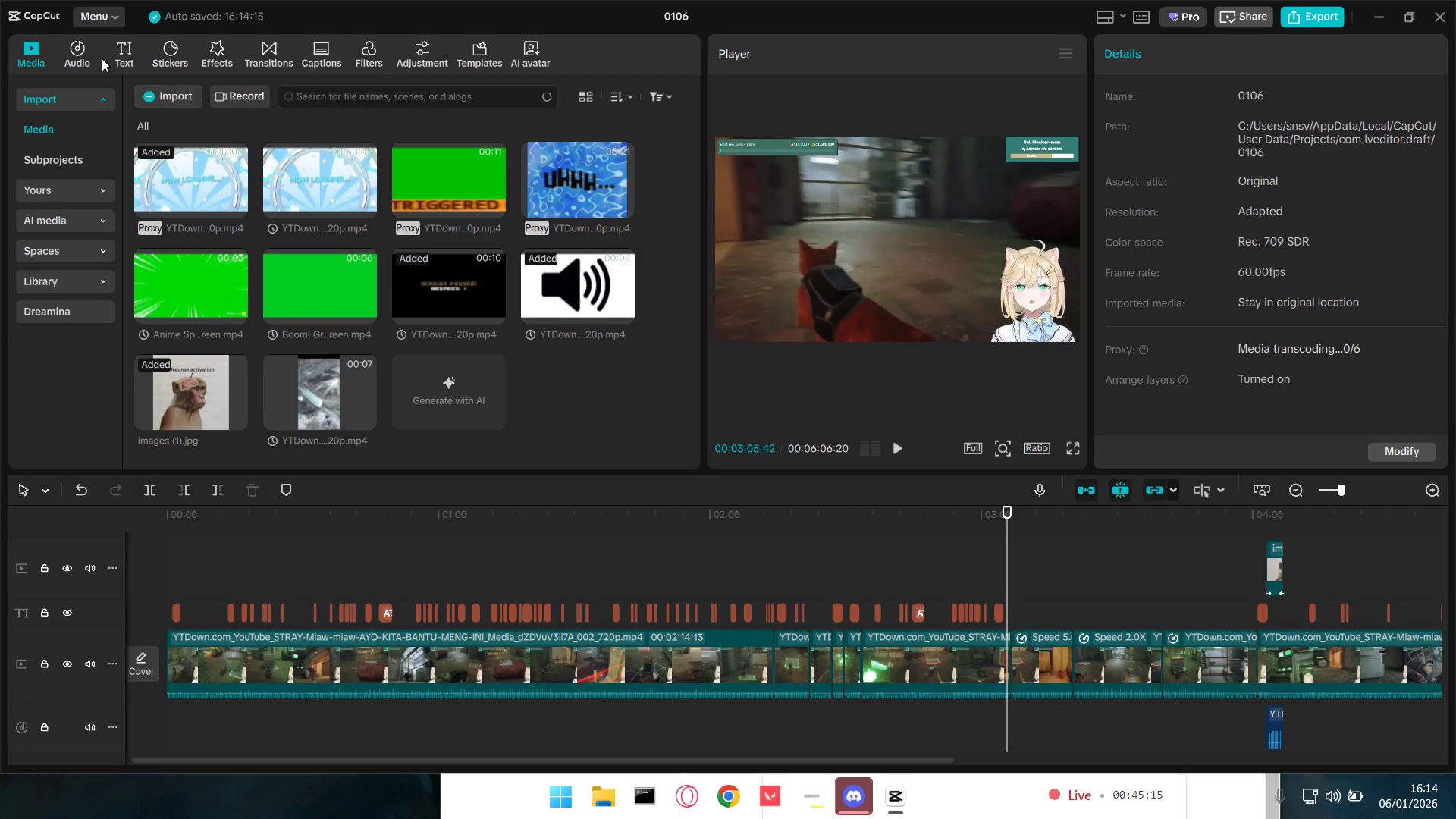 
left_click_drag(start_coordinate=[1043, 586], to_coordinate=[1188, 662])
 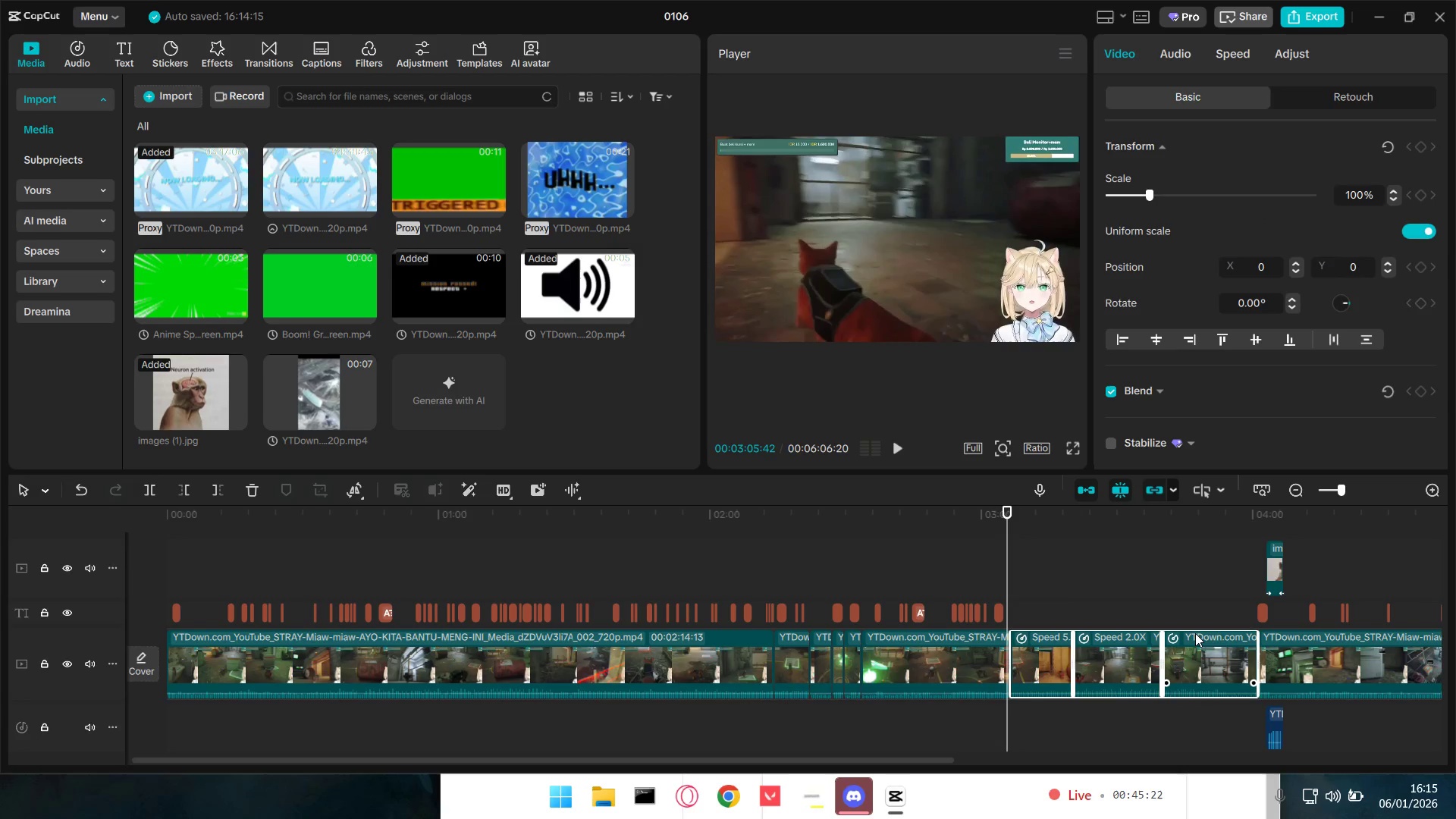 
key(Backspace)
 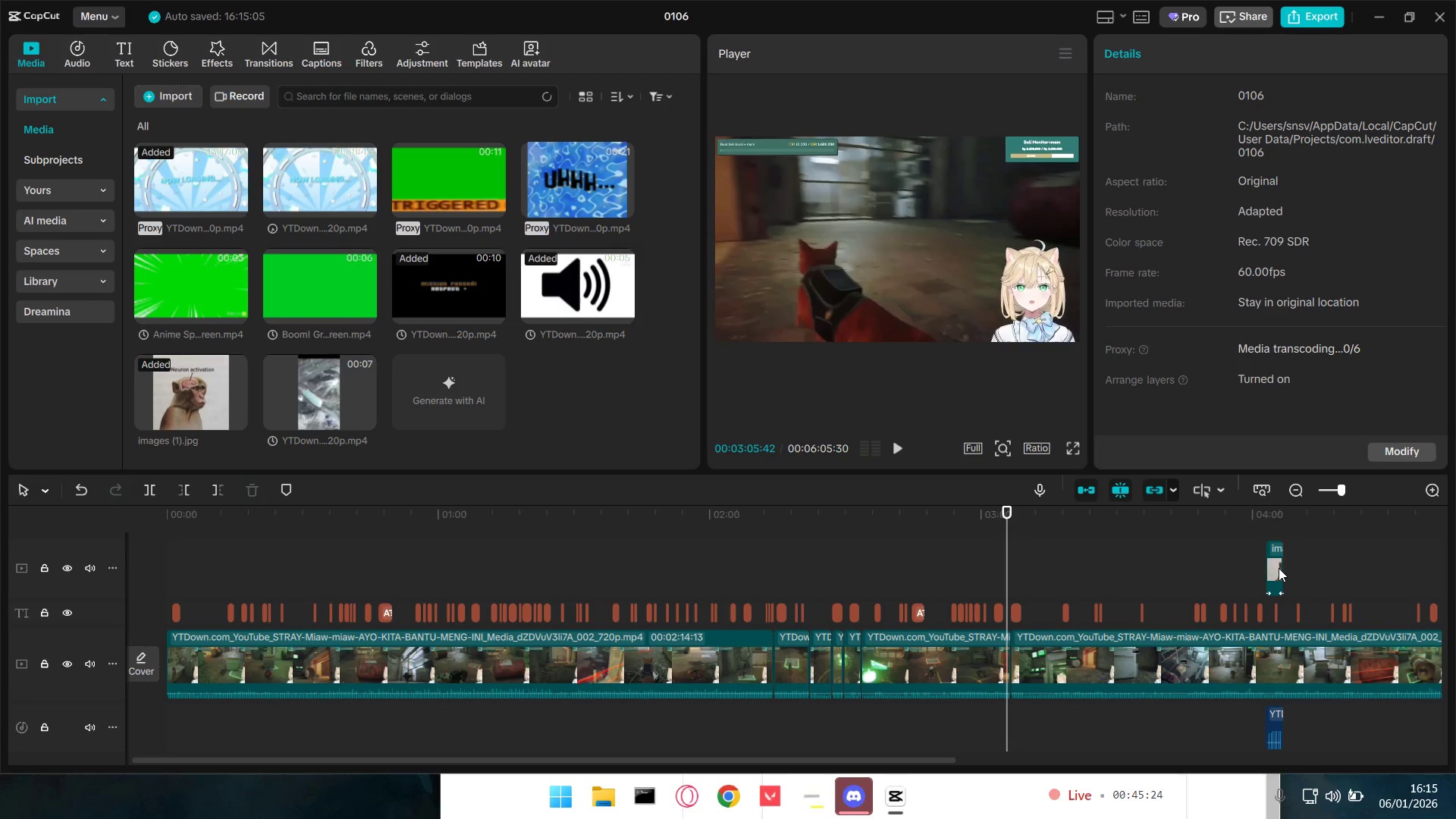 
left_click([1275, 568])
 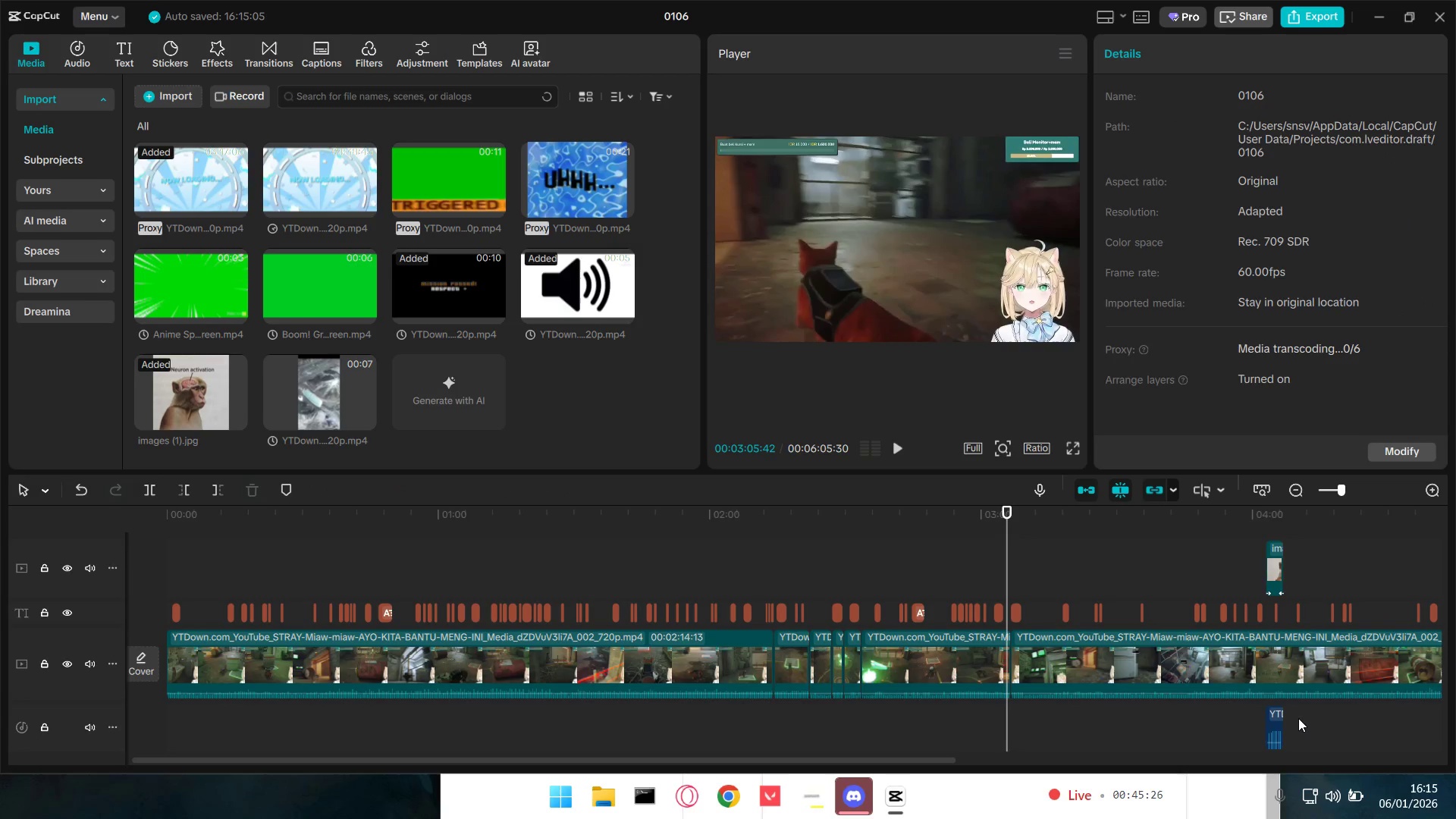 
hold_key(key=ControlLeft, duration=1.36)
left_click([1278, 727])
 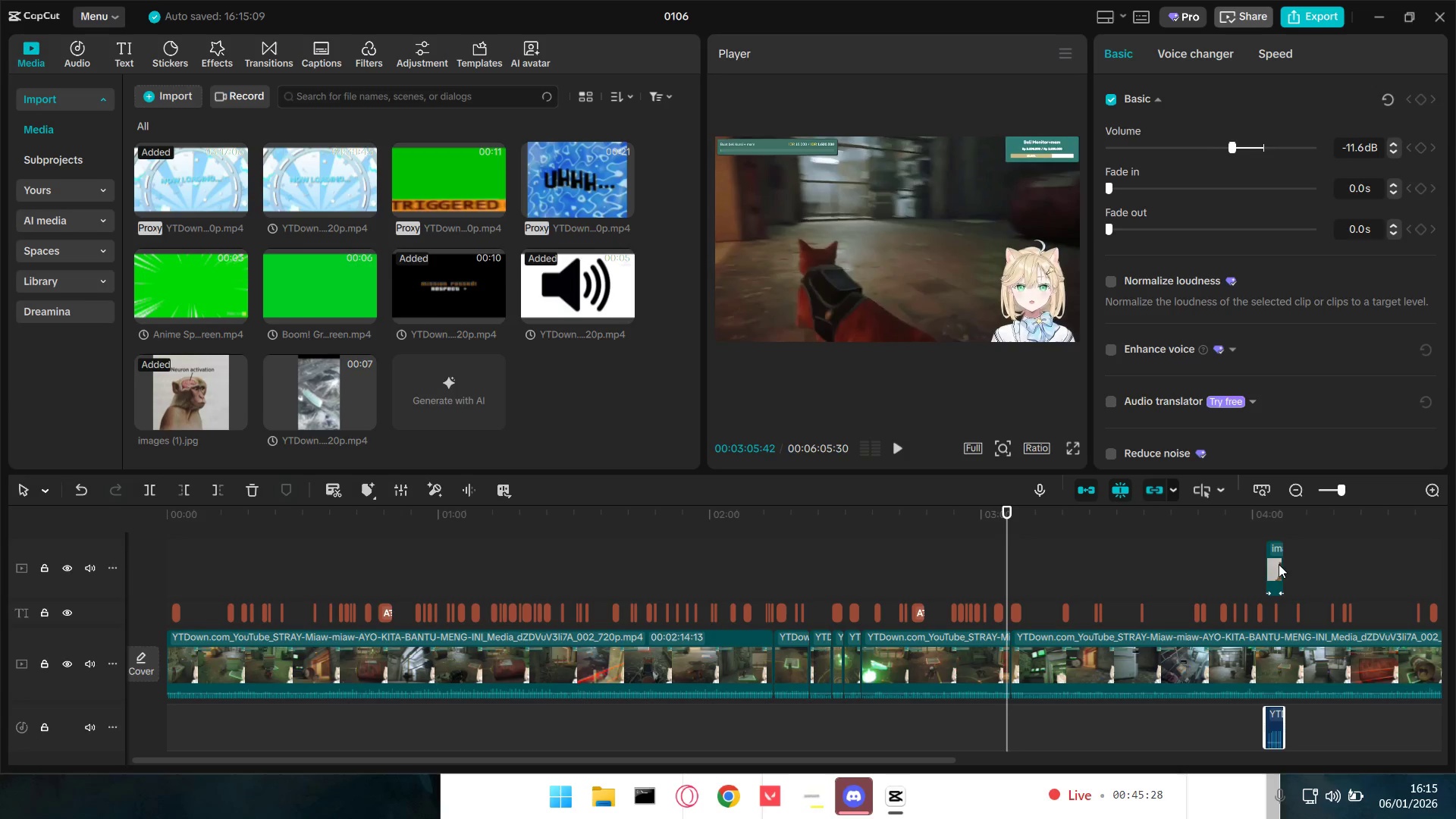 
left_click_drag(start_coordinate=[1276, 563], to_coordinate=[1034, 566])
 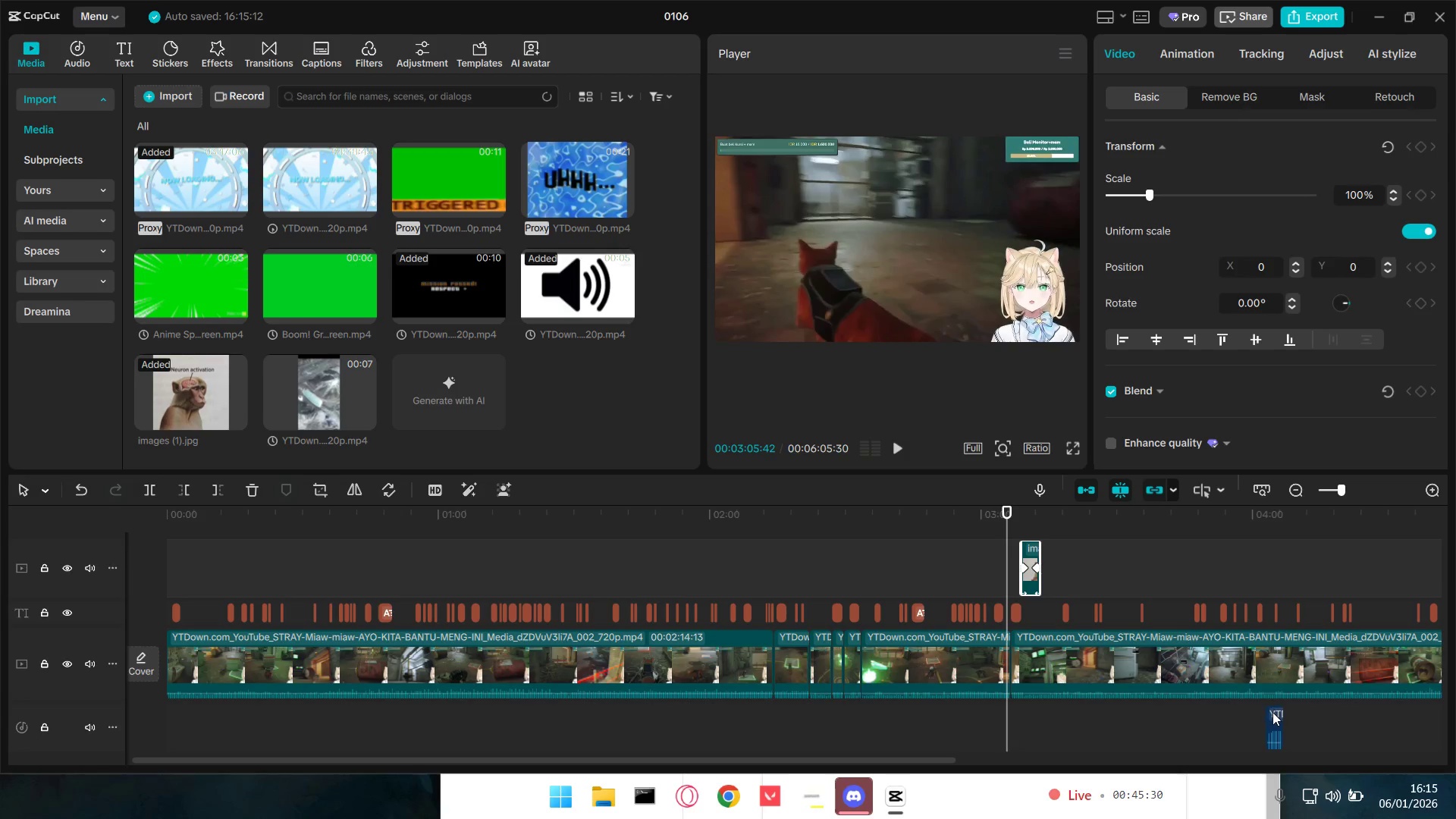 
left_click_drag(start_coordinate=[1272, 711], to_coordinate=[1030, 712])
 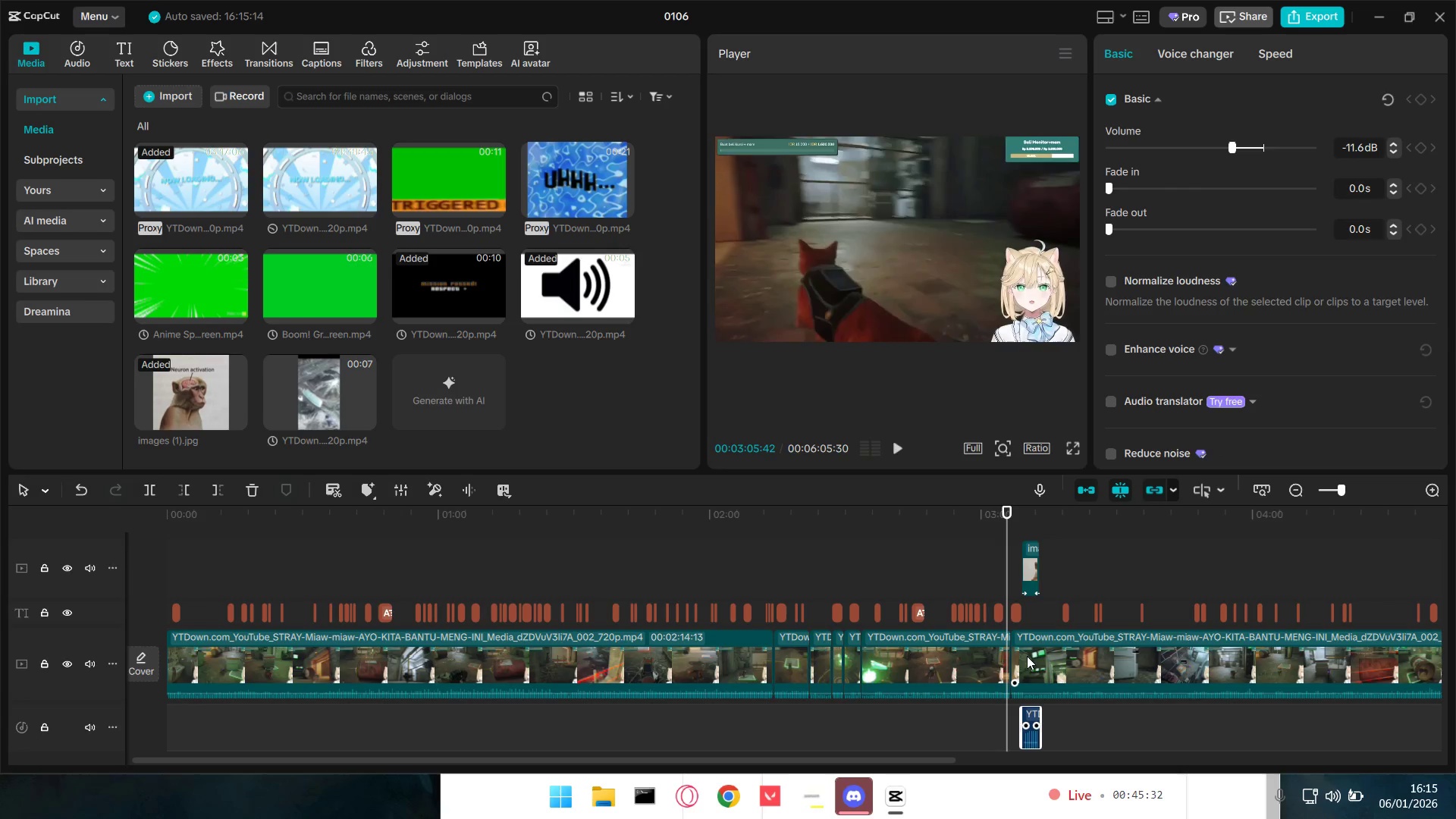 
key(Space)
 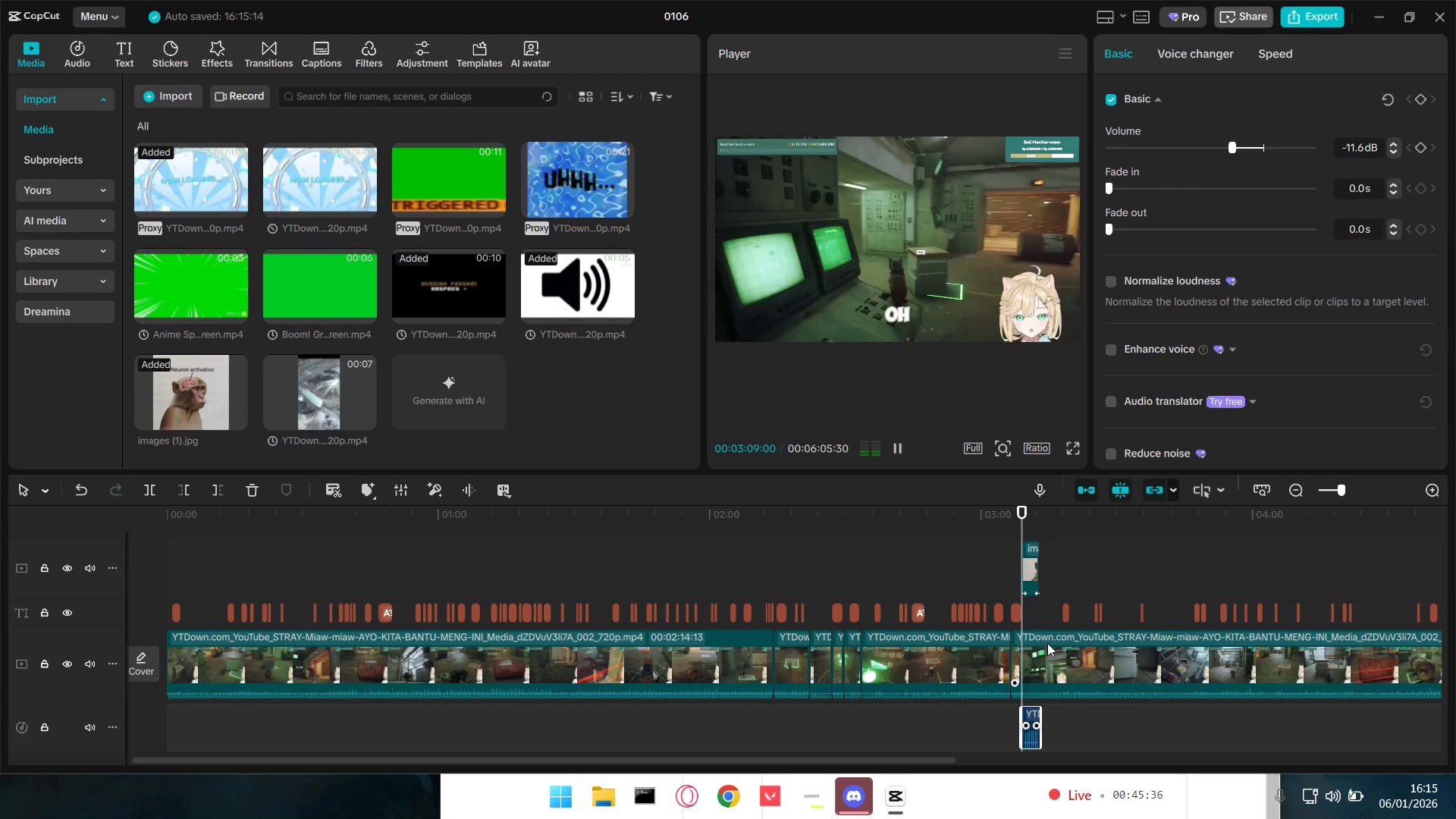 
wait(8.26)
 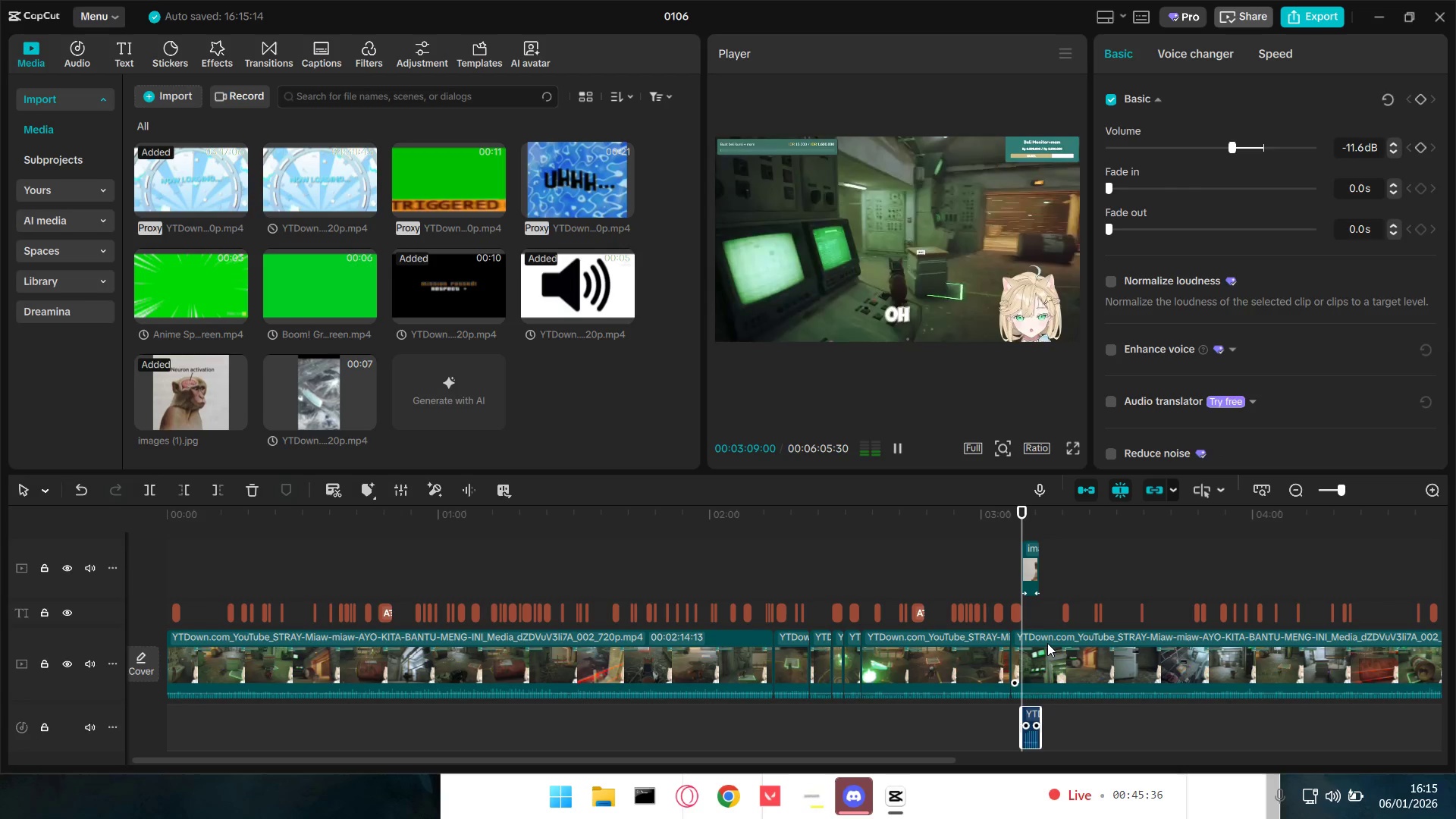 
key(Space)
 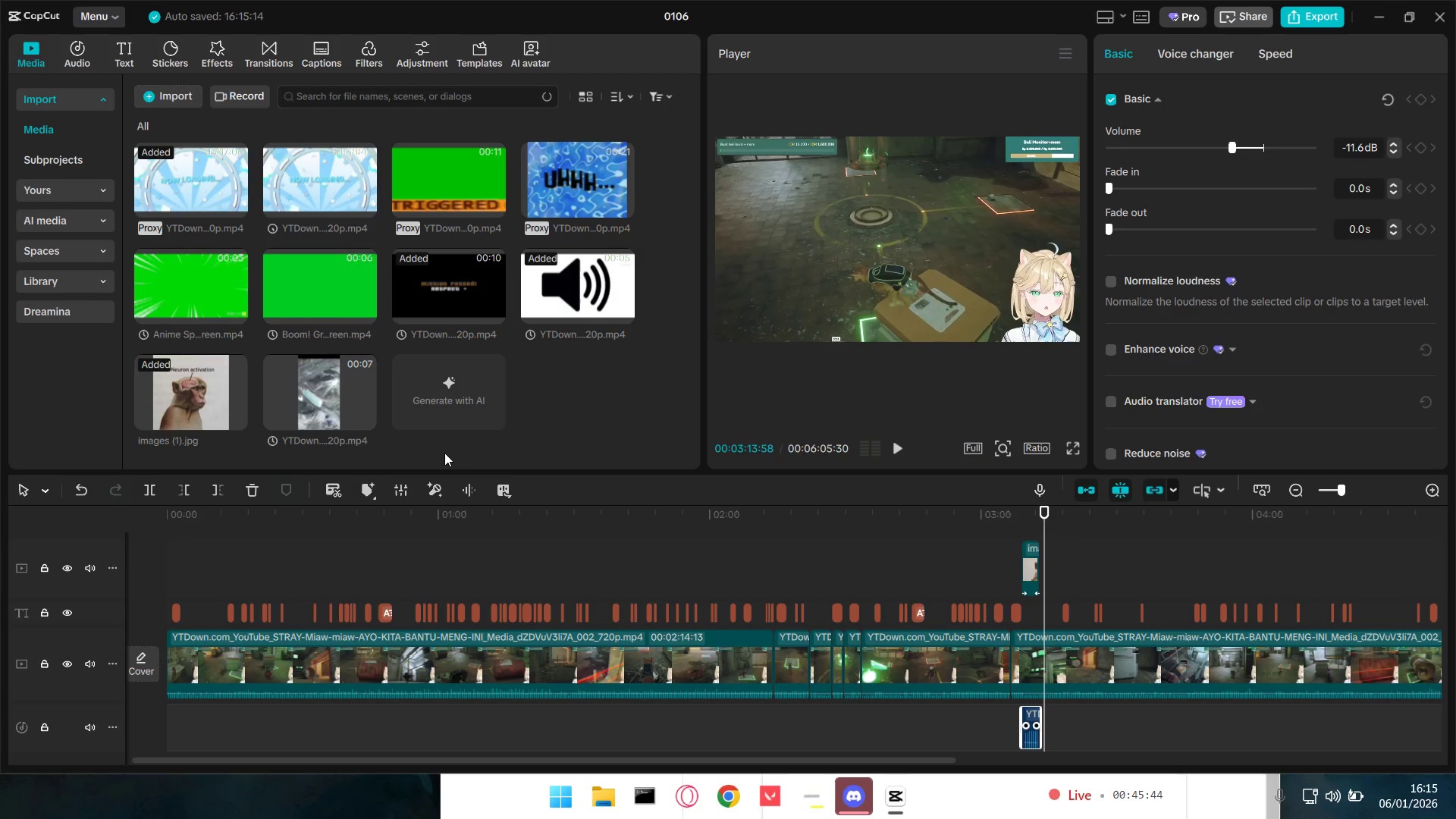 
hold_key(key=ControlLeft, duration=1.36)
scroll: coordinate [1006, 659], scroll_direction: up, amount: 13.0
 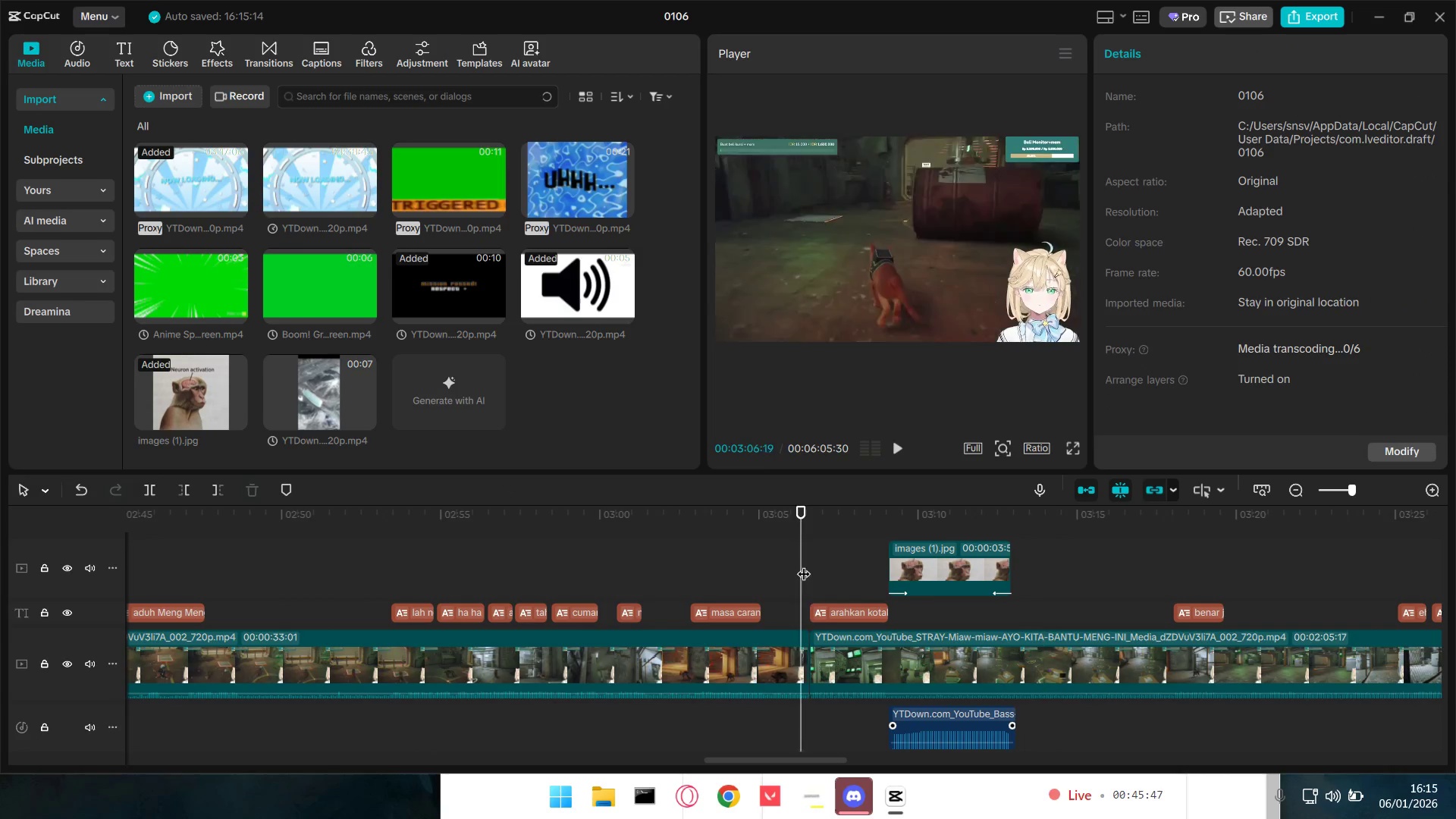 
left_click_drag(start_coordinate=[795, 564], to_coordinate=[725, 535])
 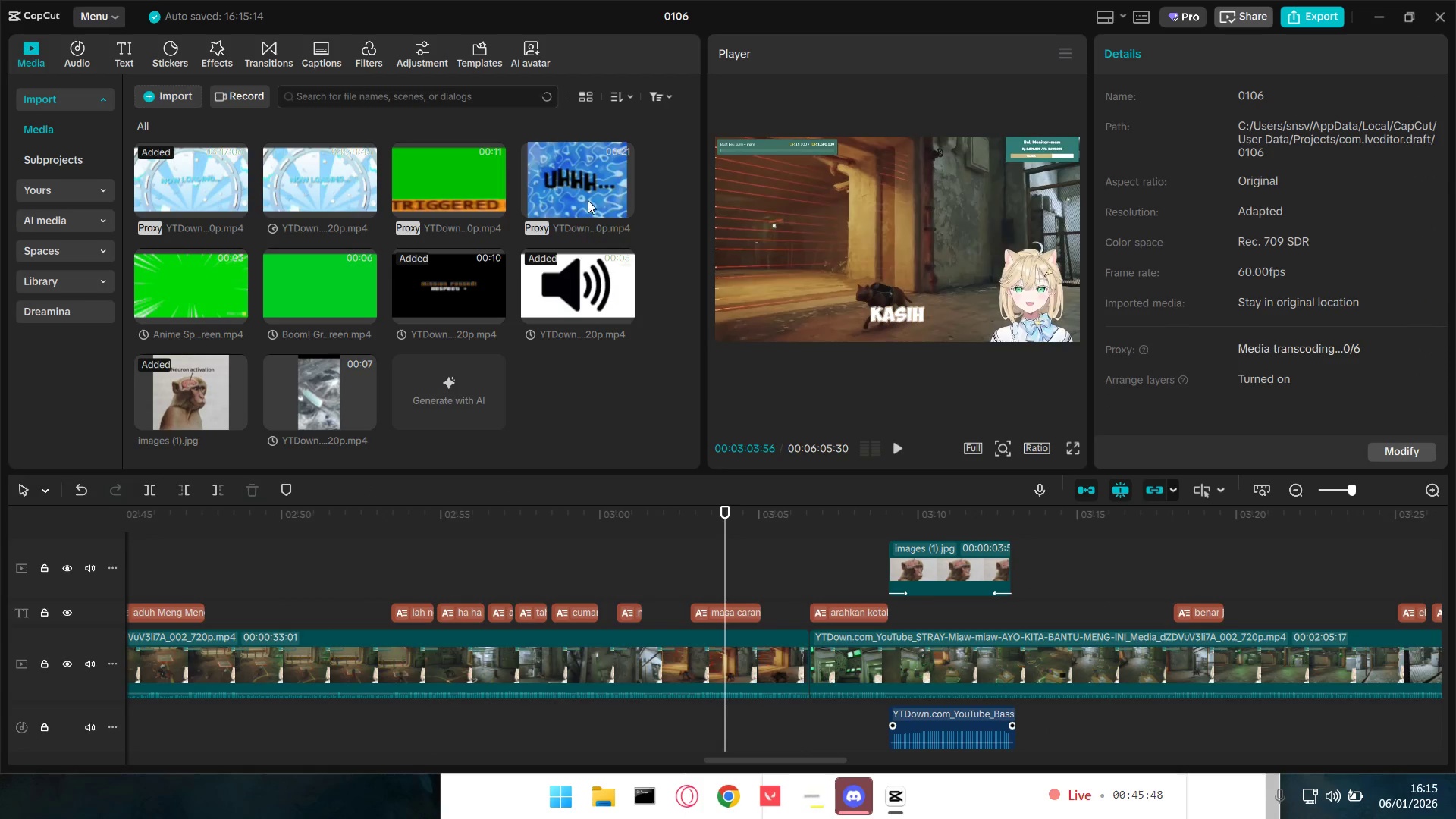 
left_click_drag(start_coordinate=[591, 187], to_coordinate=[805, 642])
 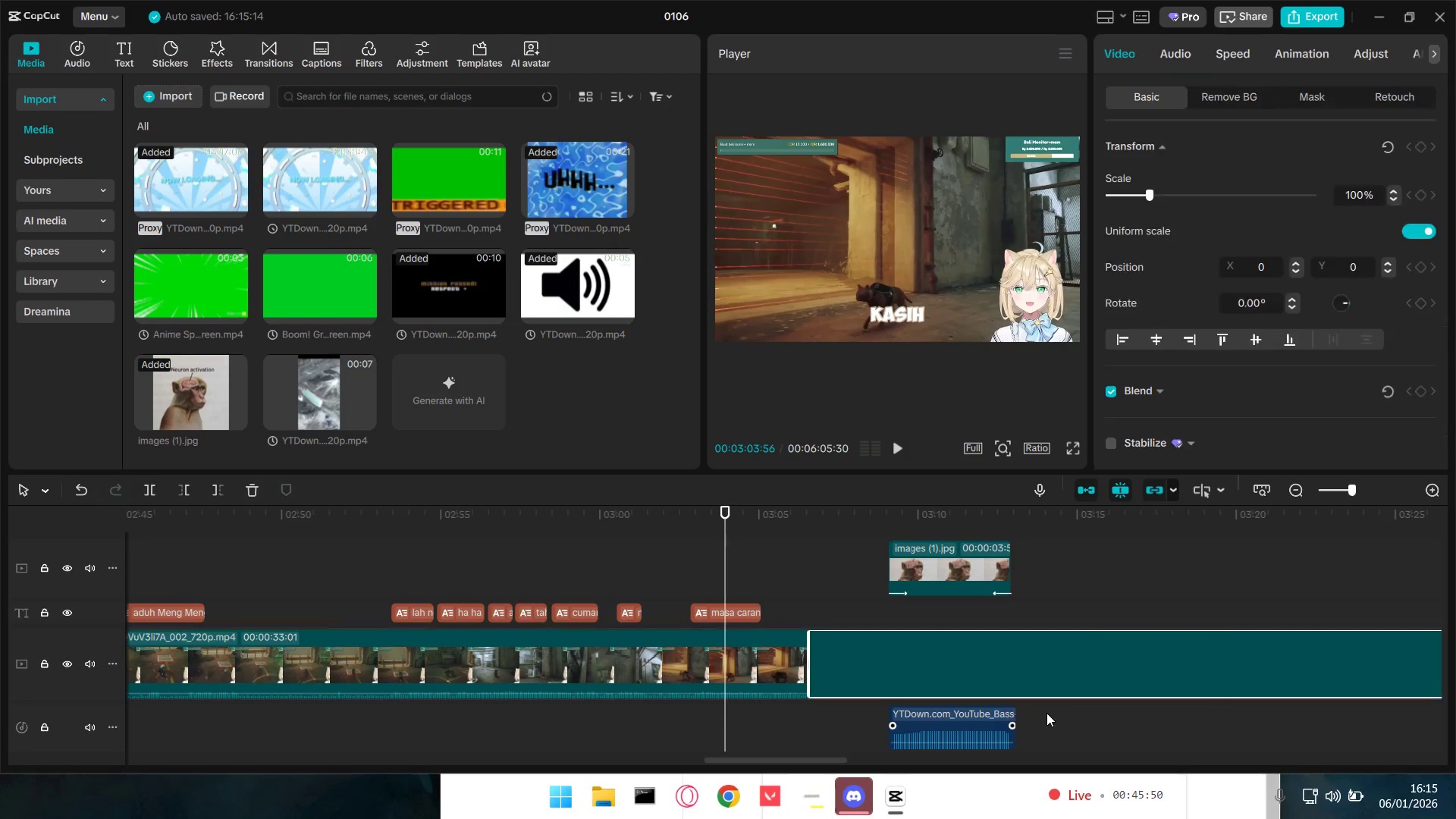 
hold_key(key=ControlLeft, duration=1.02)
scroll: coordinate [1046, 713], scroll_direction: down, amount: 6.0
 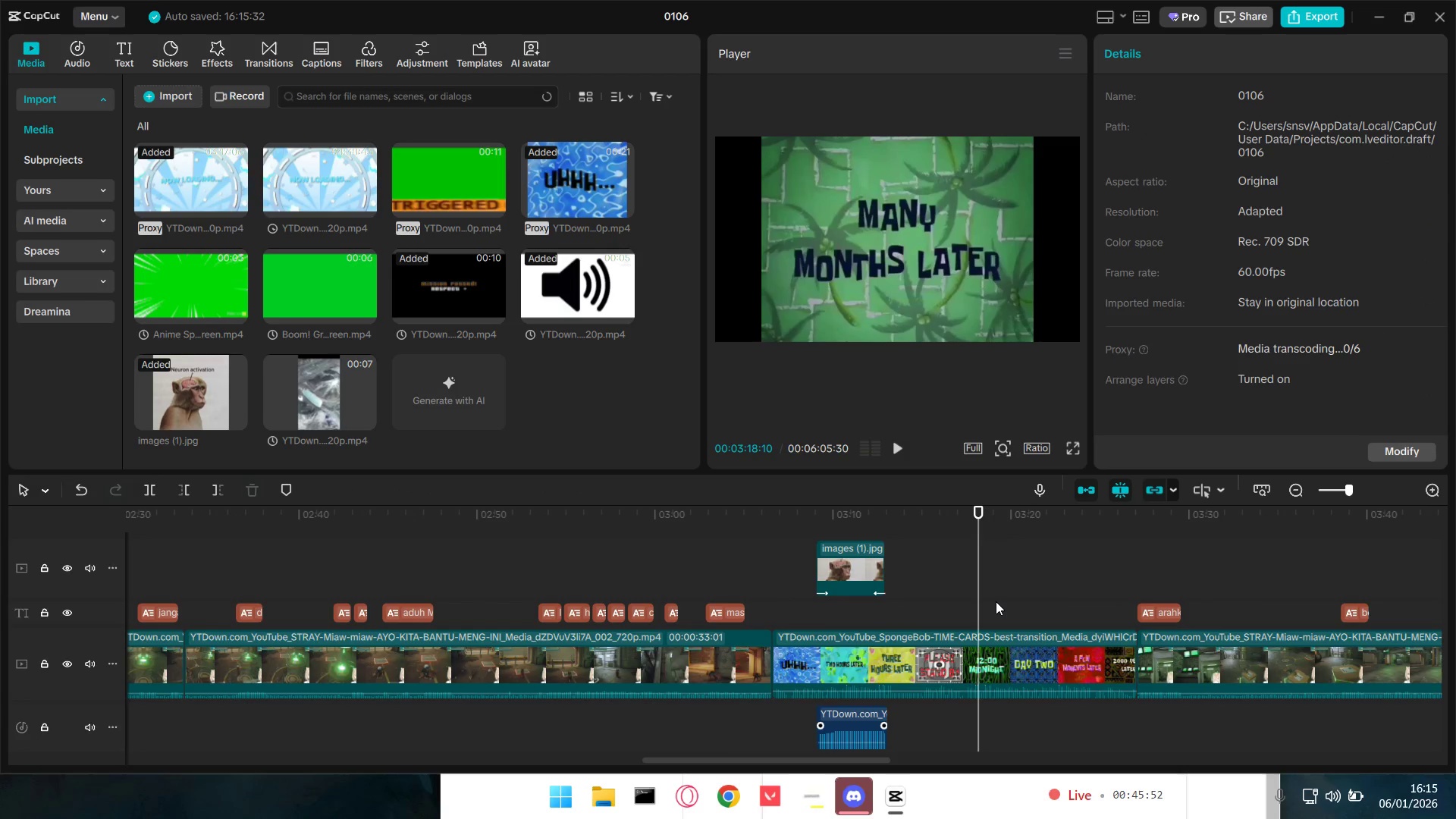 
left_click_drag(start_coordinate=[988, 601], to_coordinate=[981, 602])
 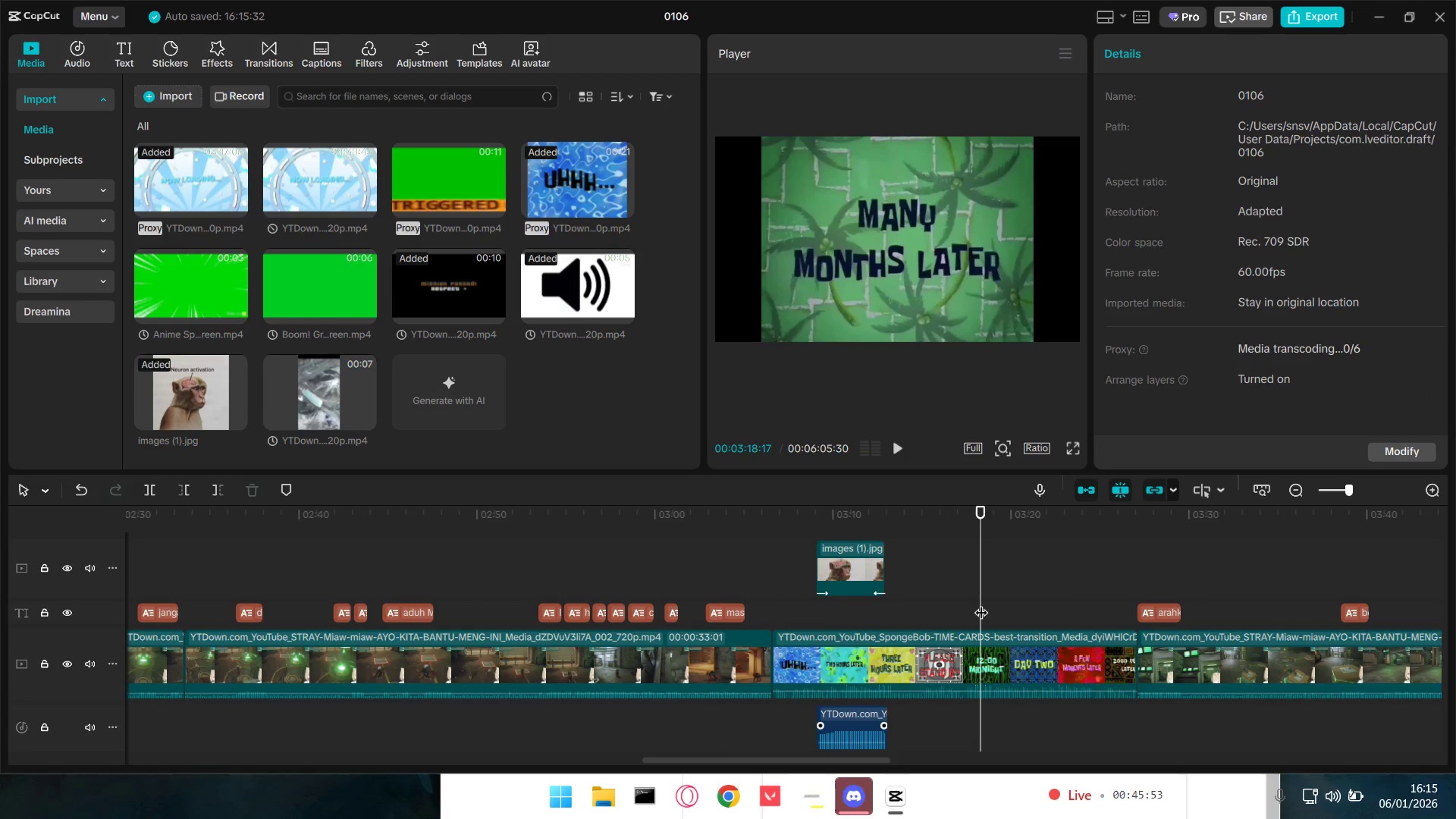 
left_click_drag(start_coordinate=[981, 602], to_coordinate=[961, 603])
 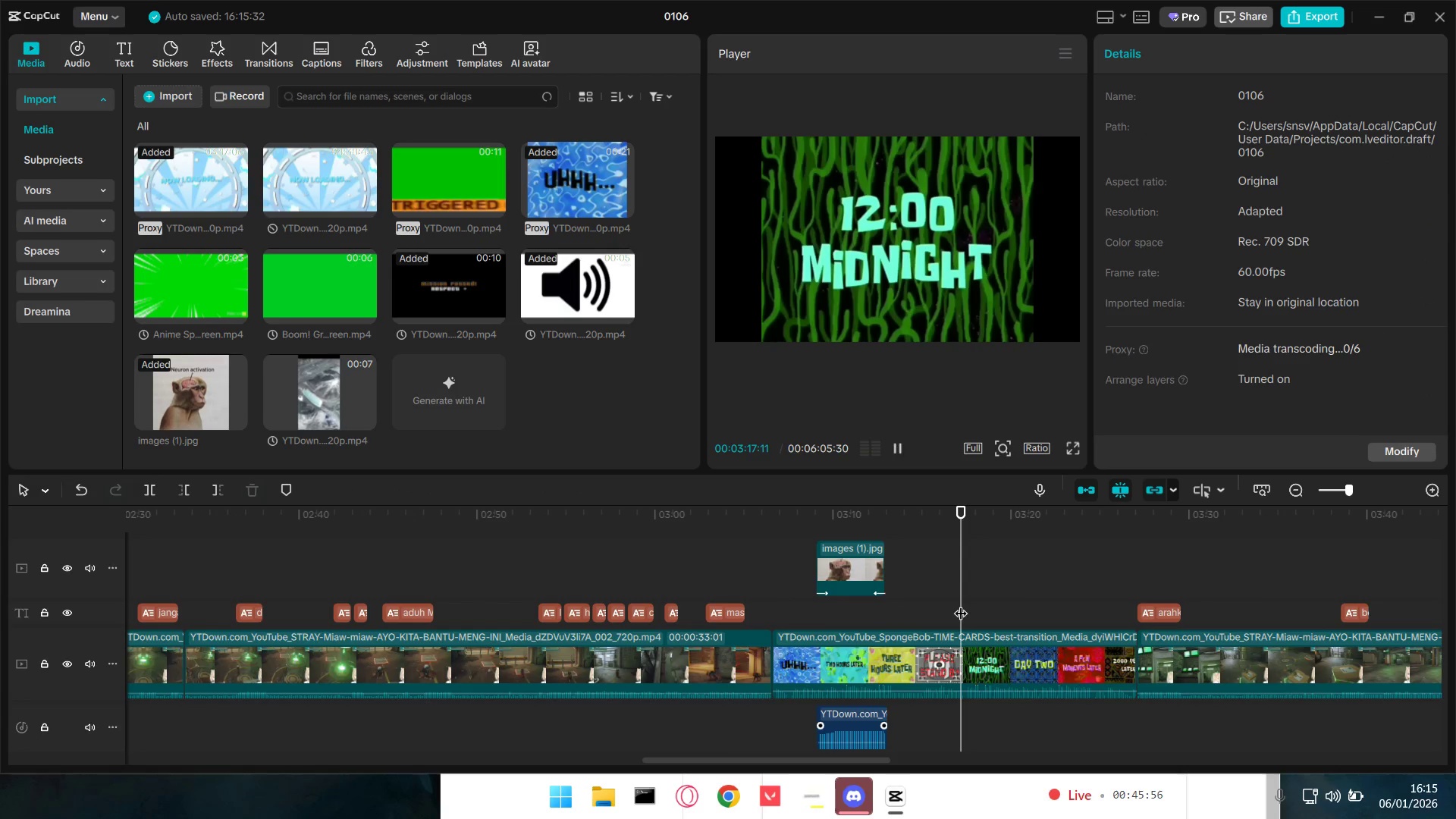 
key(Space)
 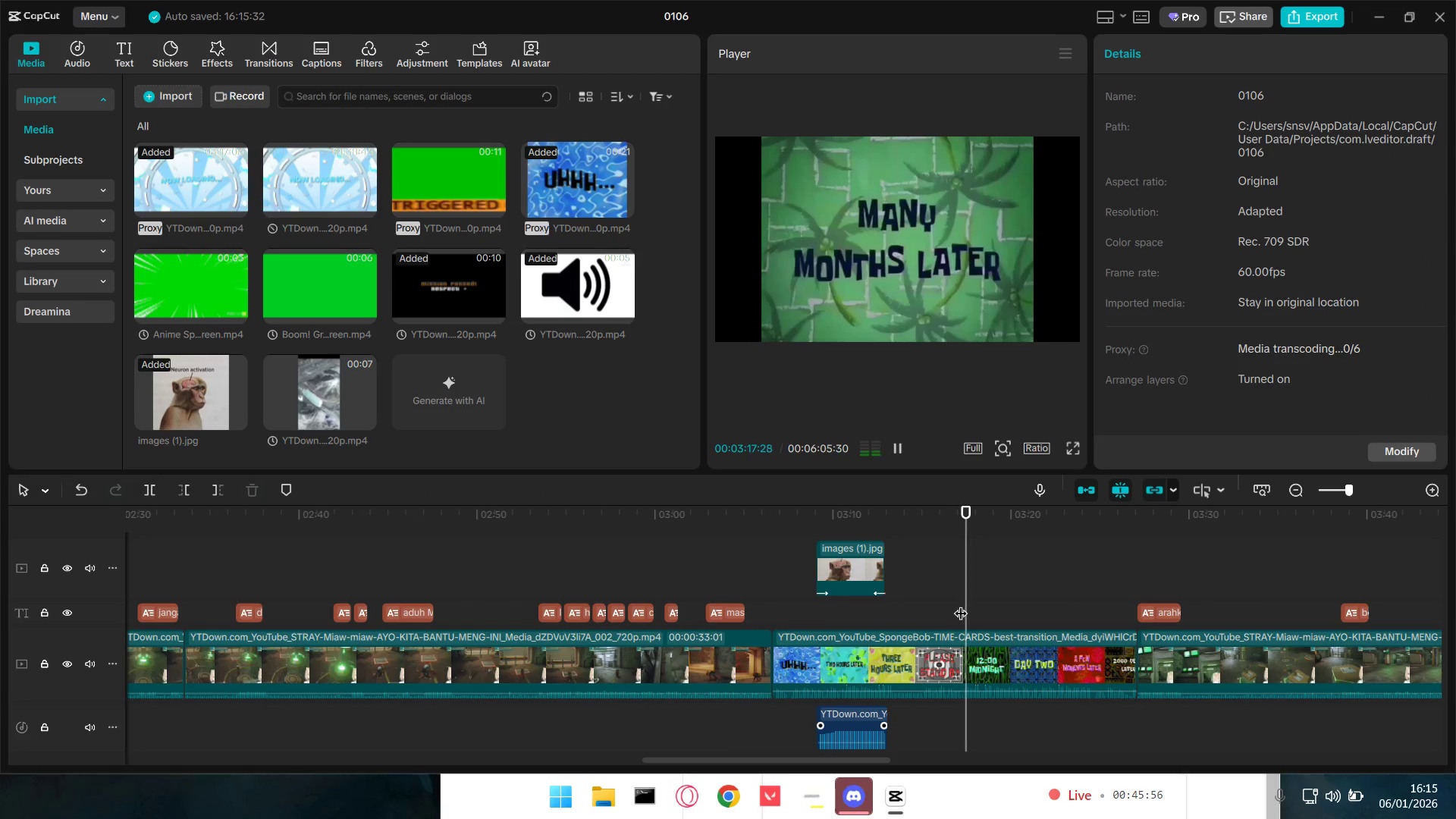 
key(Space)
 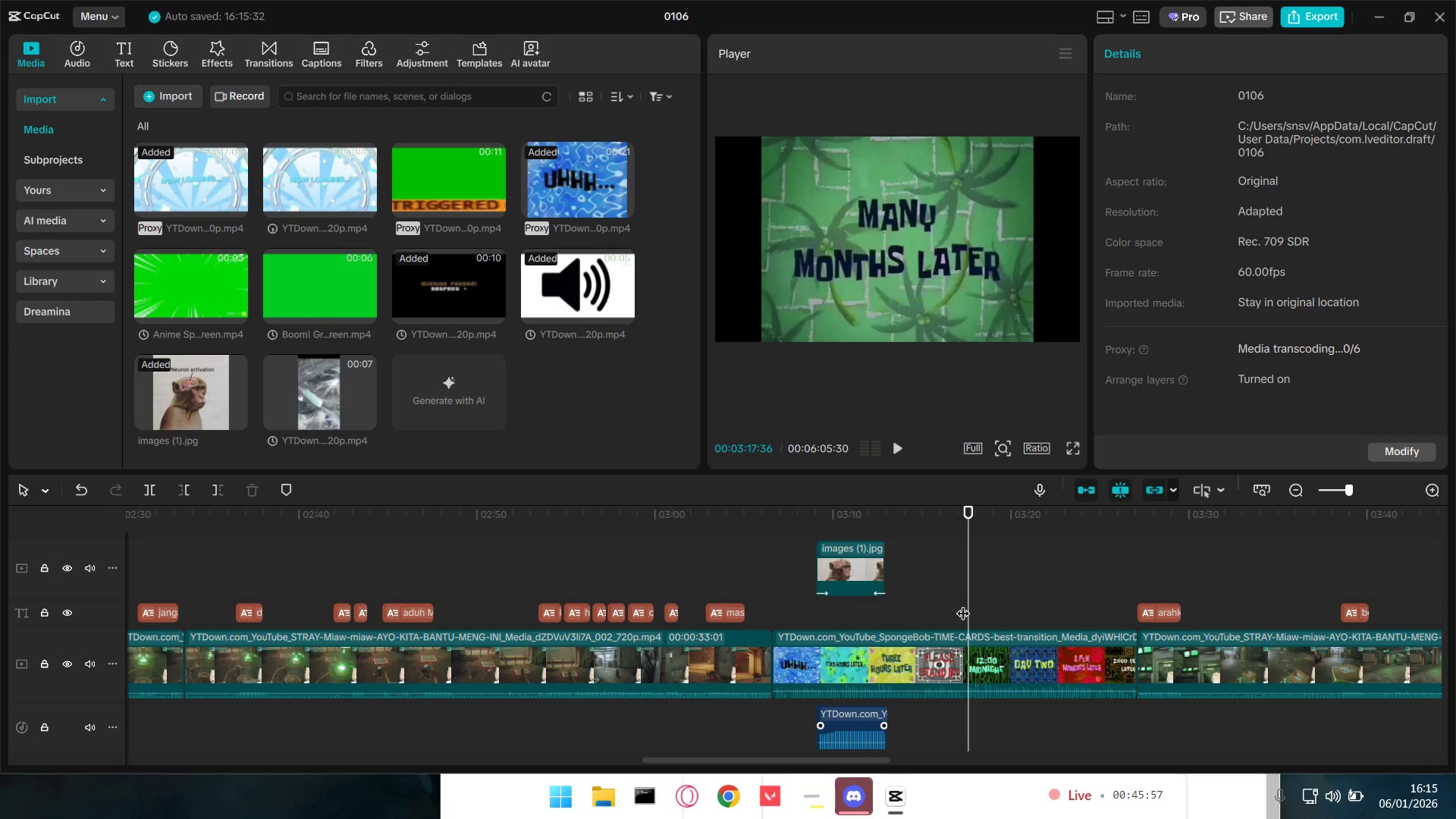 
left_click([963, 604])
 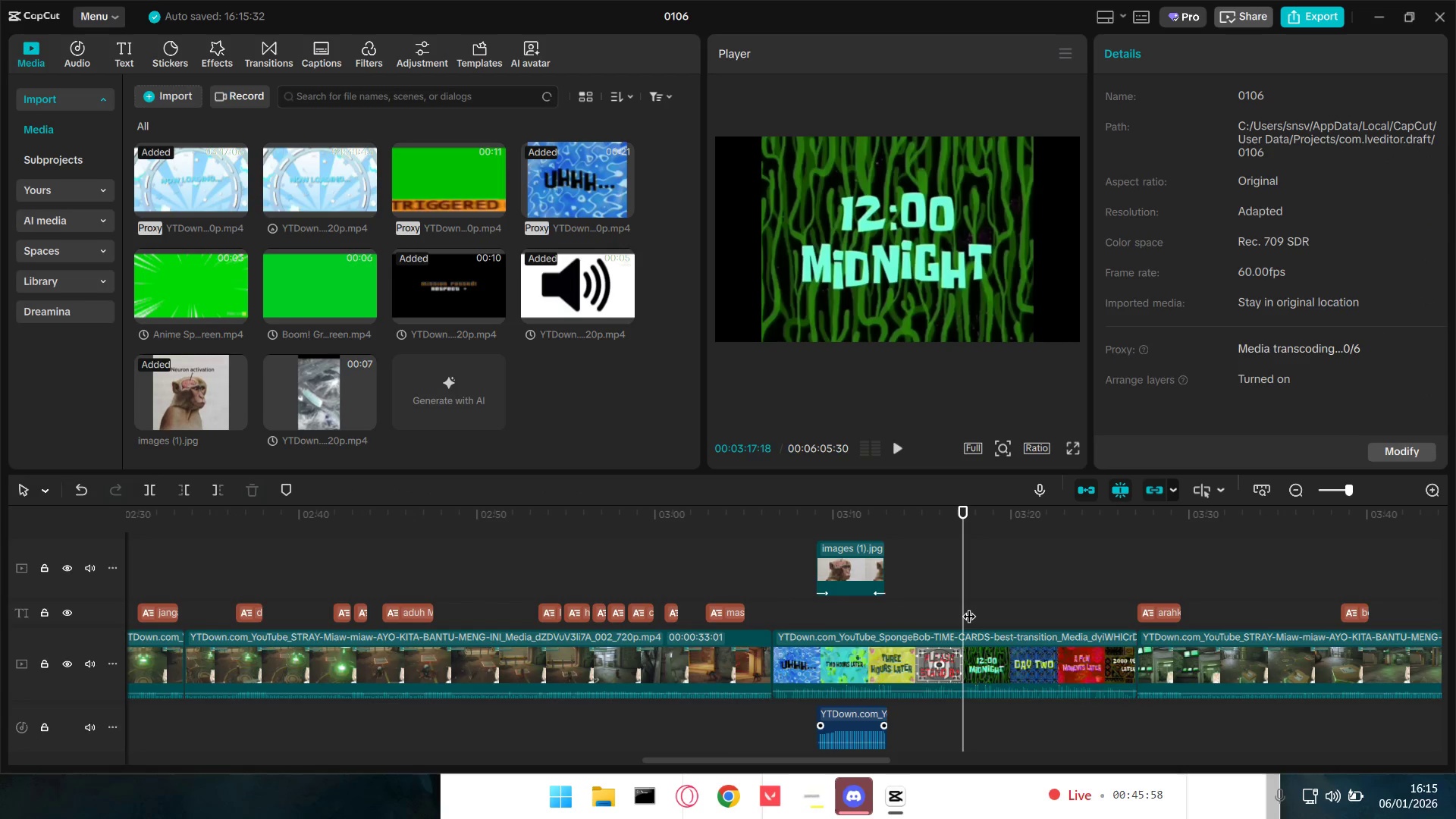 
key(ArrowRight)
 